 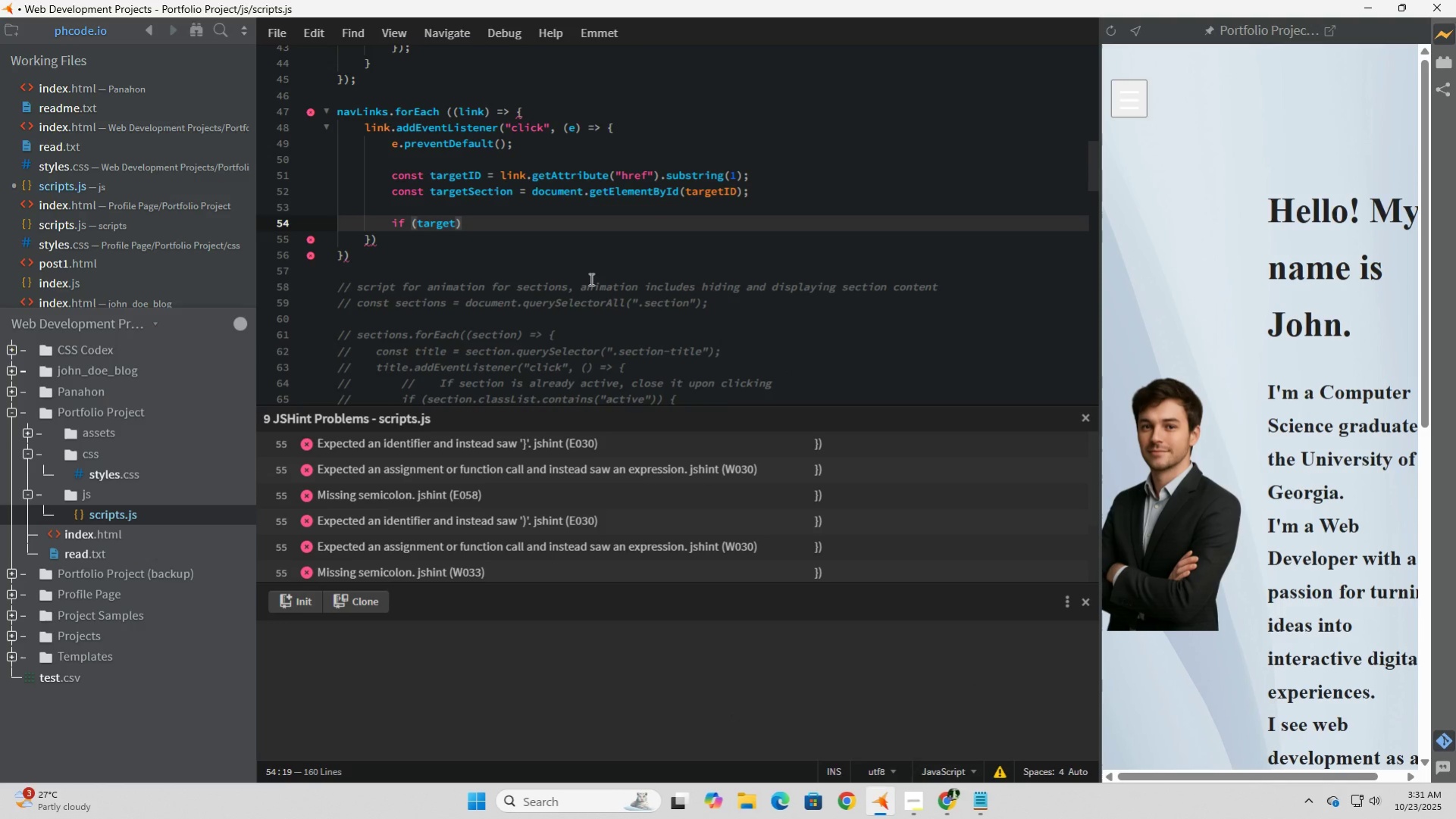 
type(Se)
key(Tab)
 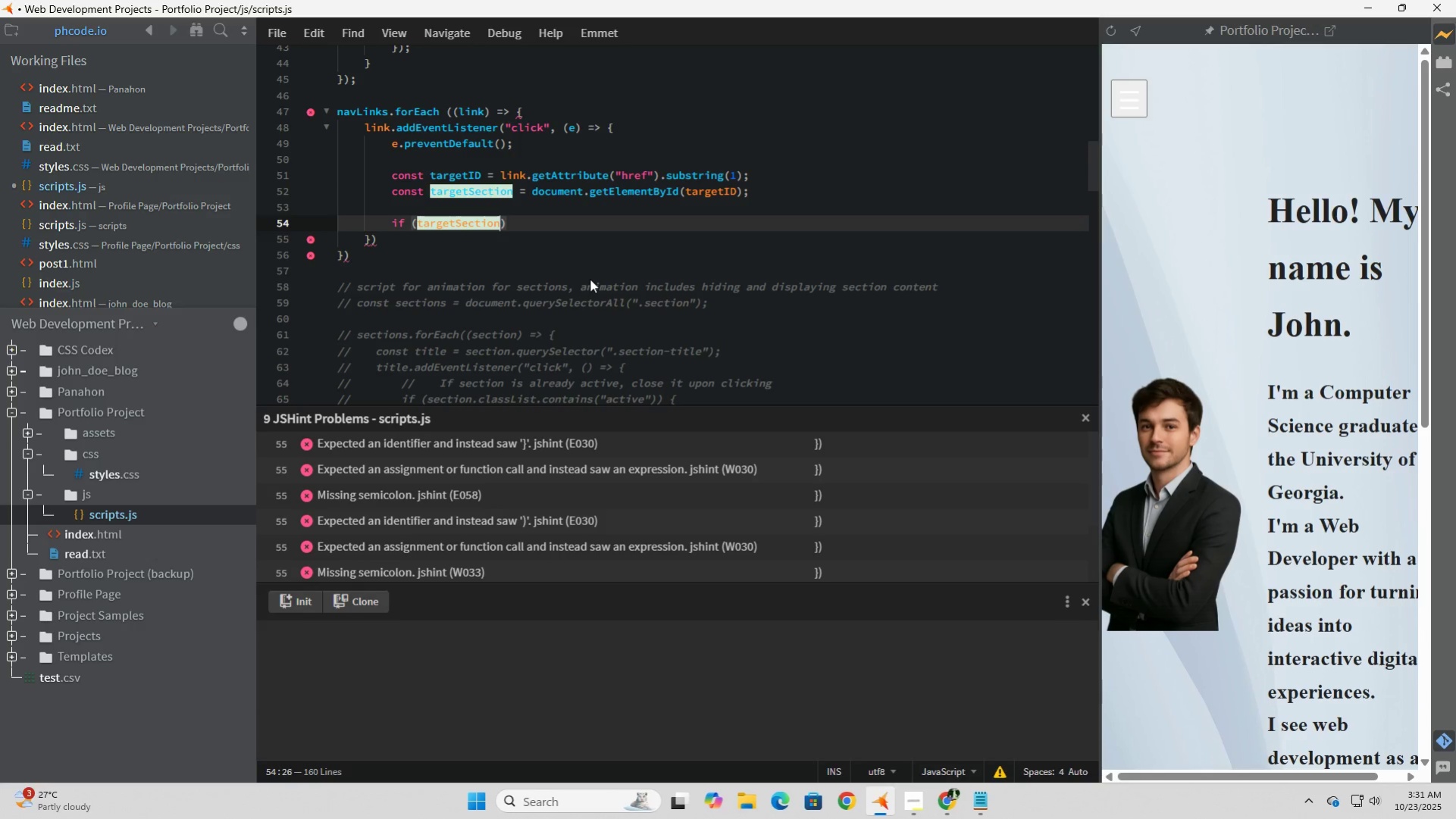 
key(ArrowRight)
 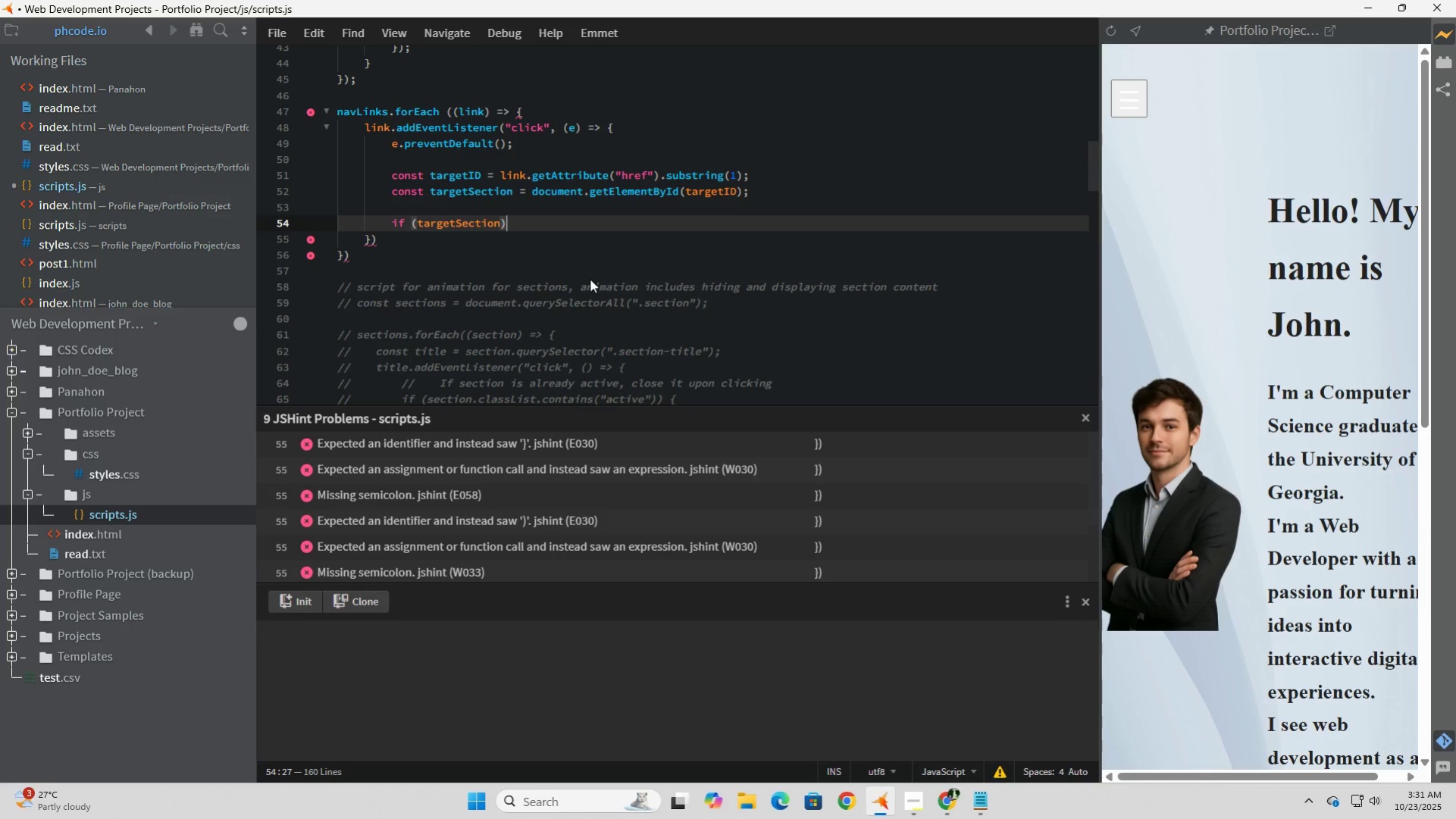 
key(Space)
 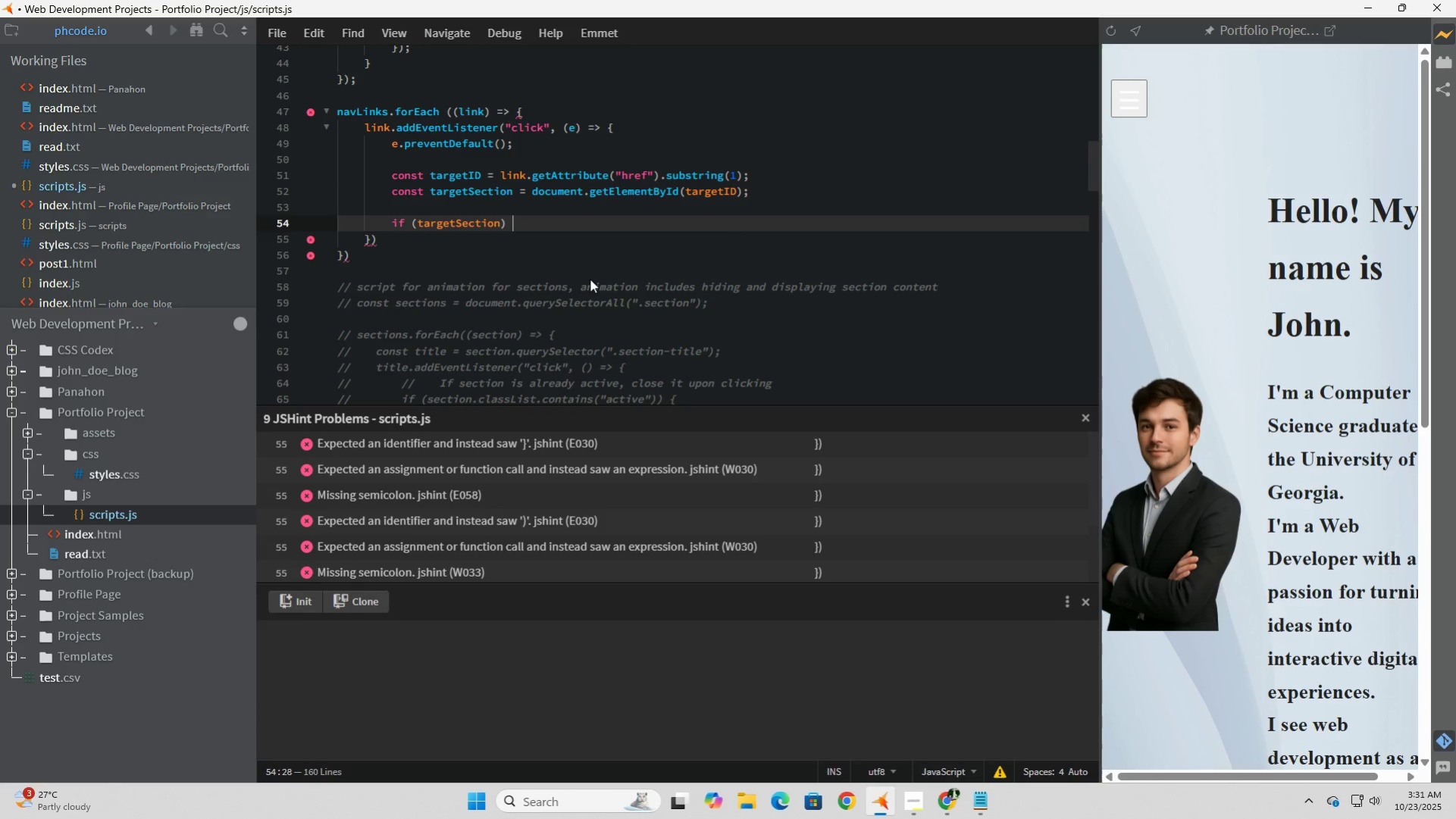 
key(Shift+BracketLeft)
 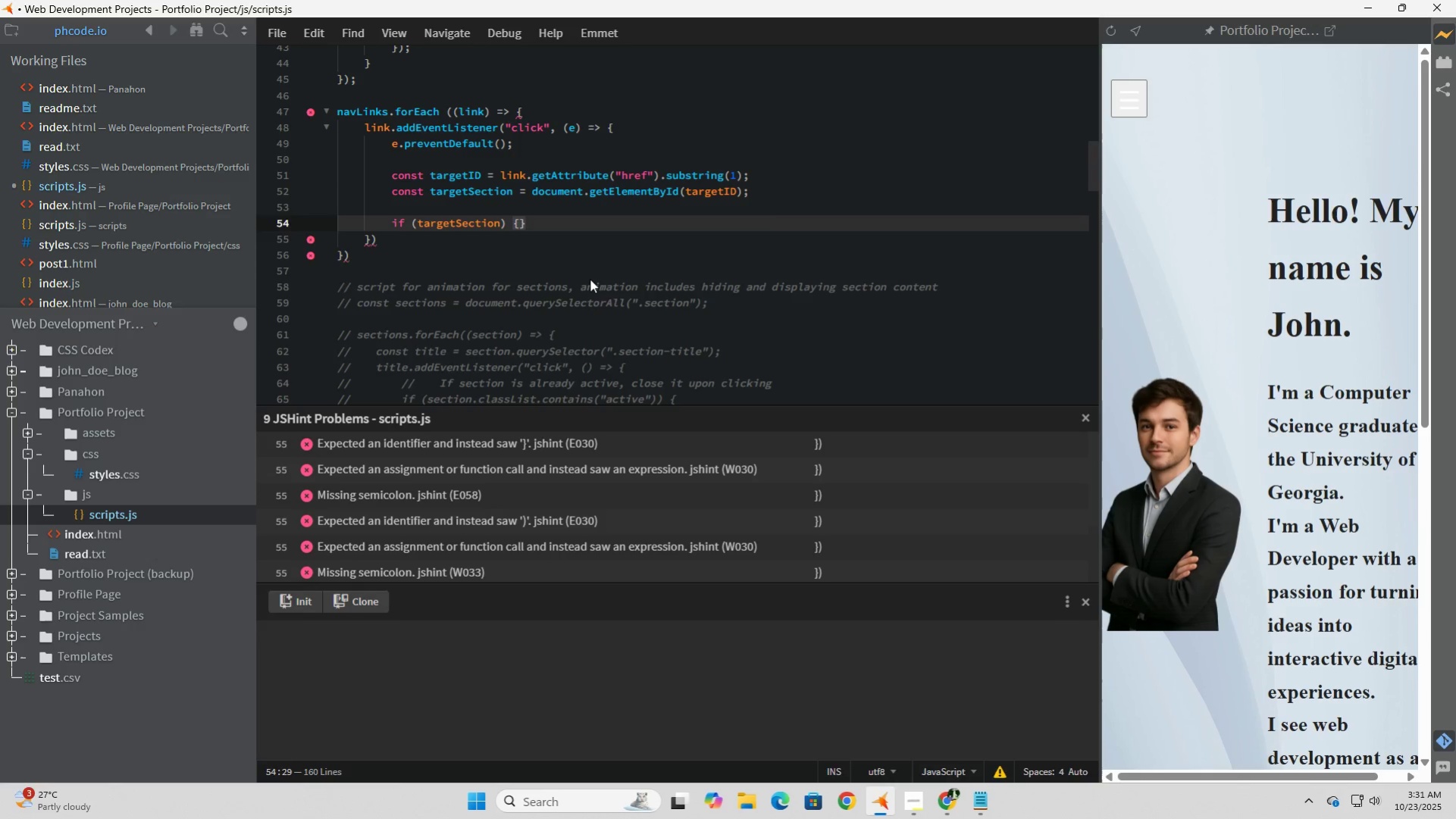 
key(Enter)
 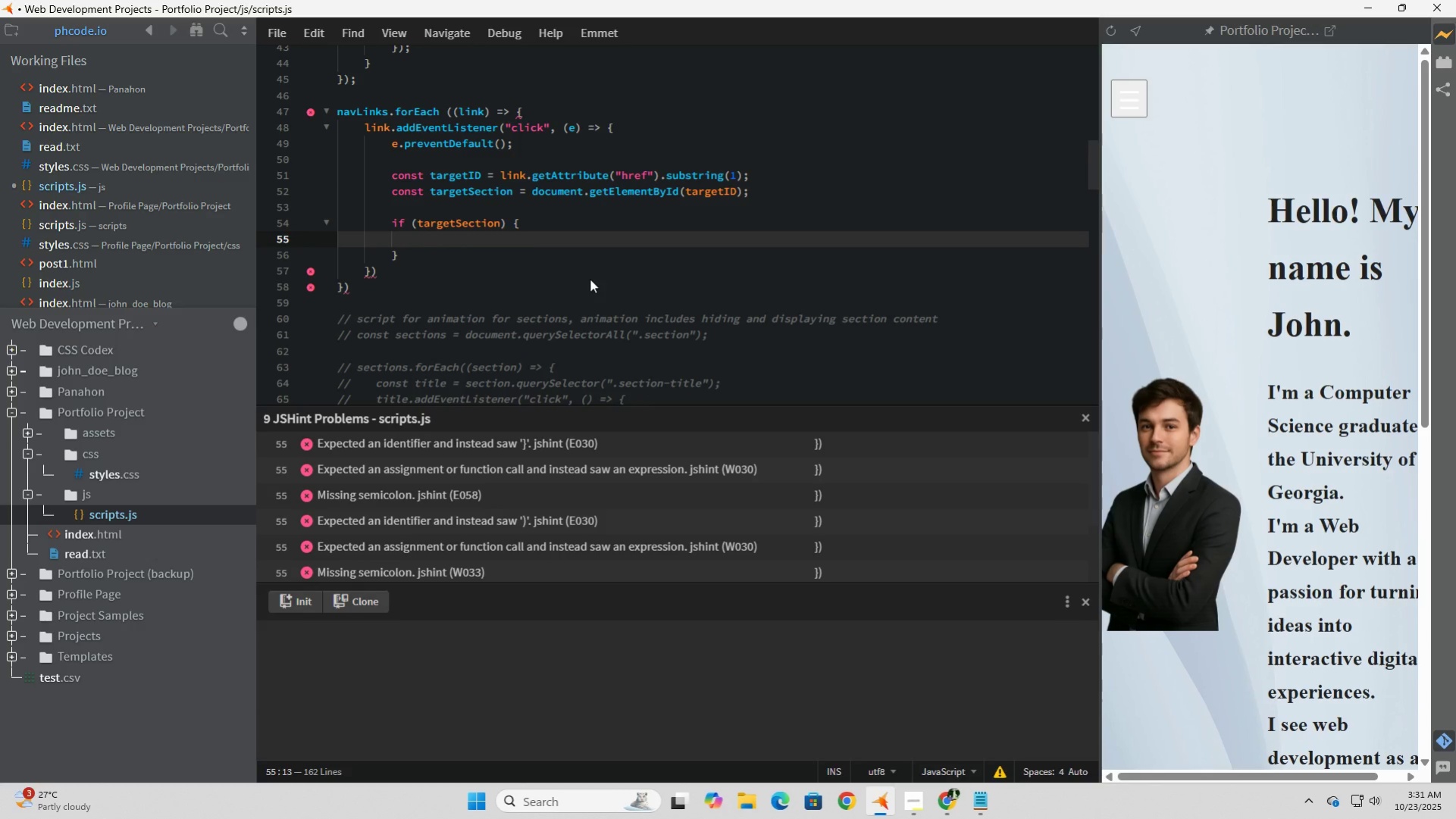 
type(cons)
 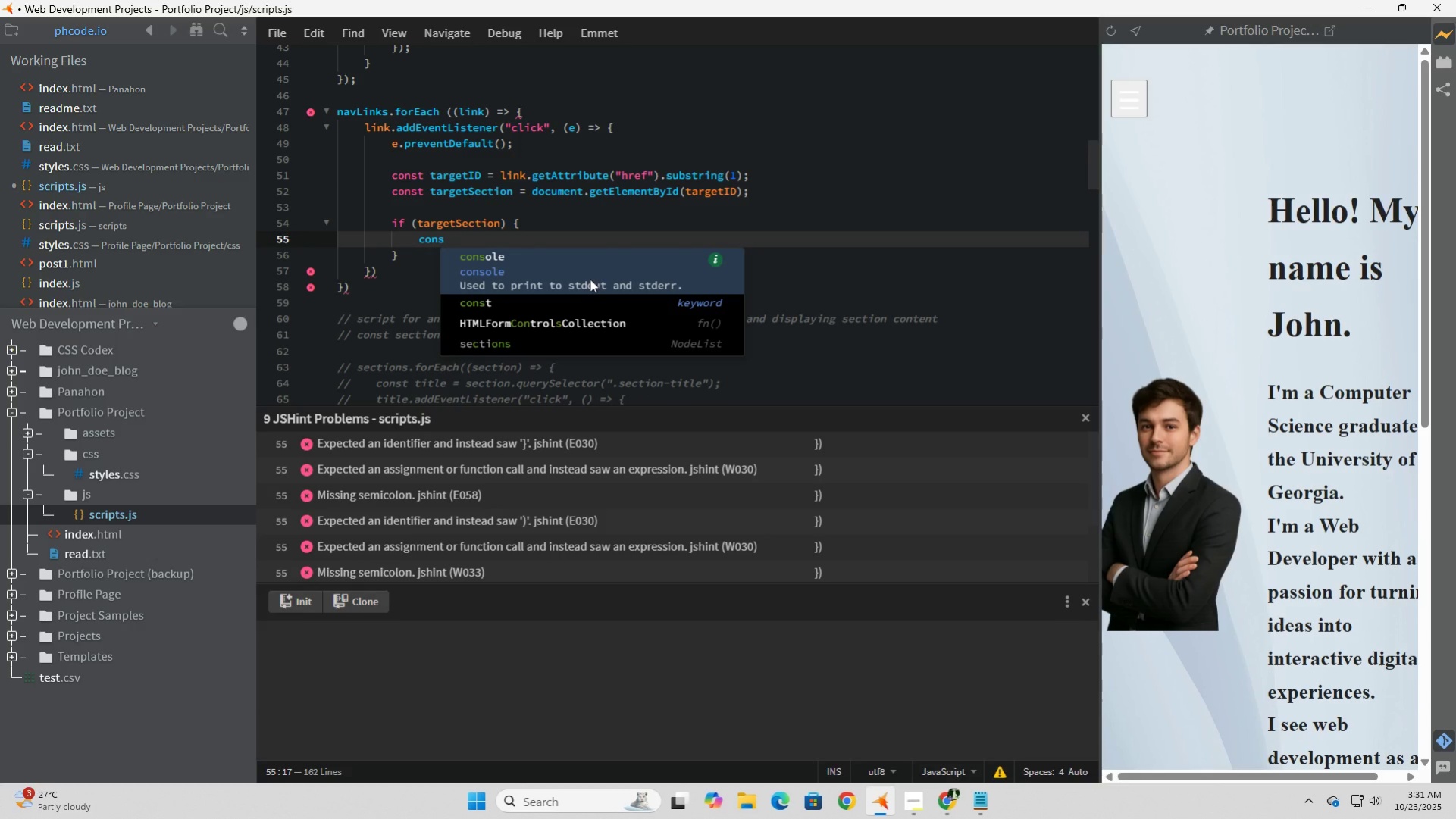 
key(ArrowDown)
 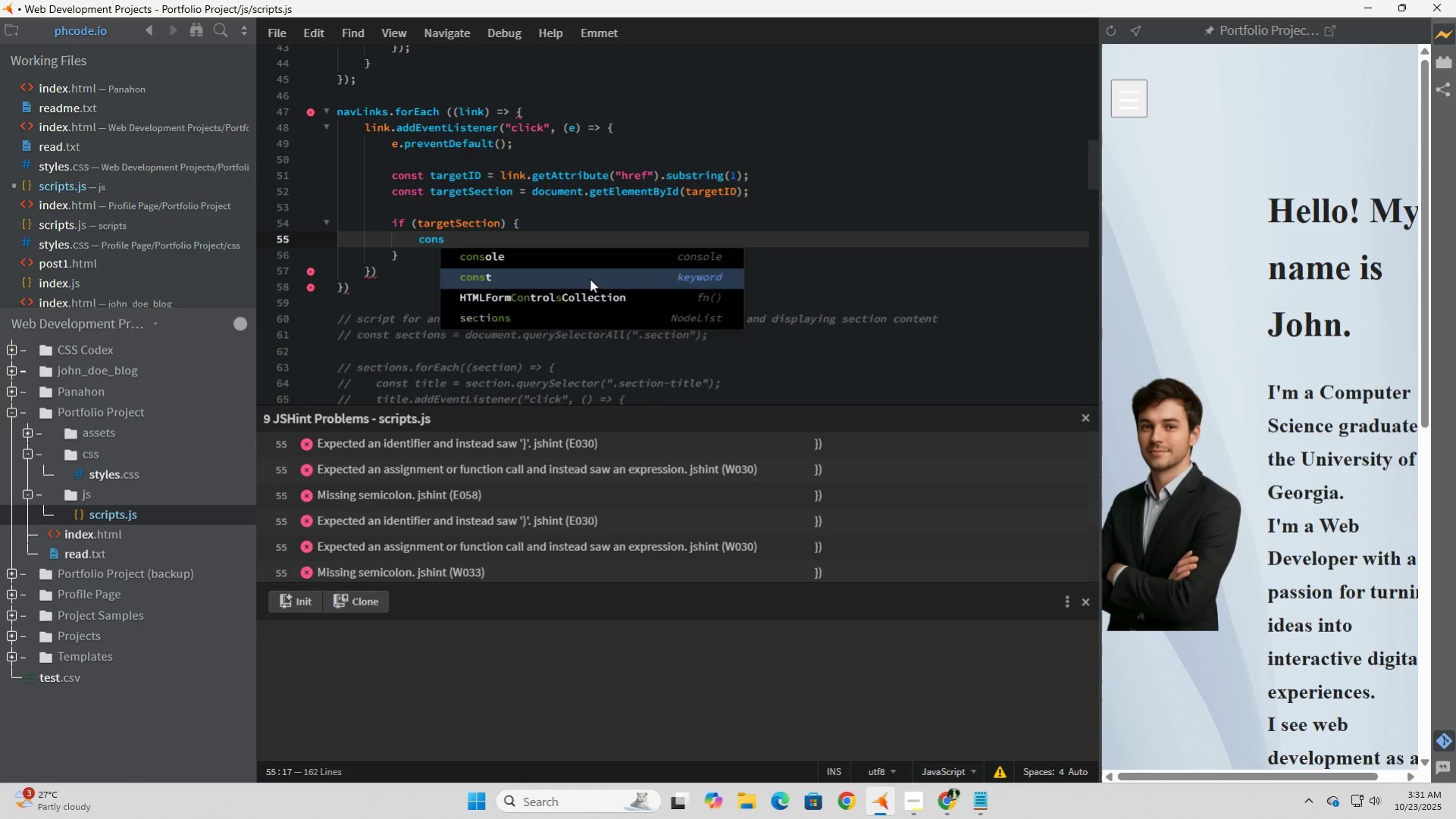 
key(Tab)
type( isActvc)
key(Backspace)
key(Backspace)
type(uv)
key(Backspace)
key(Backspace)
type(u)
key(Backspace)
type(ive = target)
 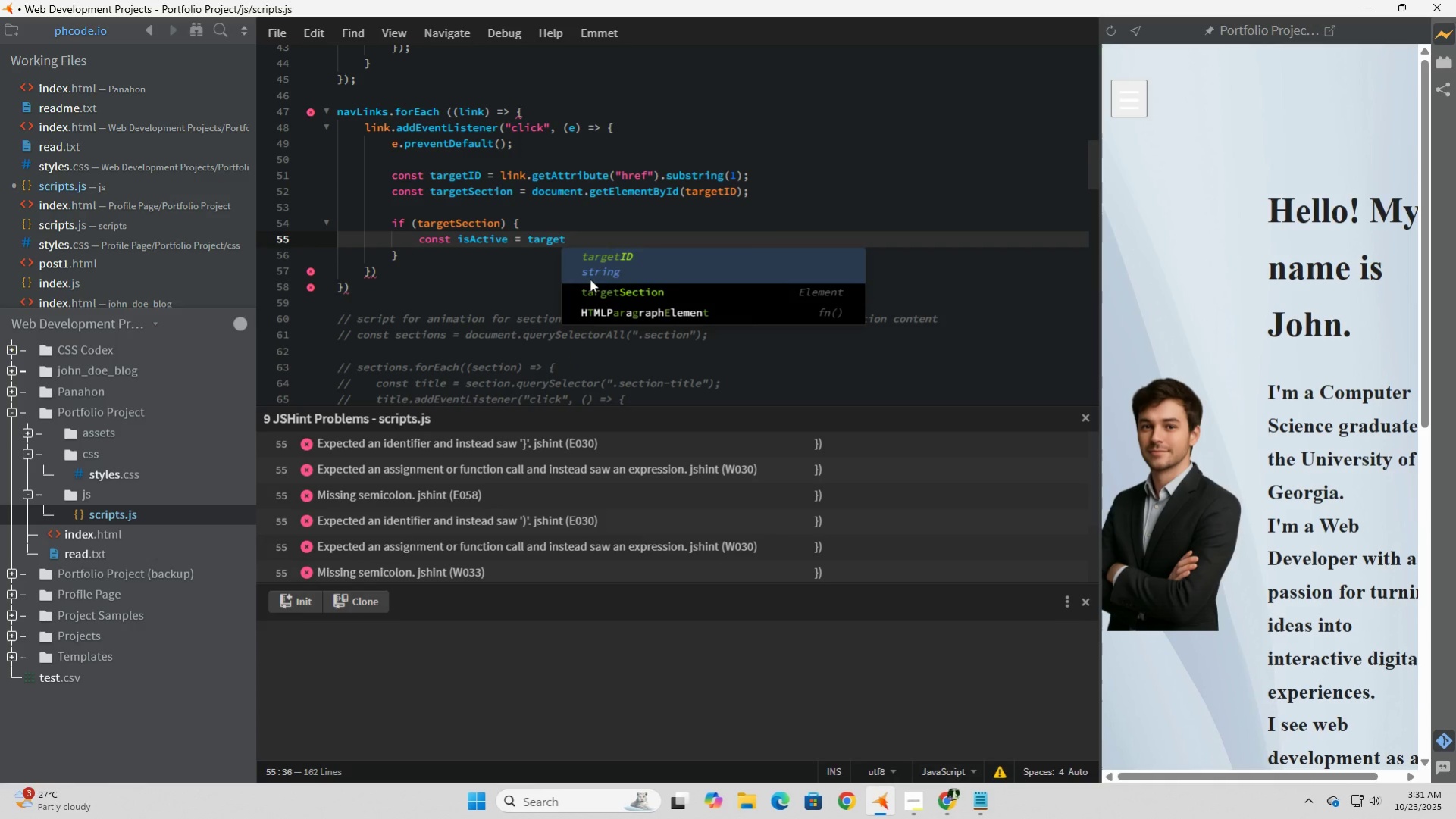 
key(ArrowDown)
 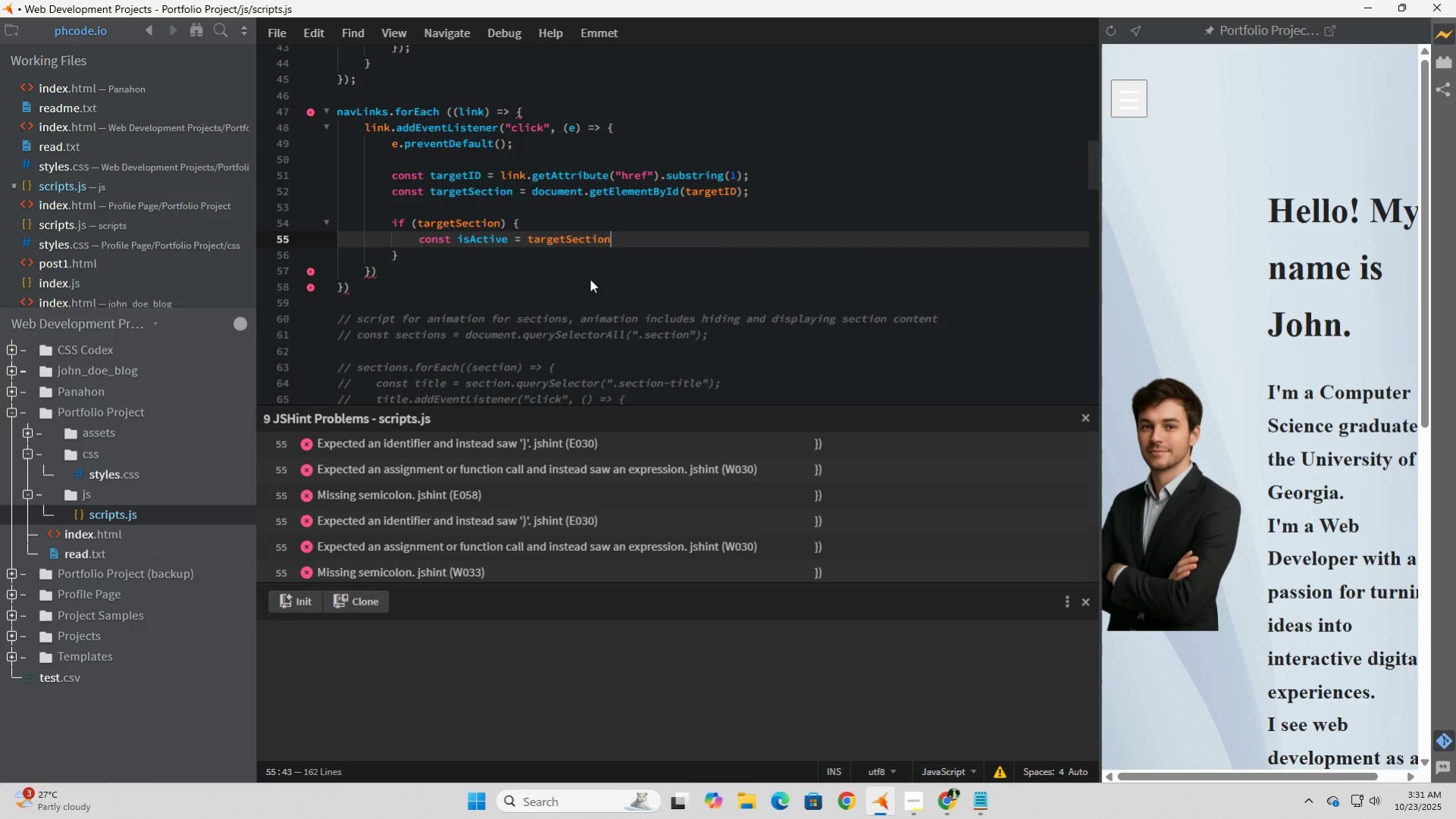 
key(Tab)
 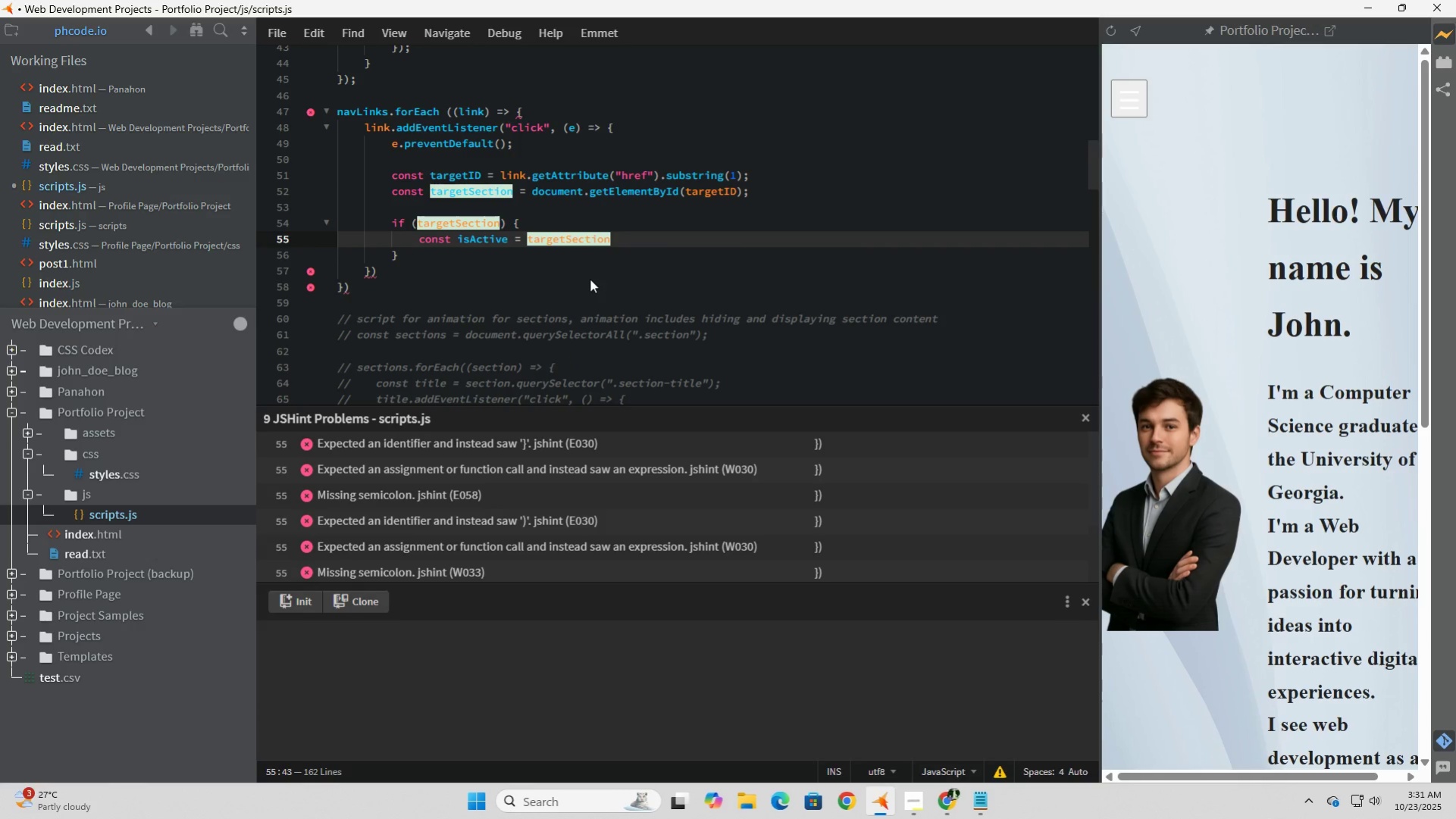 
key(ArrowRight)
 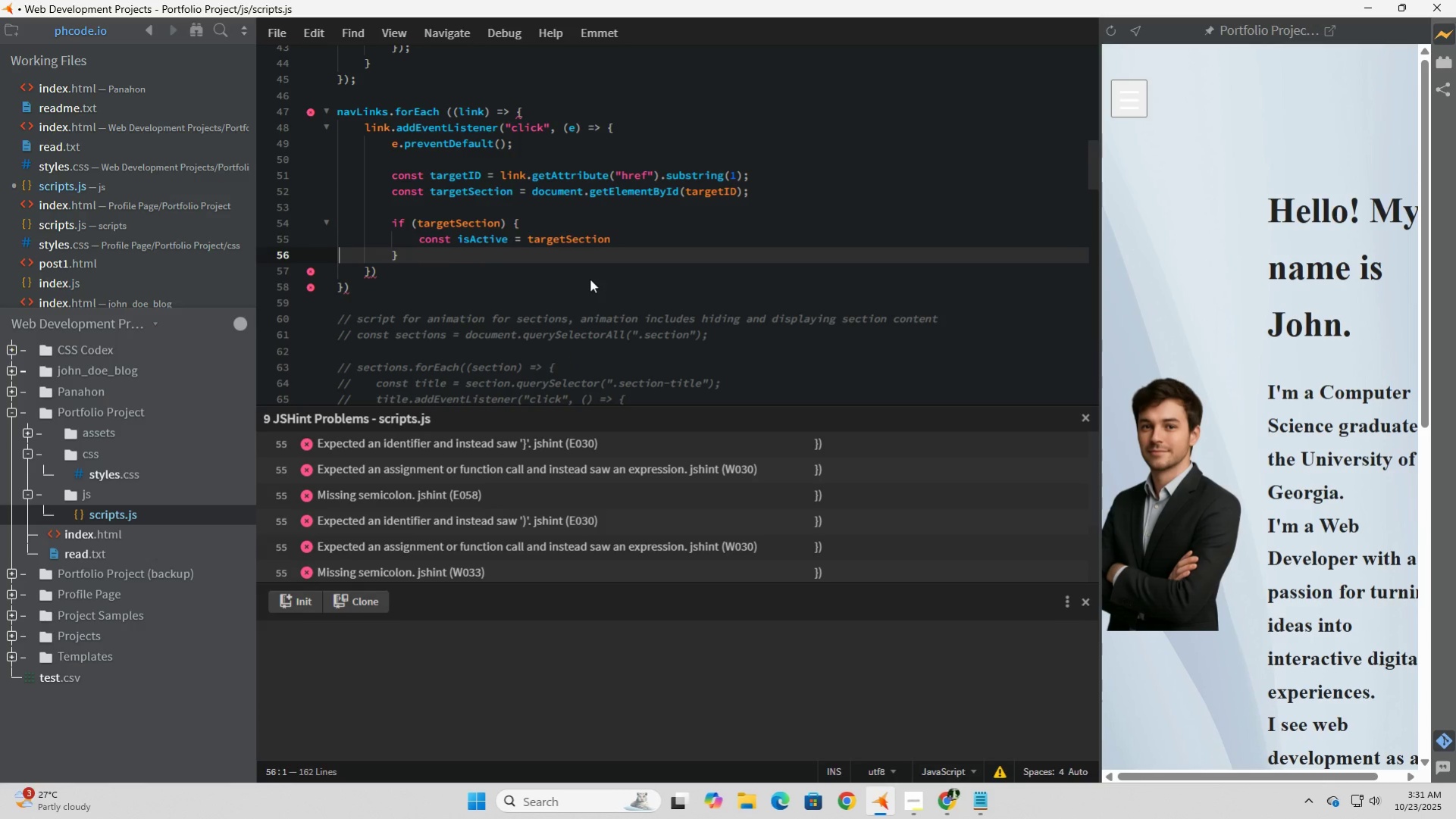 
key(ArrowLeft)
 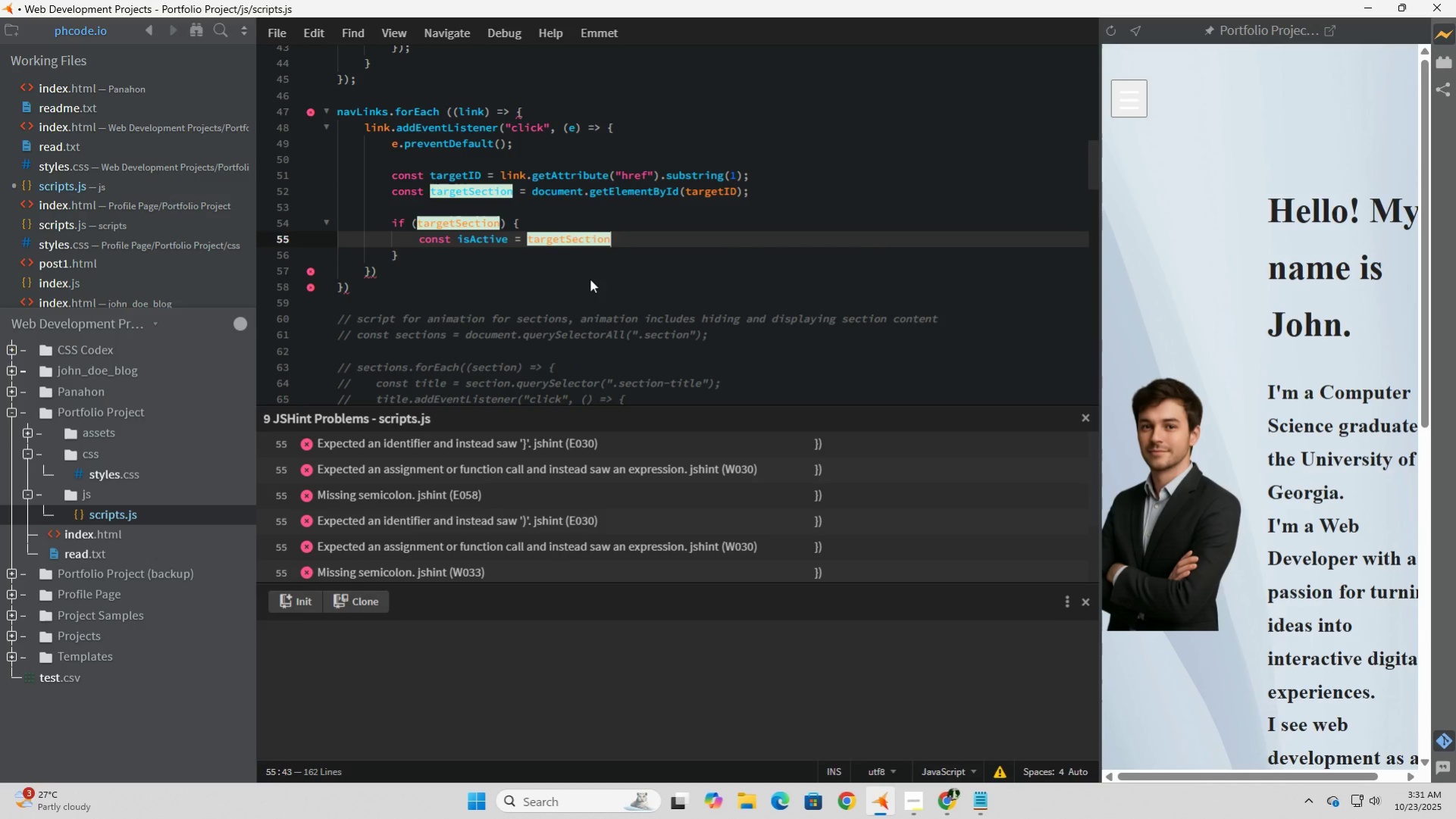 
type(.class)
key(Tab)
type(.conta)
key(Tab)
type(("active)
 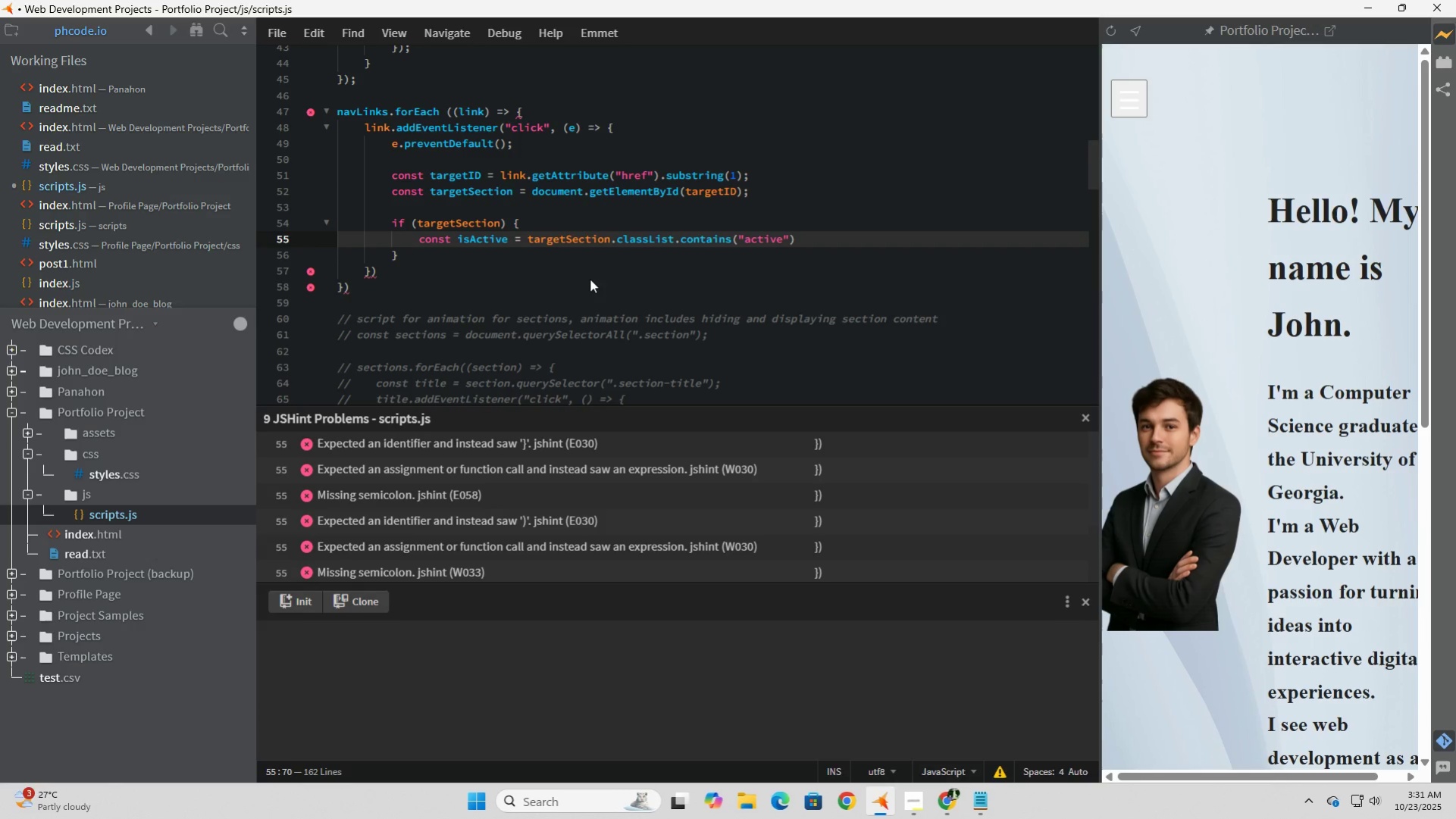 
key(ArrowRight)
 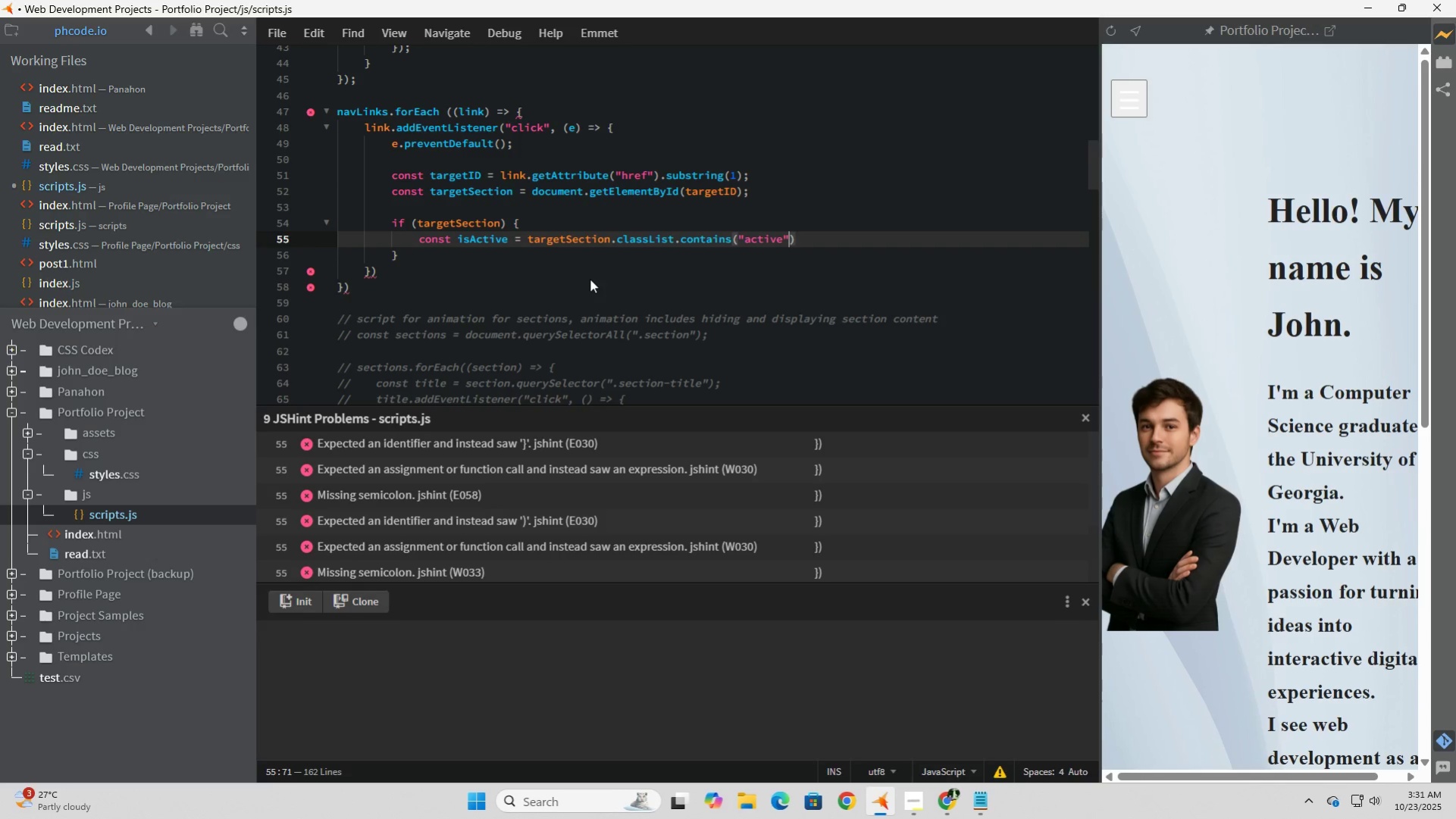 
key(ArrowRight)
 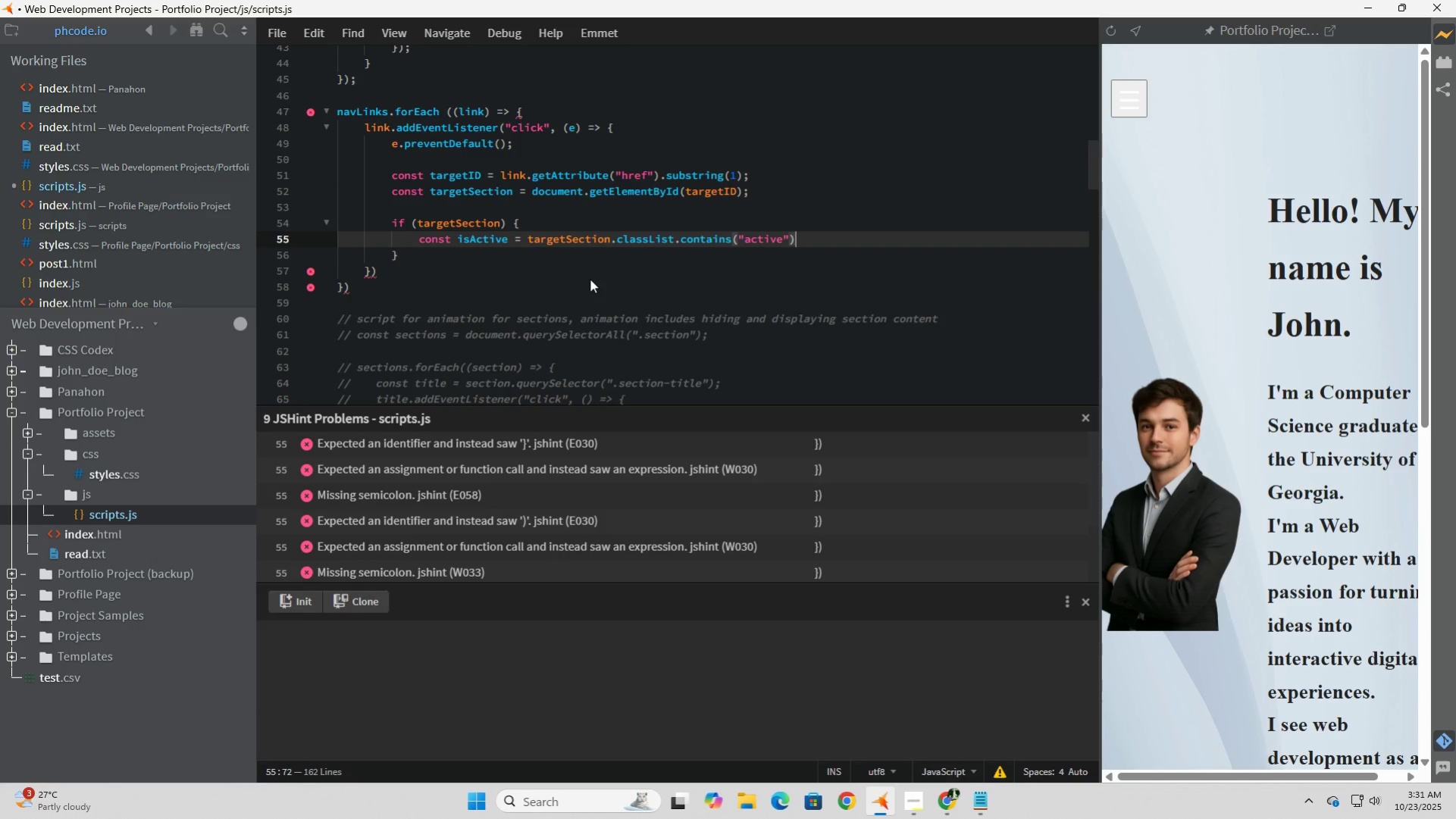 
key(Semicolon)
 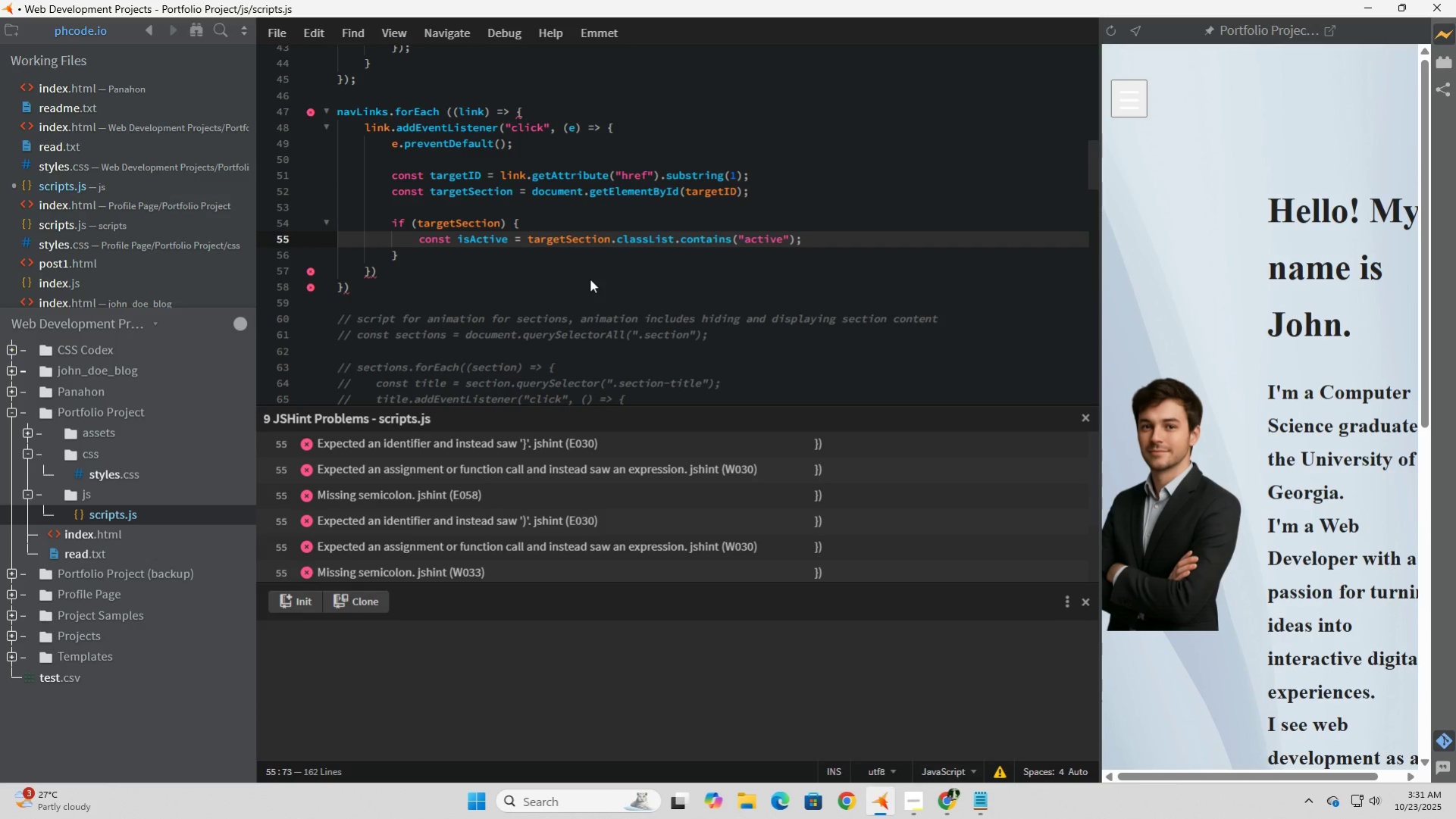 
key(Enter)
 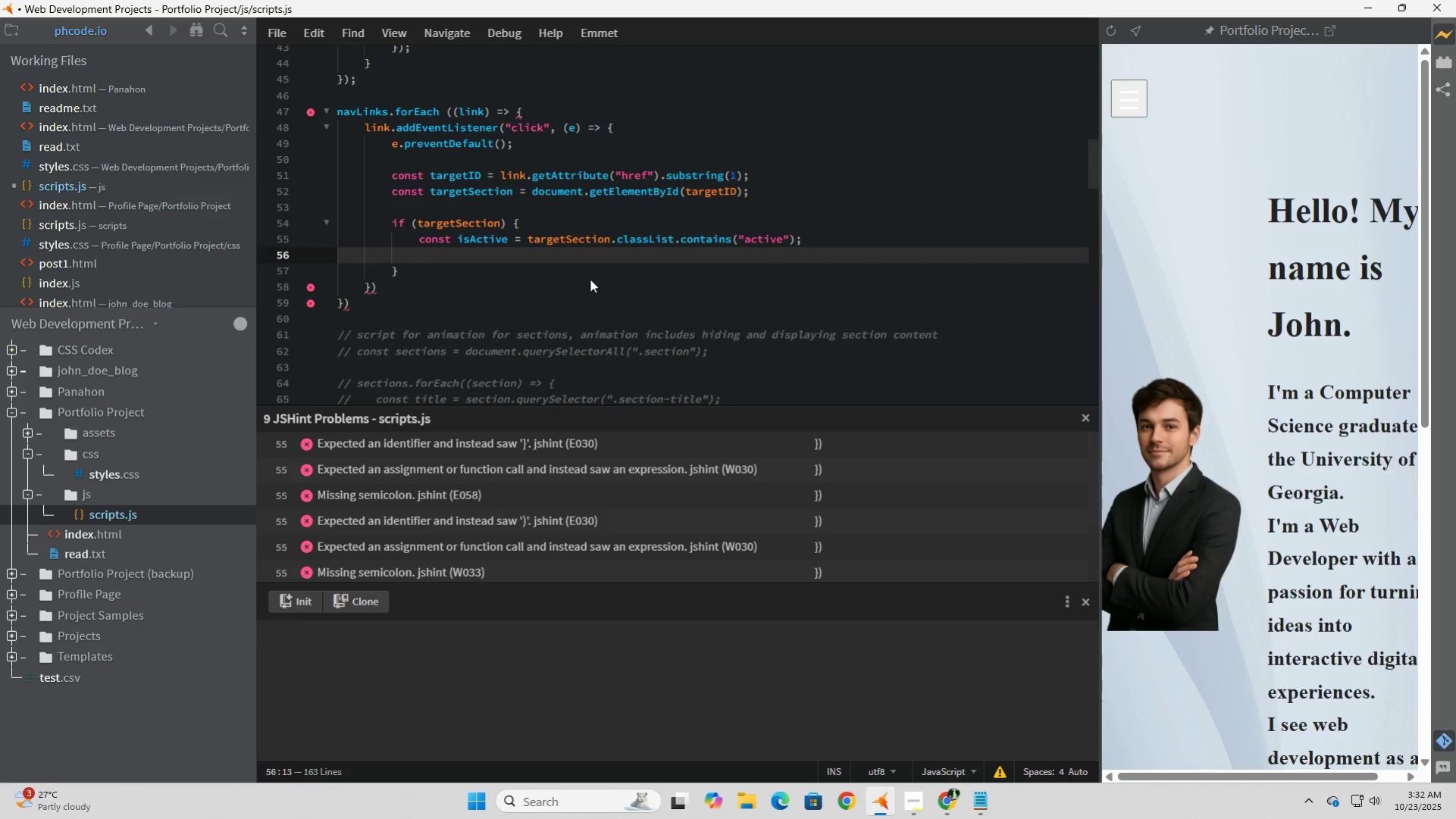 
wait(27.77)
 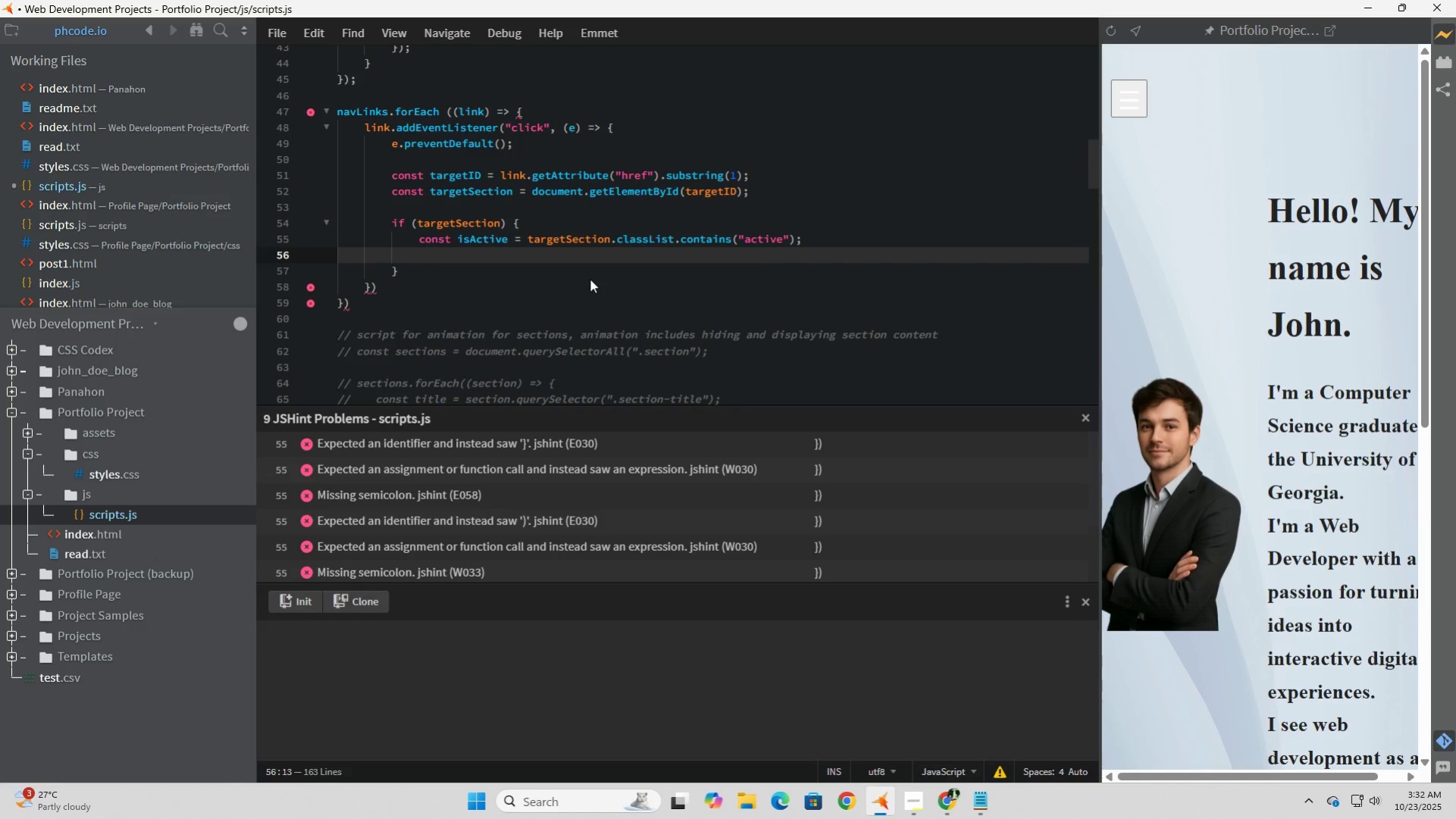 
left_click([436, 312])
 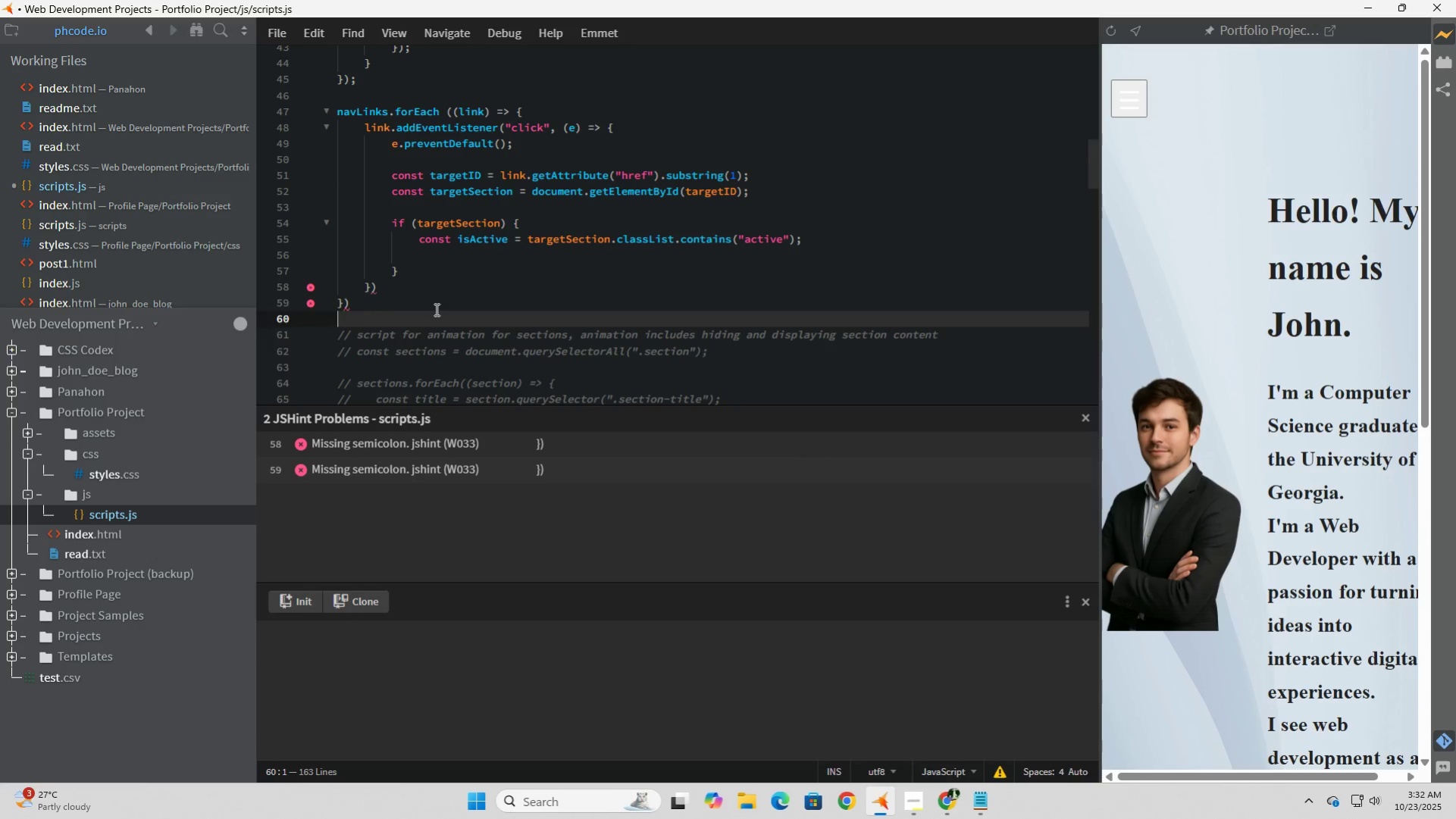 
left_click([435, 309])
 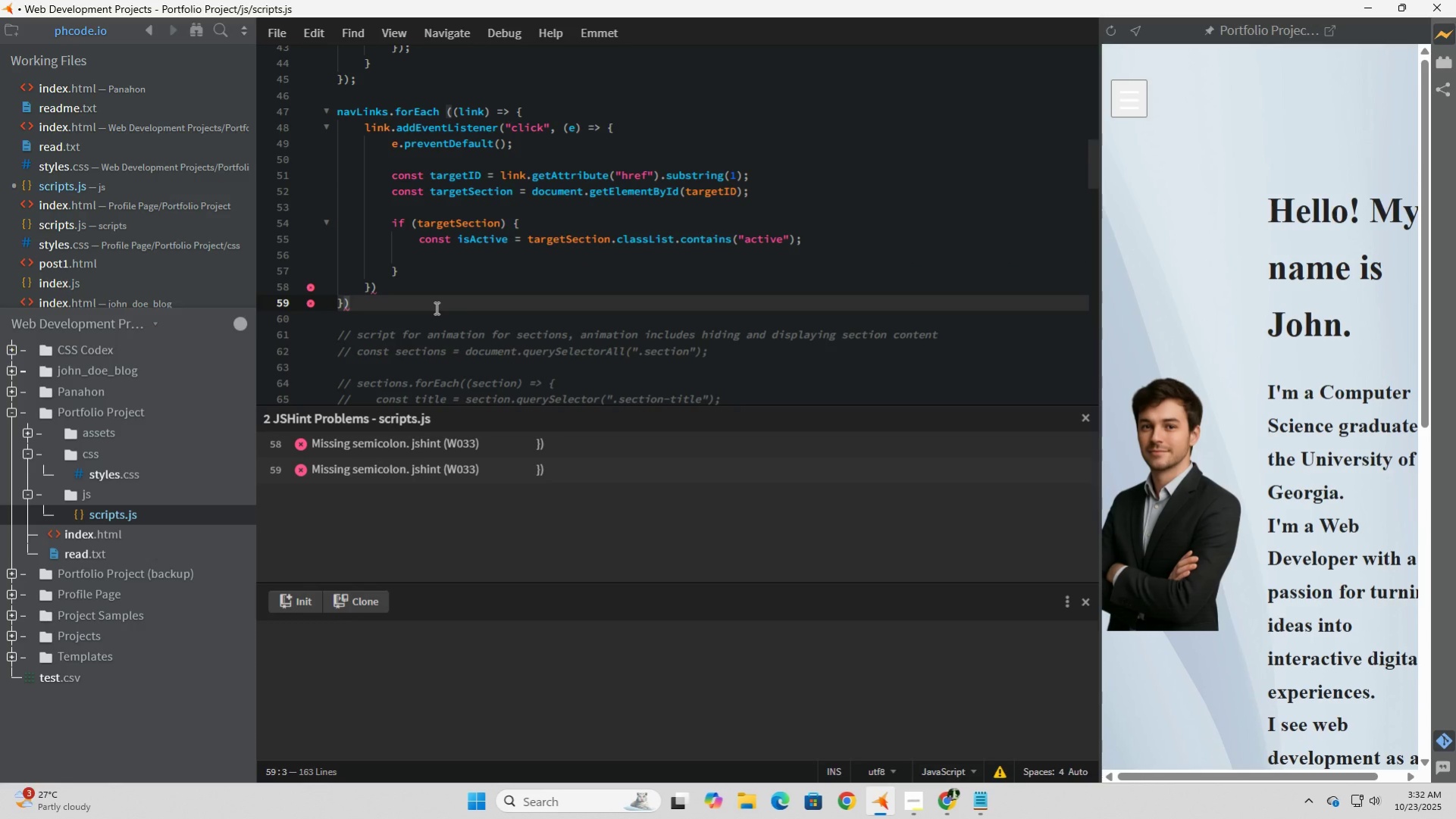 
key(Semicolon)
 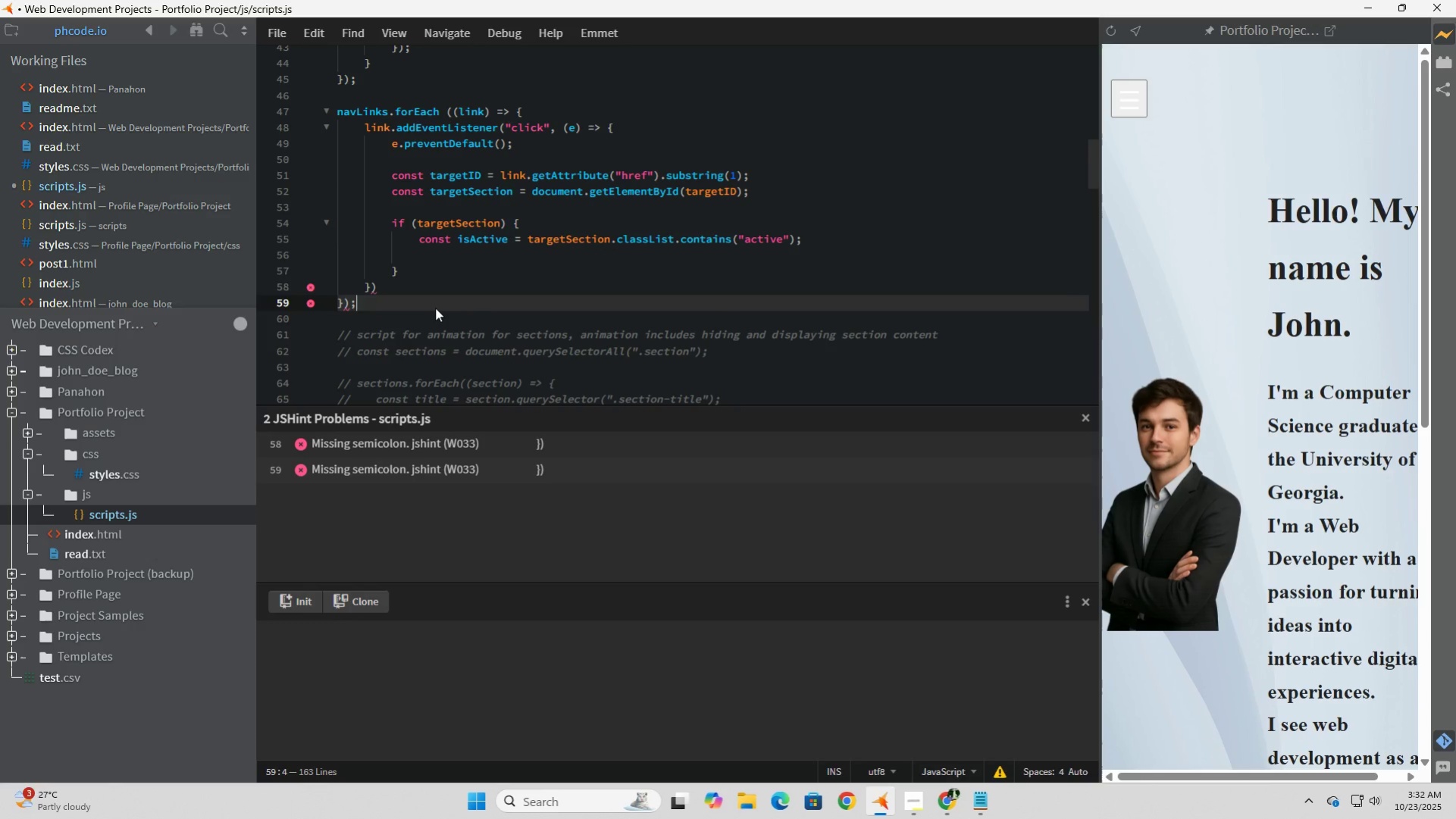 
key(ArrowUp)
 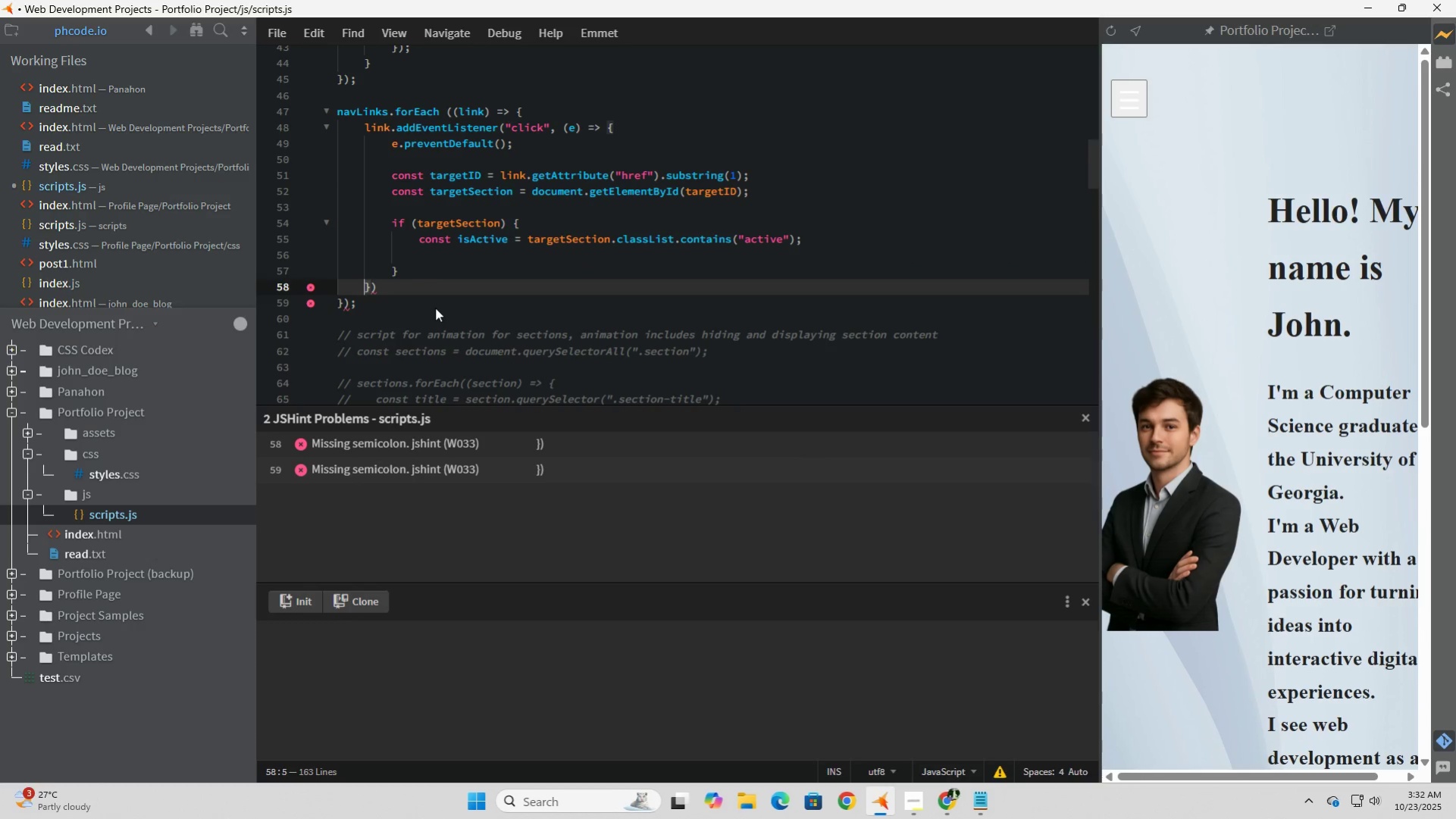 
key(ArrowRight)
 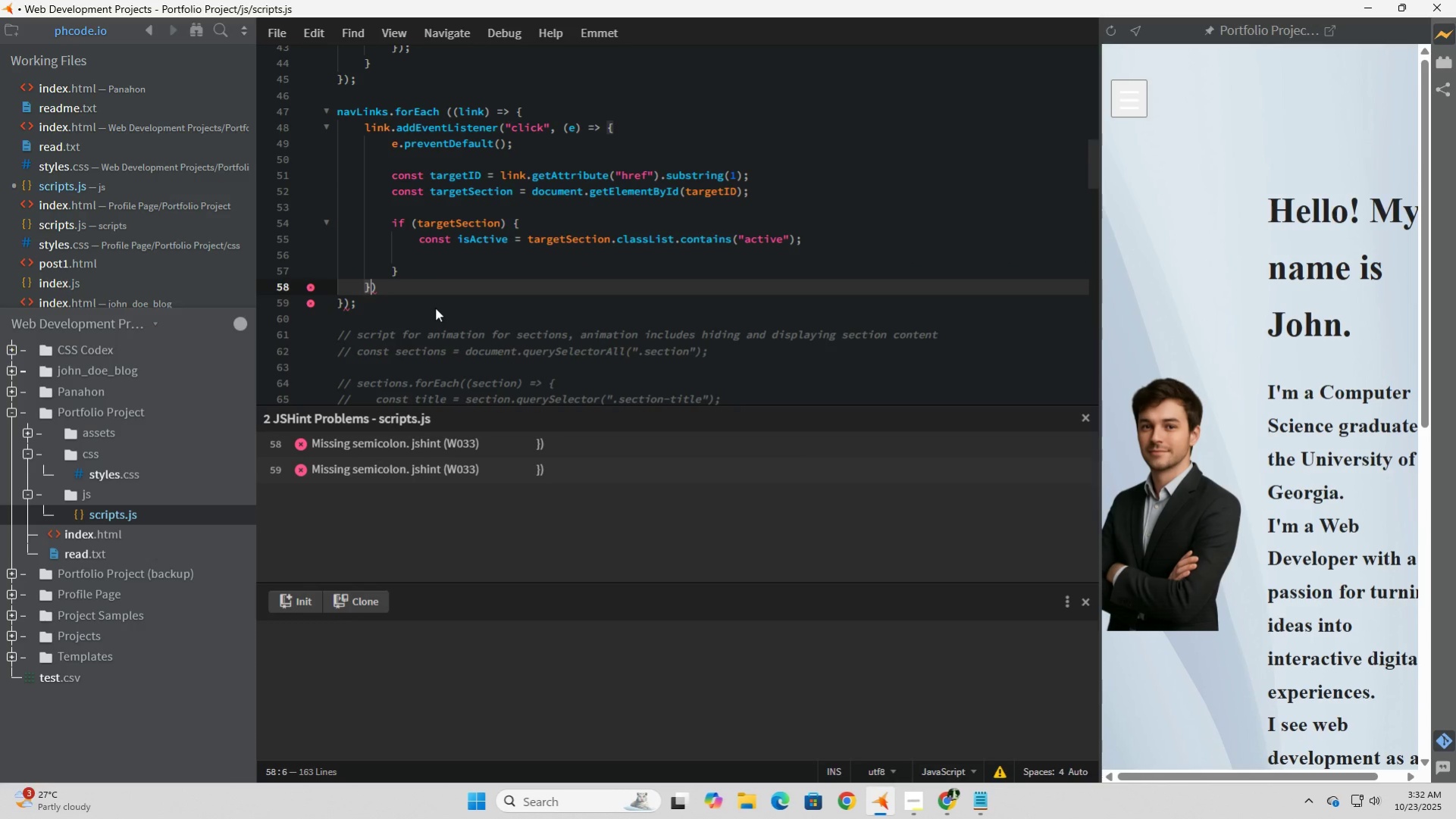 
key(ArrowRight)
 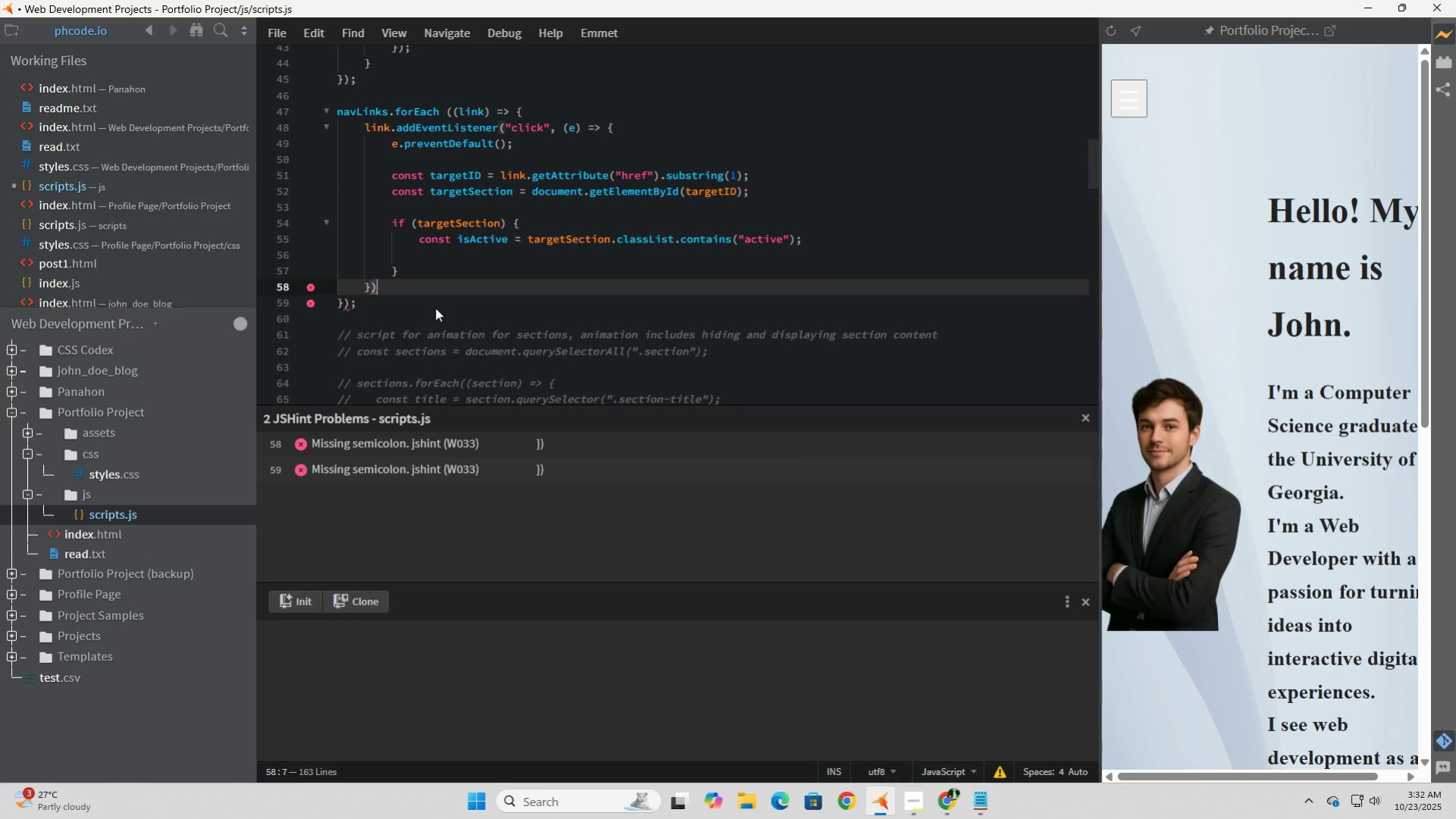 
key(ArrowRight)
 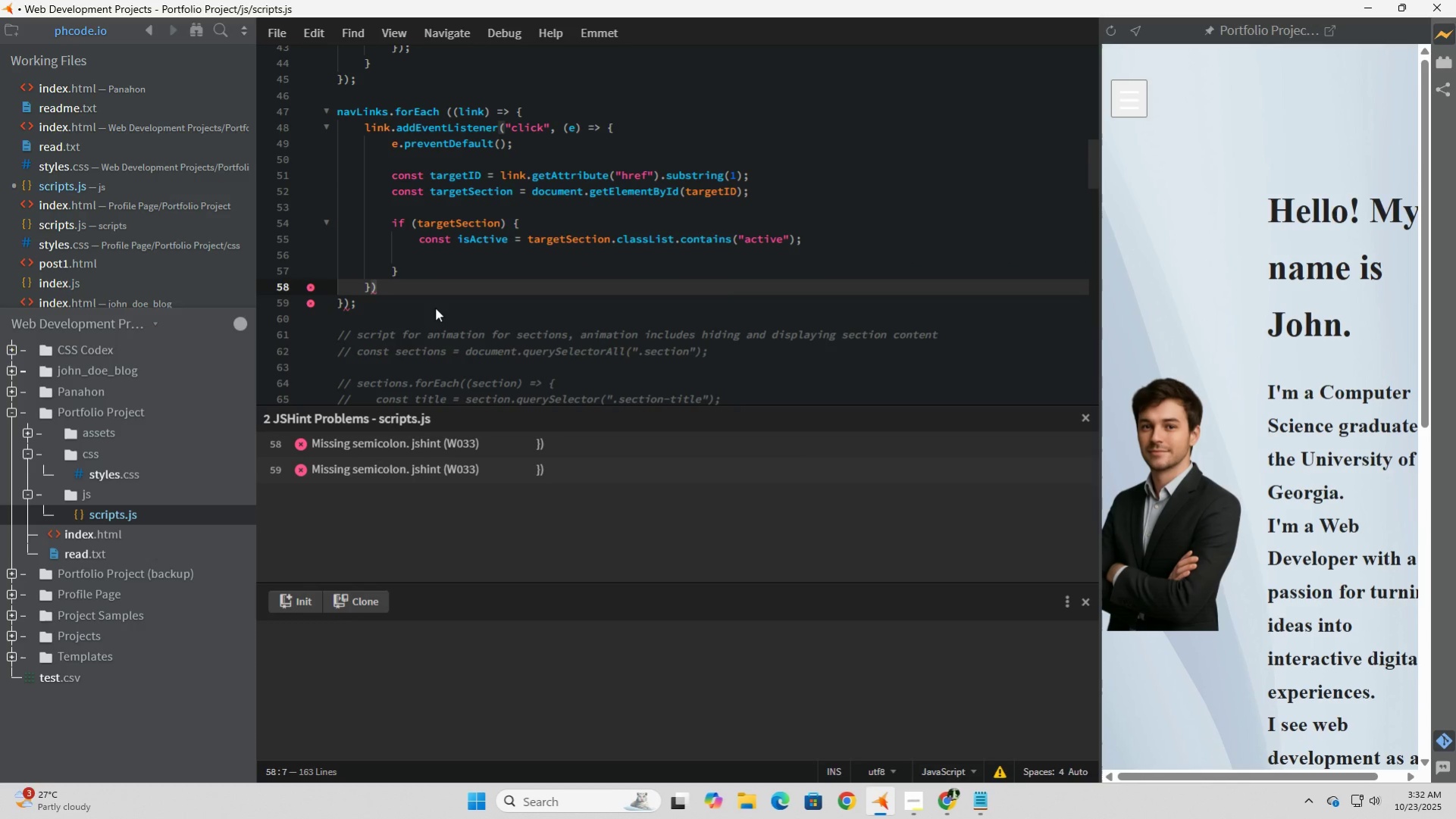 
key(Semicolon)
 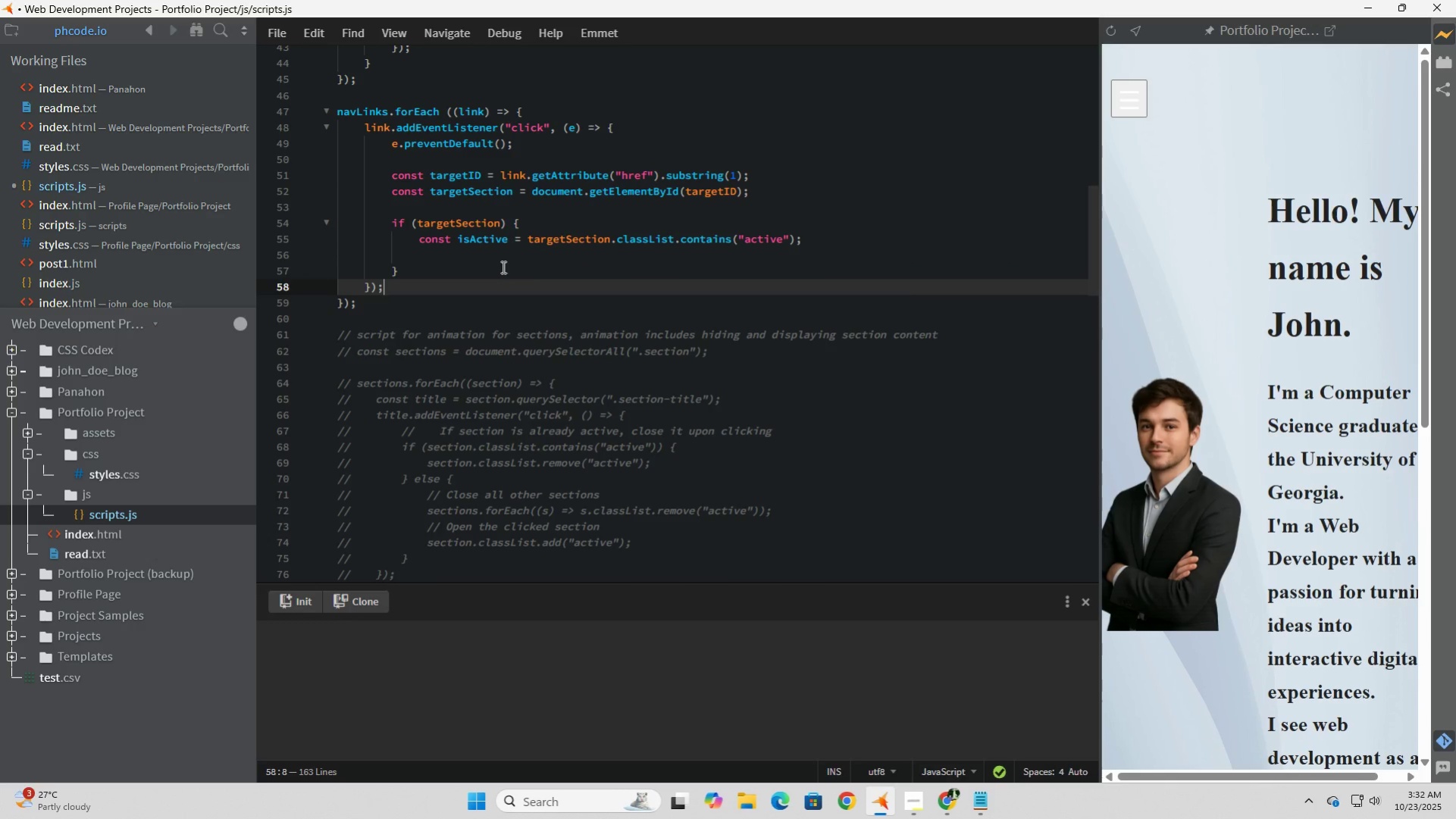 
left_click([503, 258])
 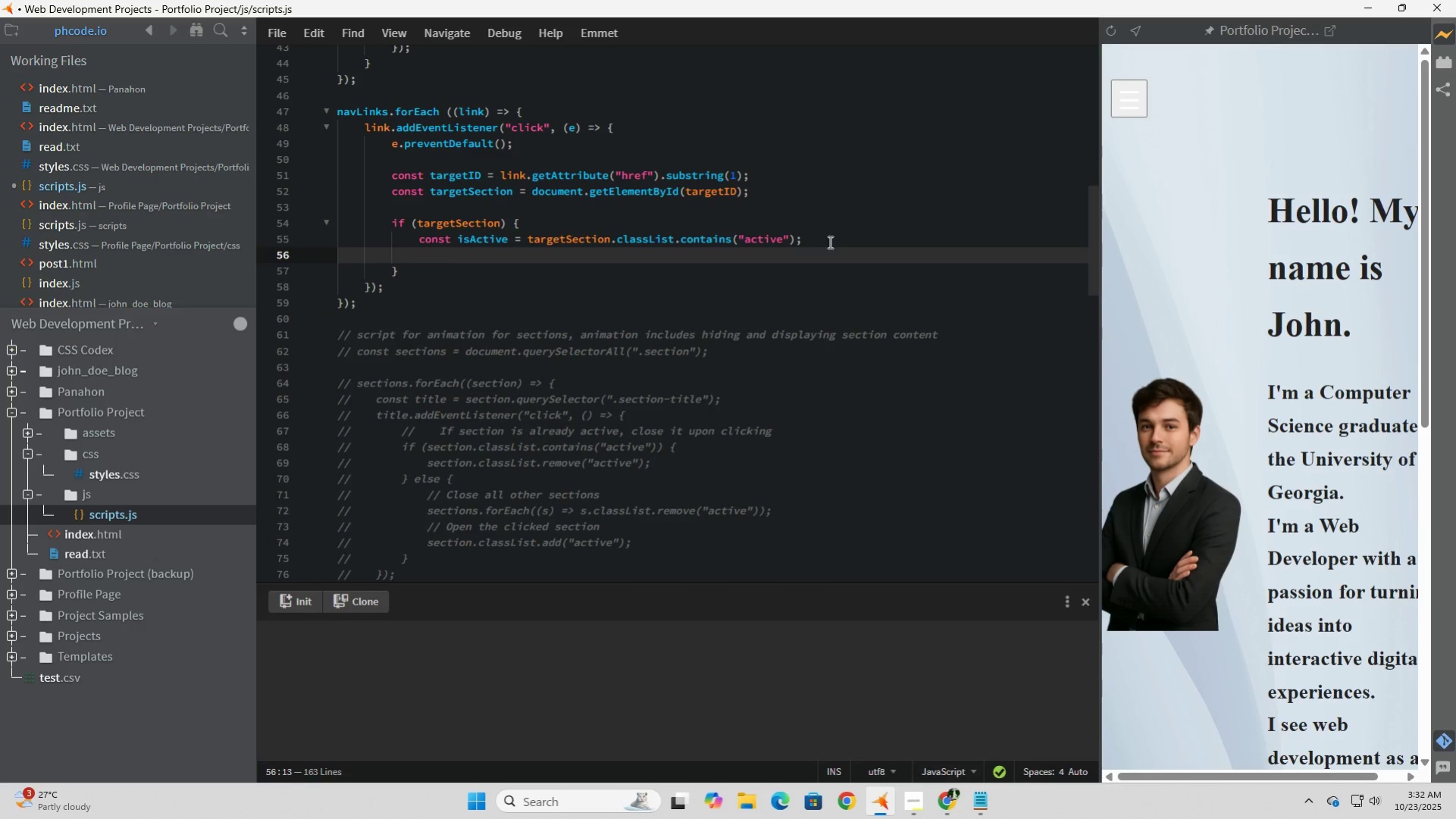 
left_click([828, 242])
 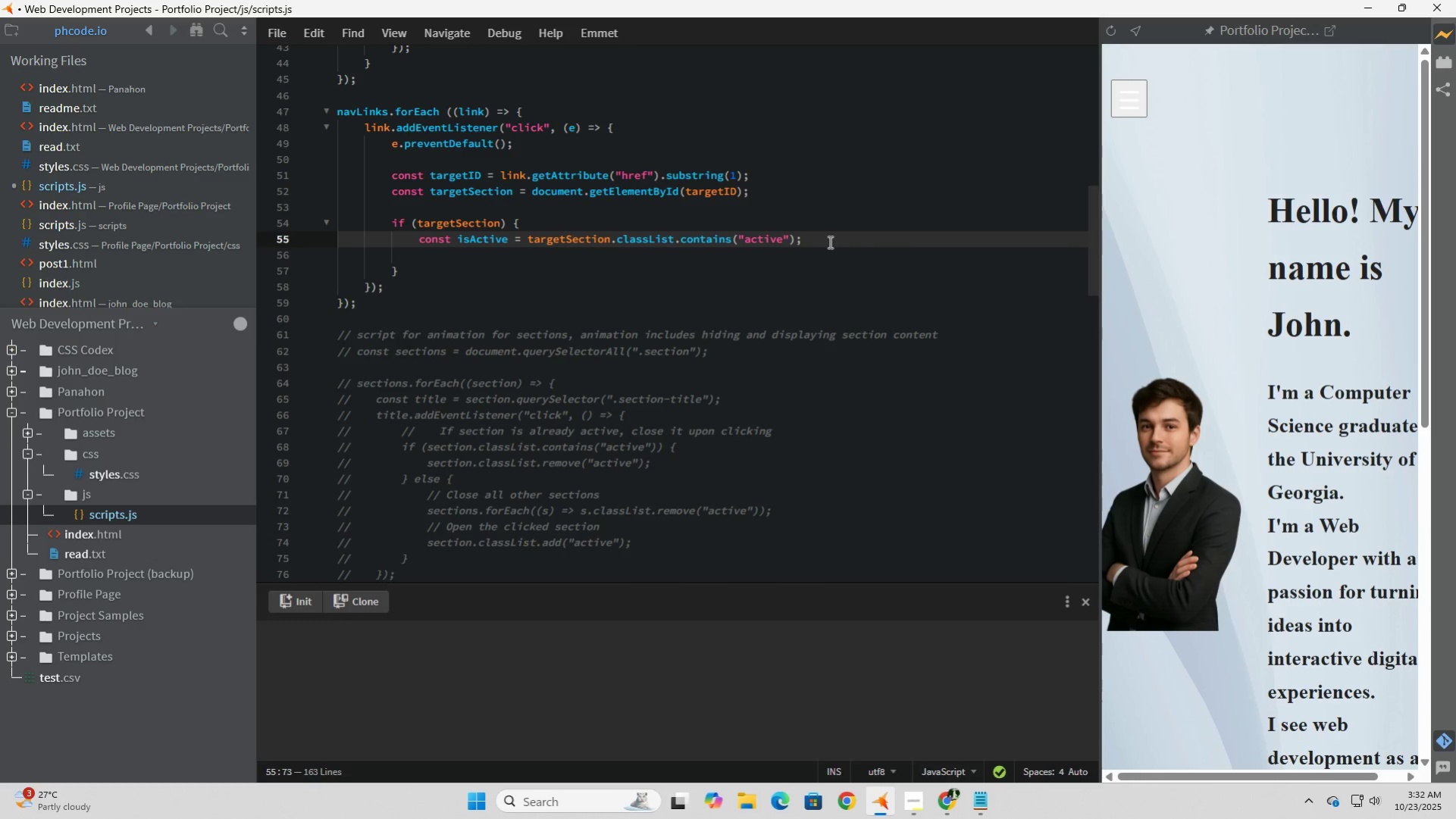 
key(Enter)
 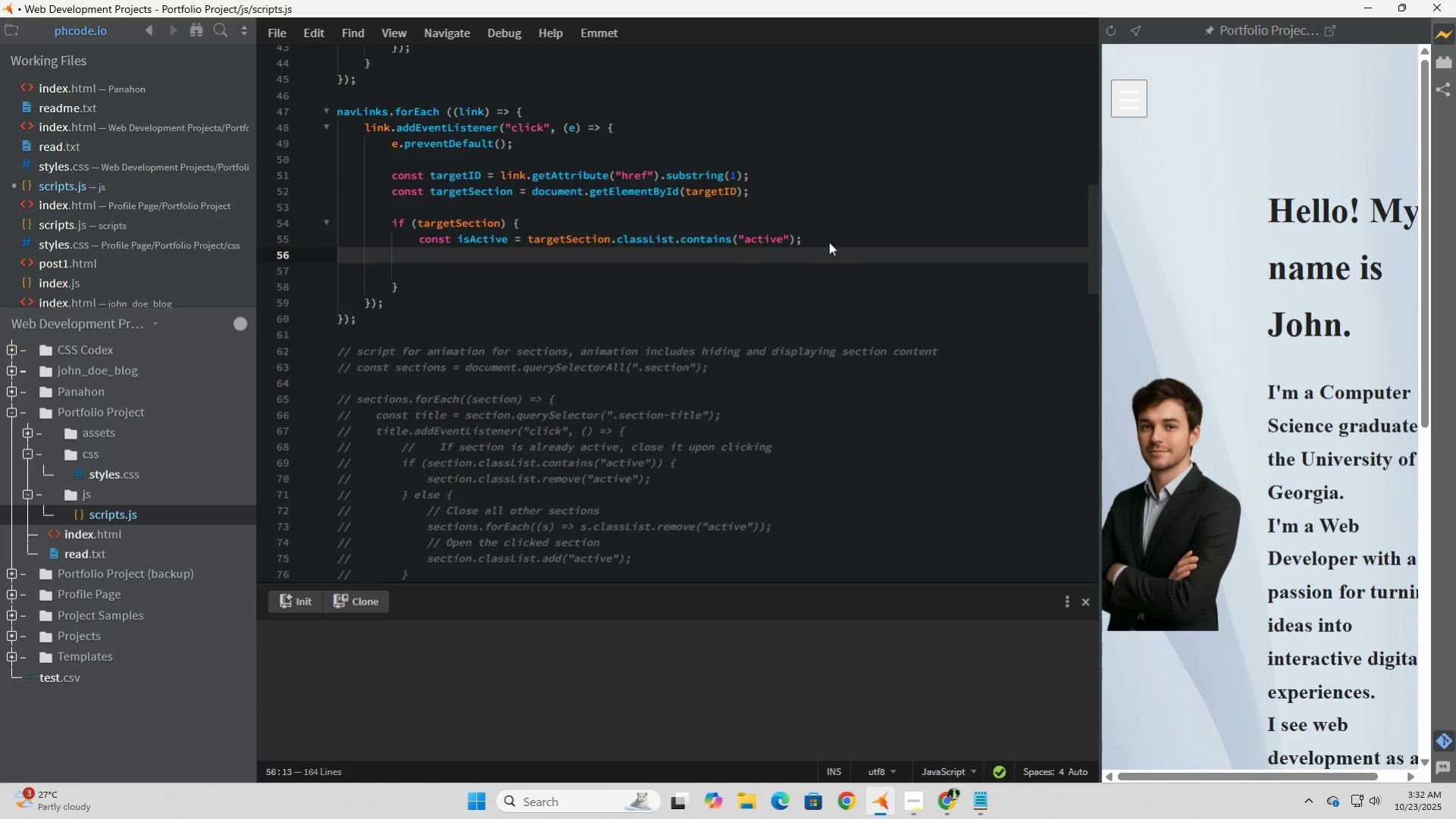 
wait(15.28)
 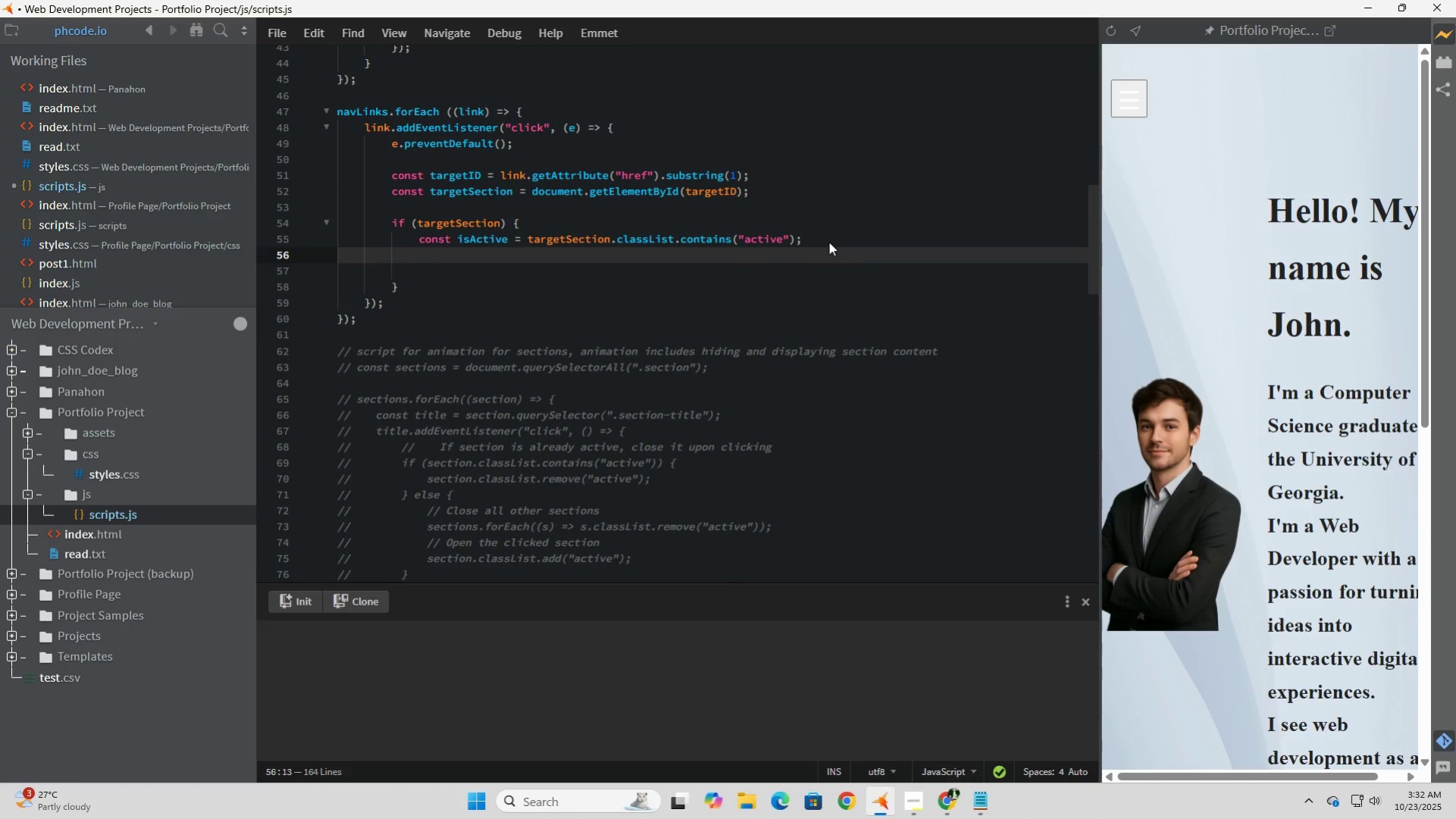 
key(Enter)
 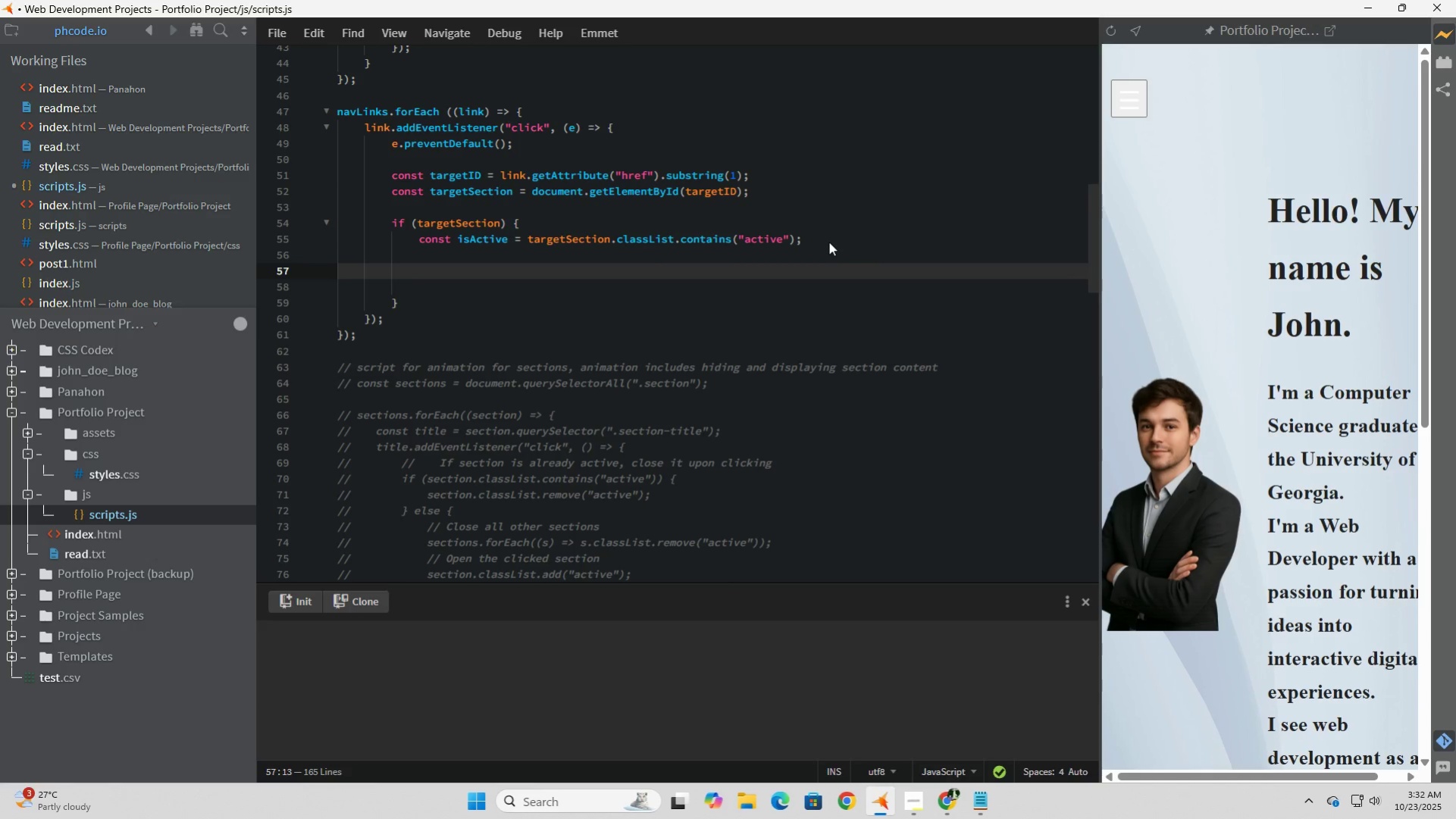 
type(sections.forEac)
key(Tab)
type(((s)
 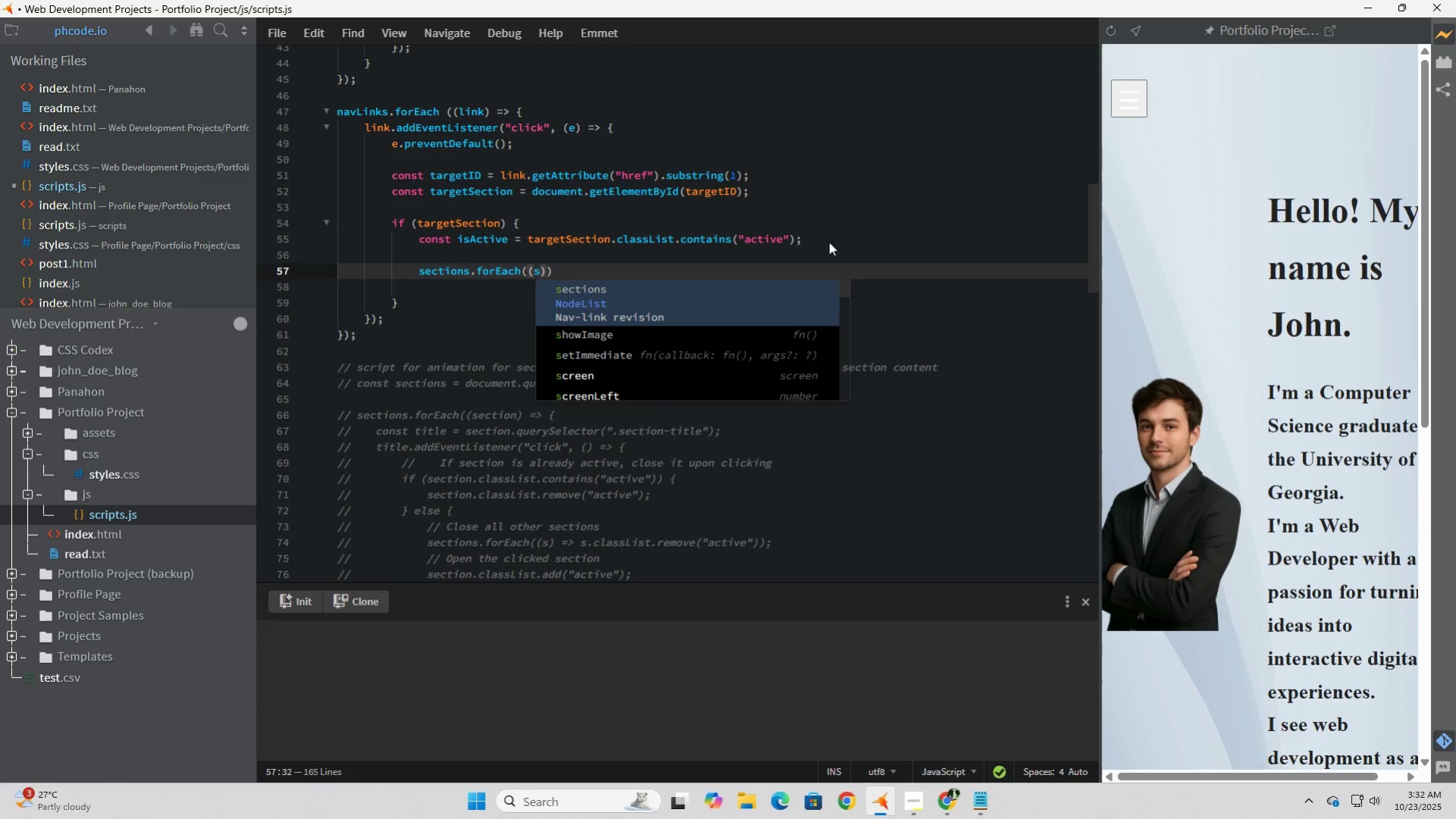 
key(ArrowRight)
 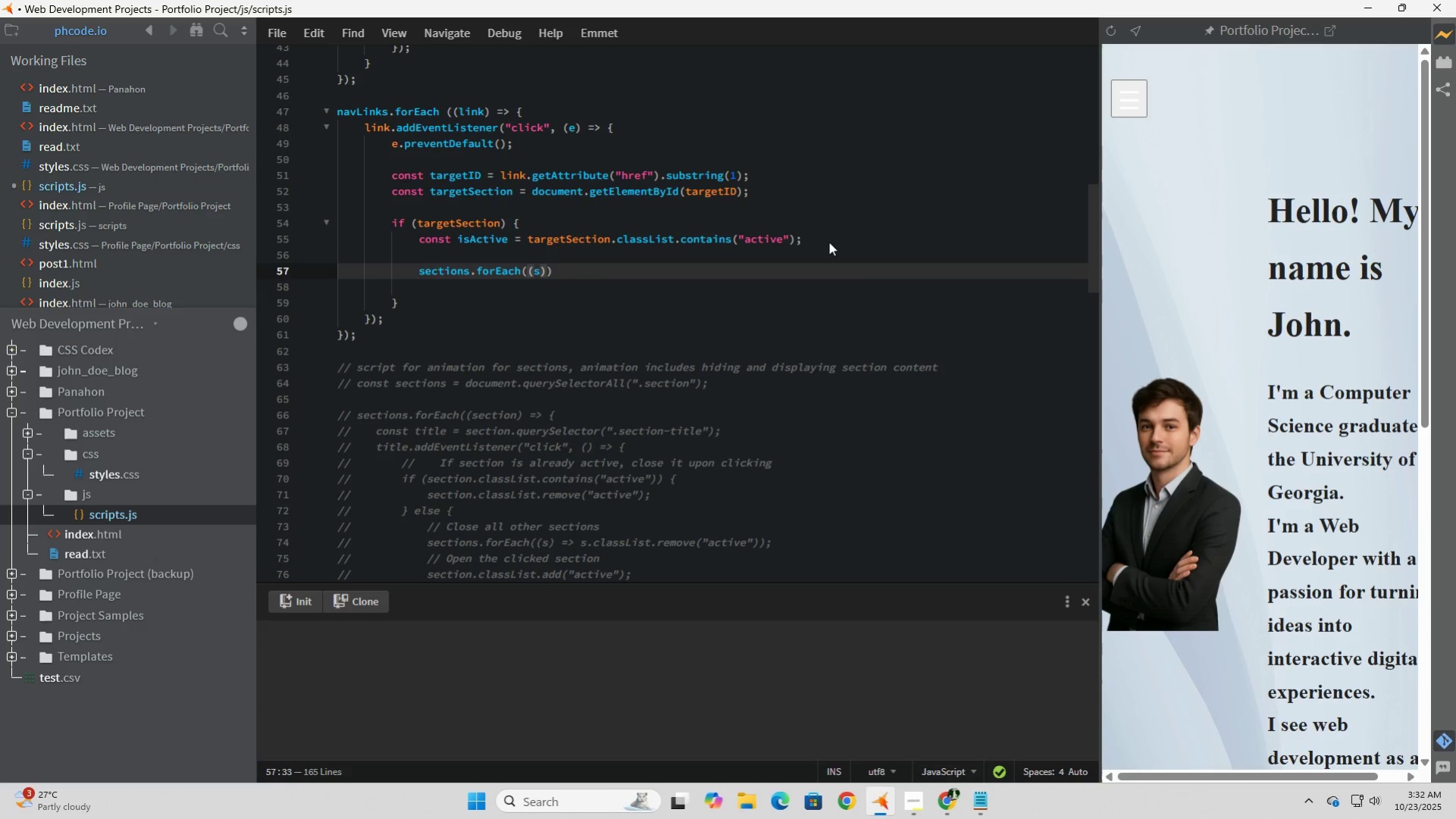 
type( => s.classlist.remove)
key(Tab)
 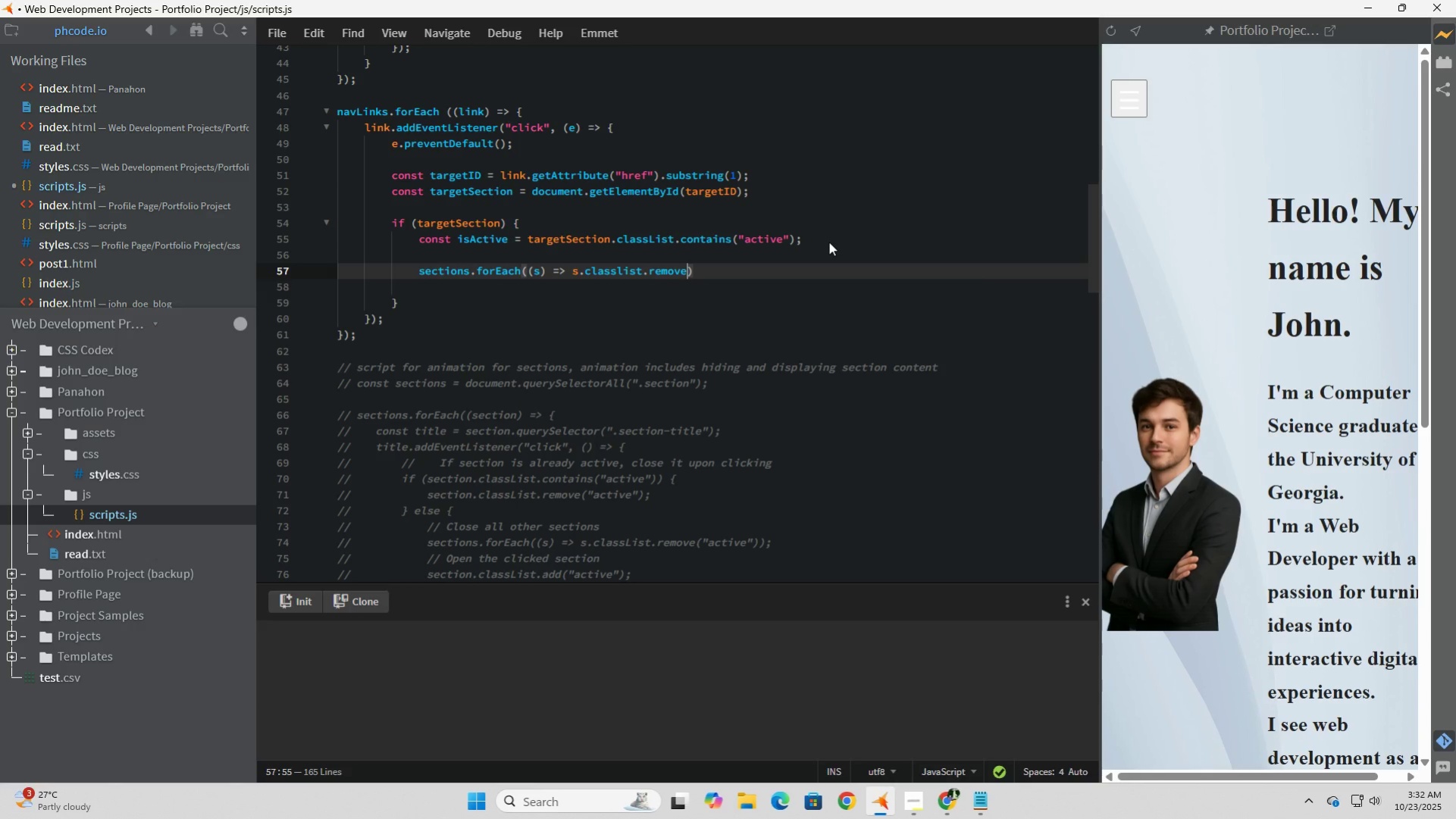 
type(("active)
 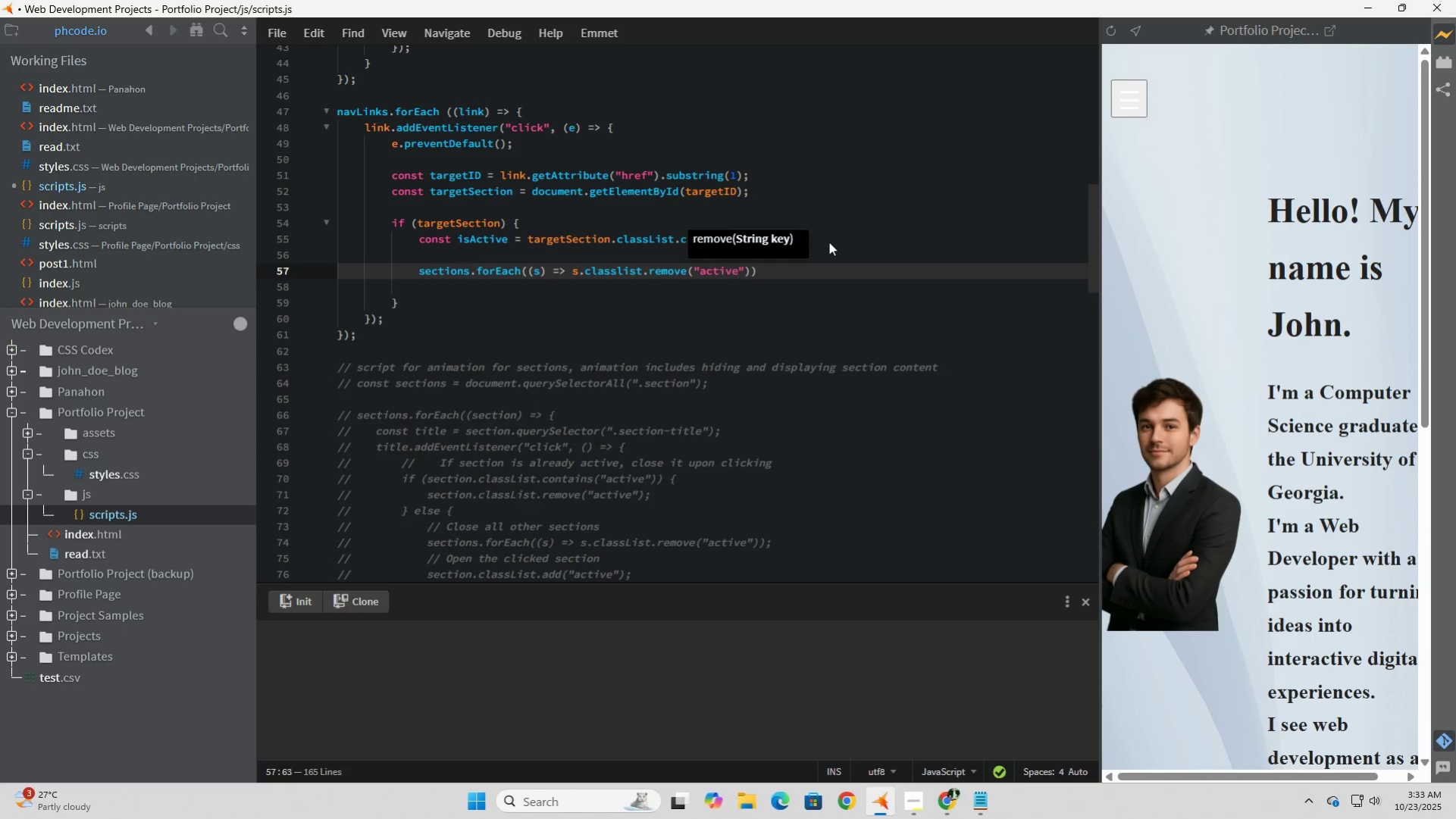 
key(ArrowRight)
 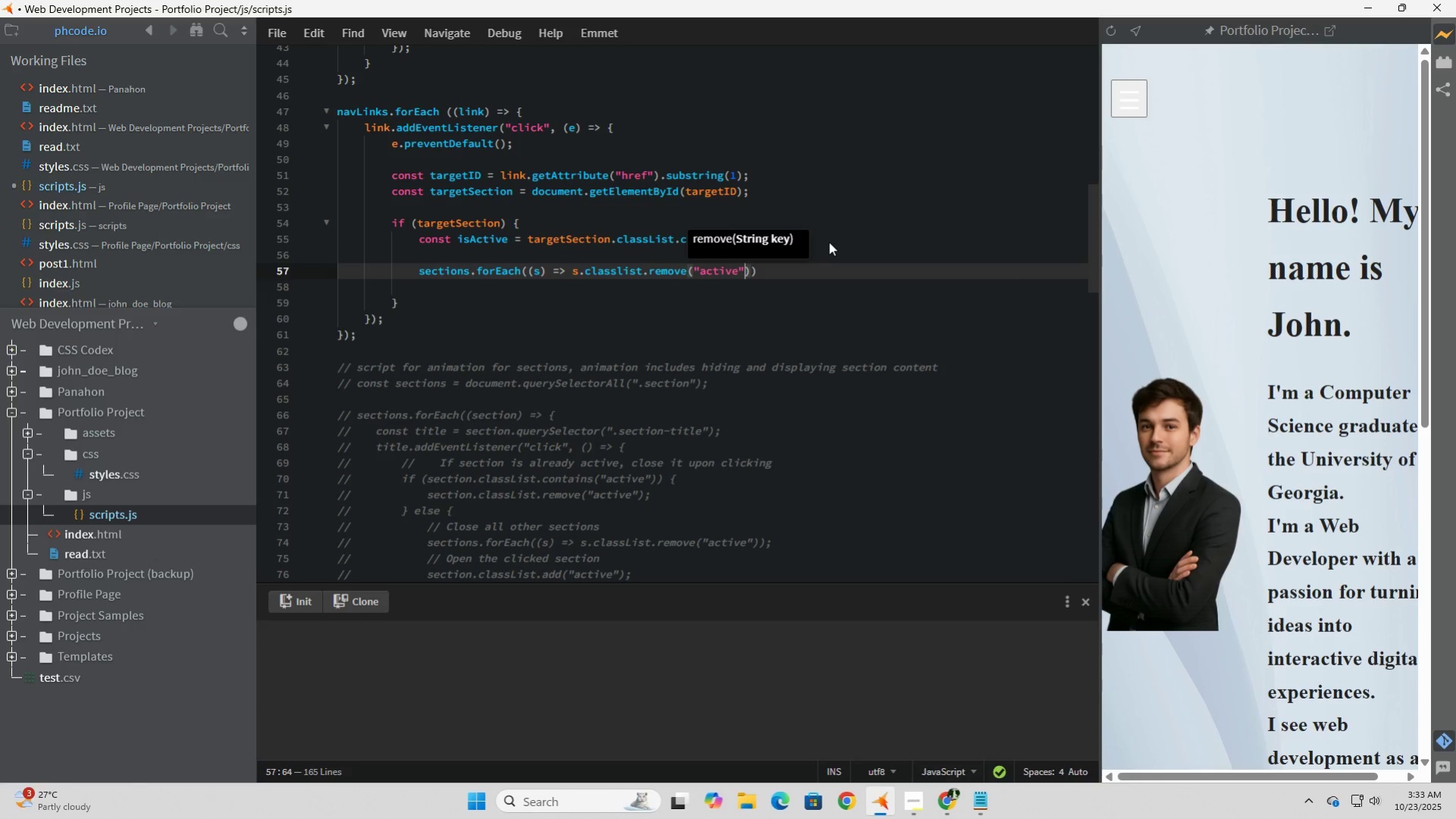 
key(ArrowRight)
 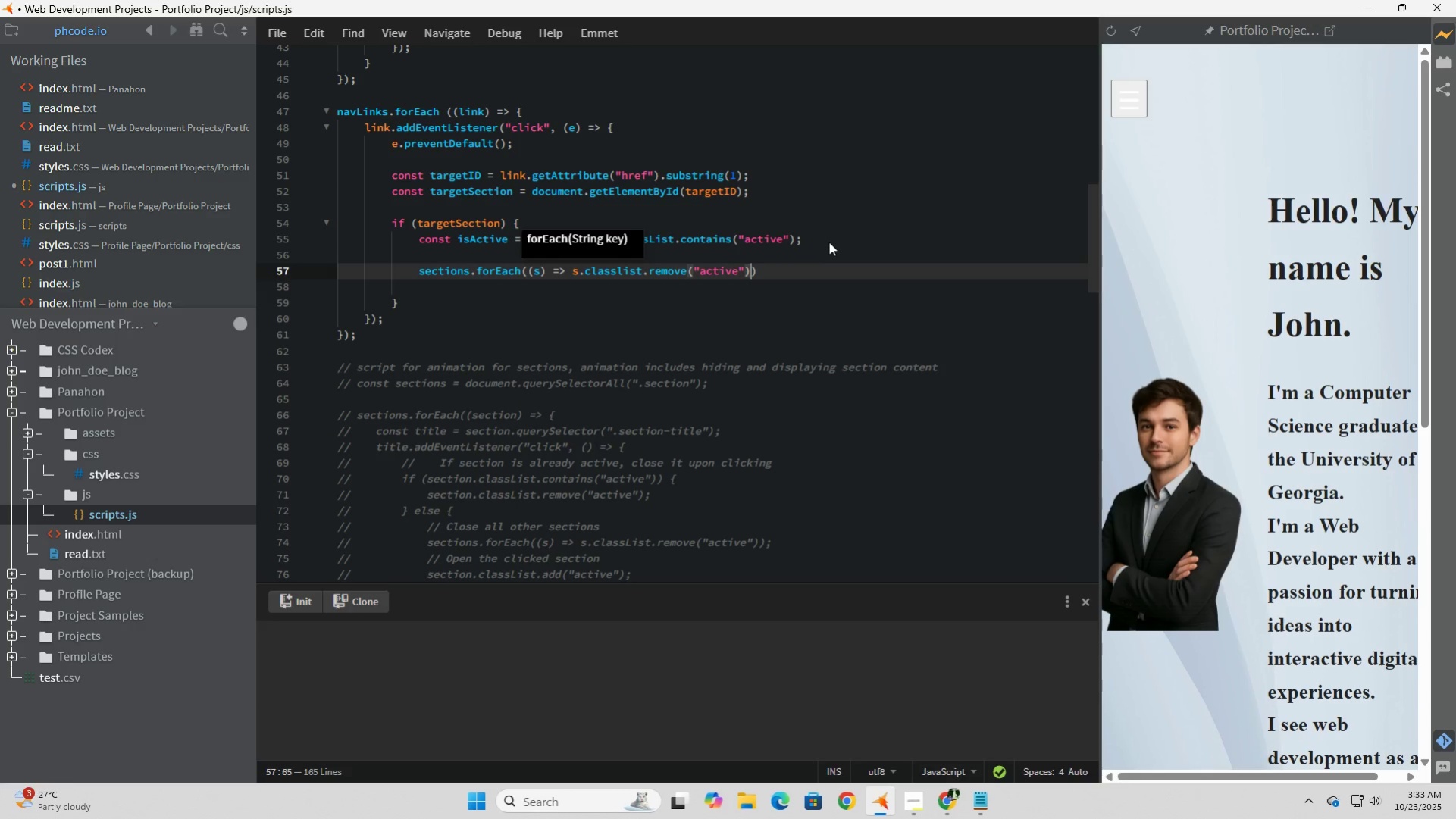 
key(ArrowRight)
 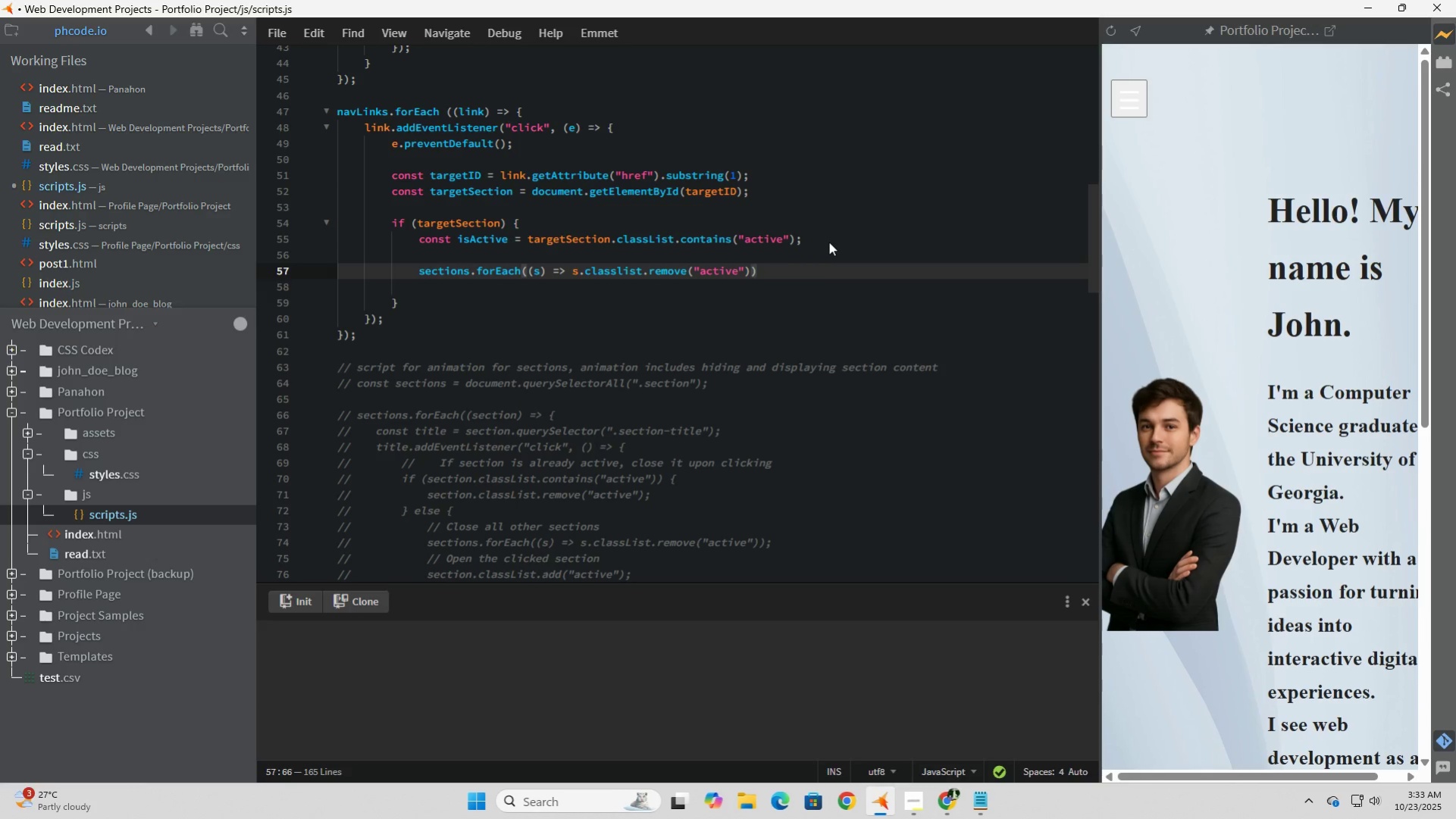 
key(Semicolon)
 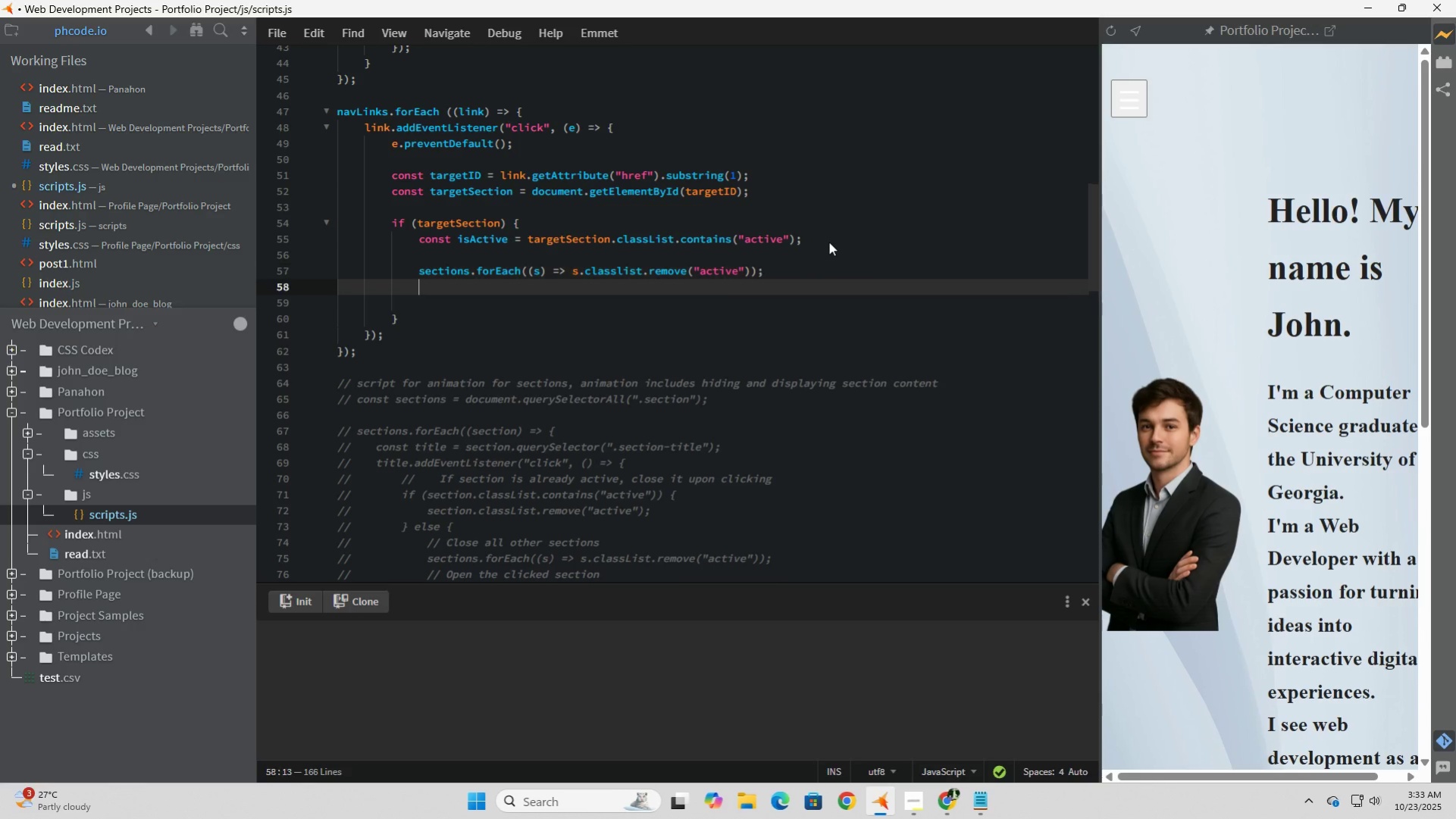 
key(Enter)
 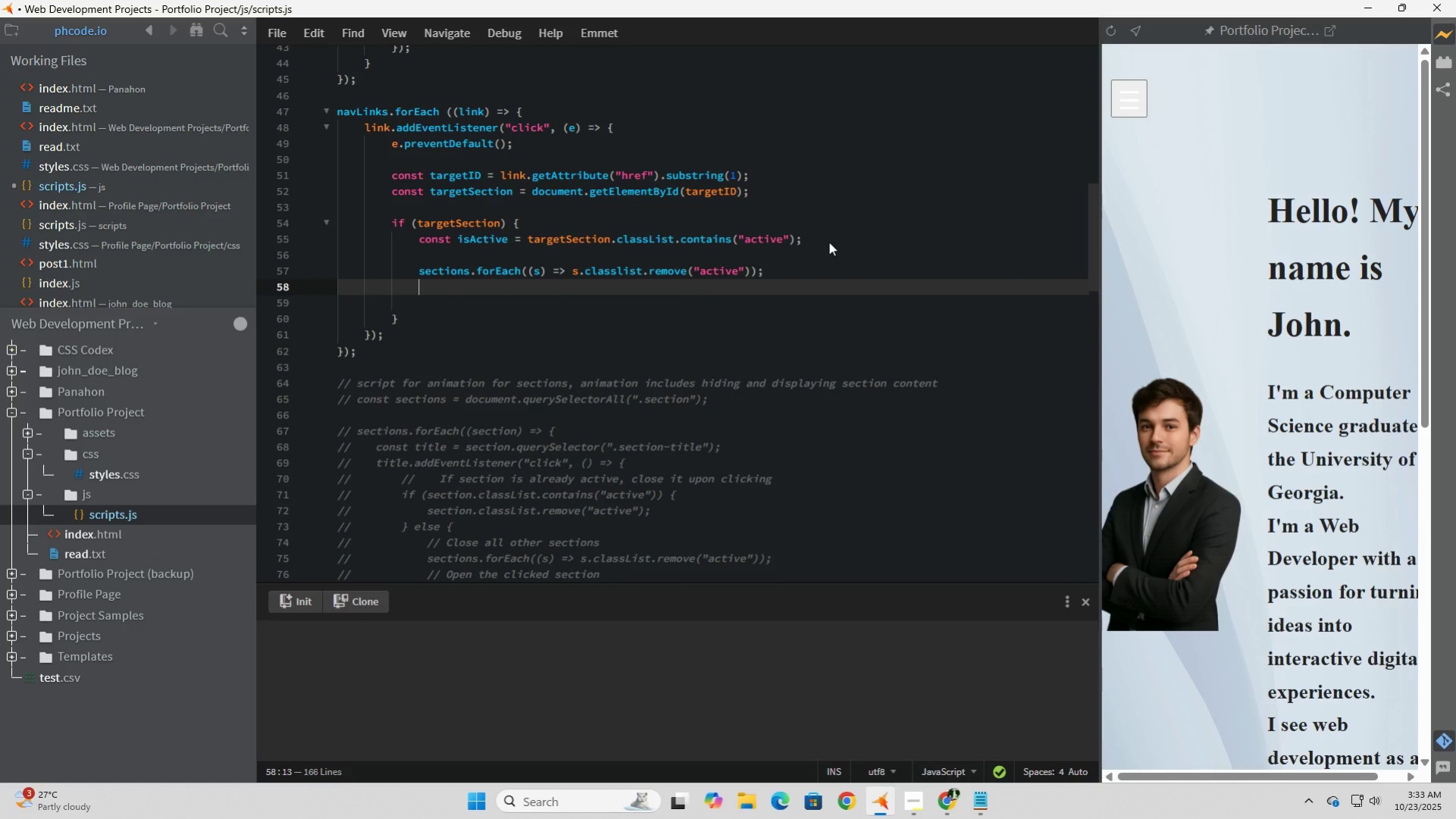 
type(navLinks.fore)
key(Backspace)
key(Backspace)
key(Backspace)
key(Backspace)
type(foreac)
key(Tab)
type(((l)
 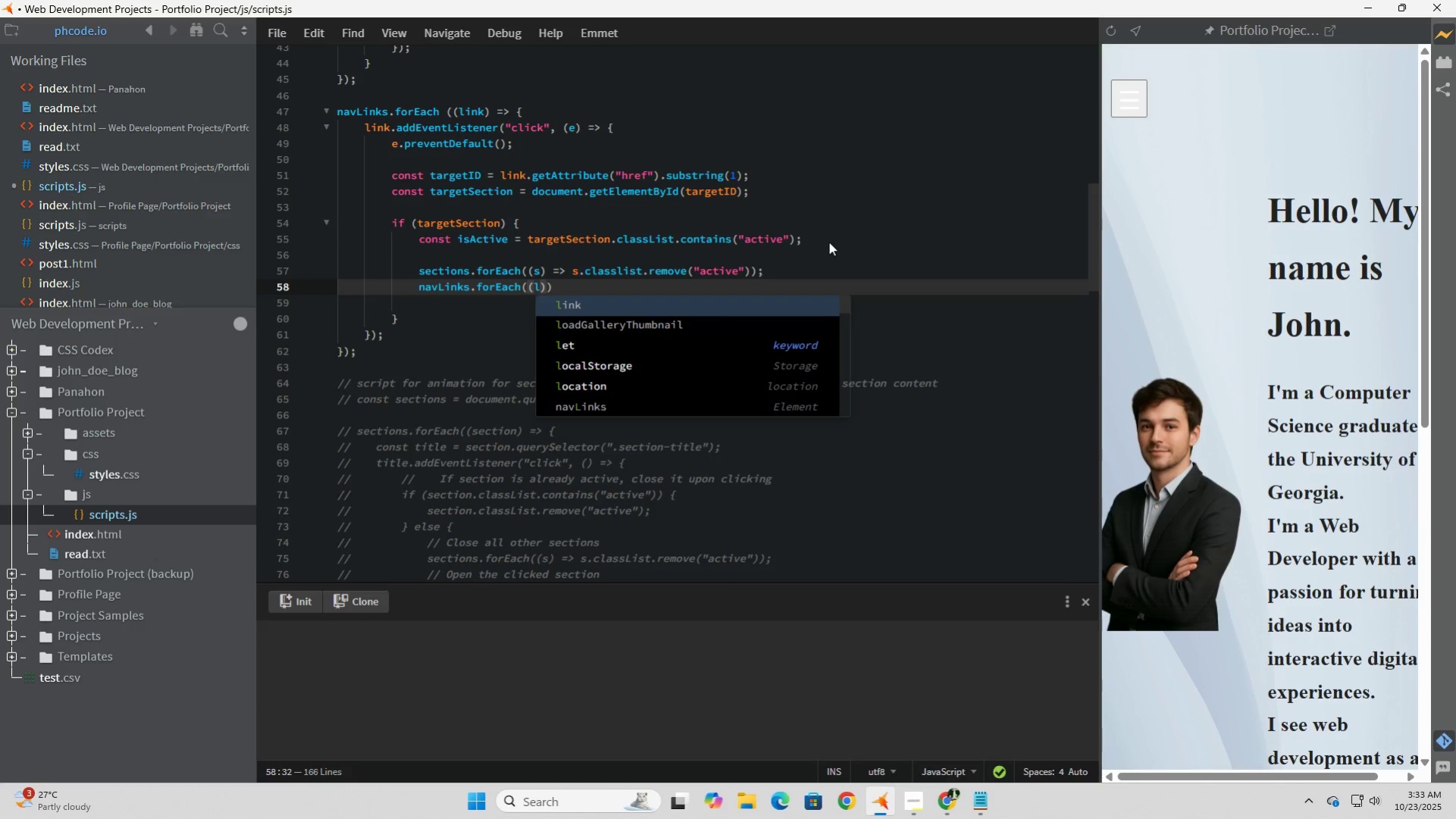 
key(ArrowRight)
 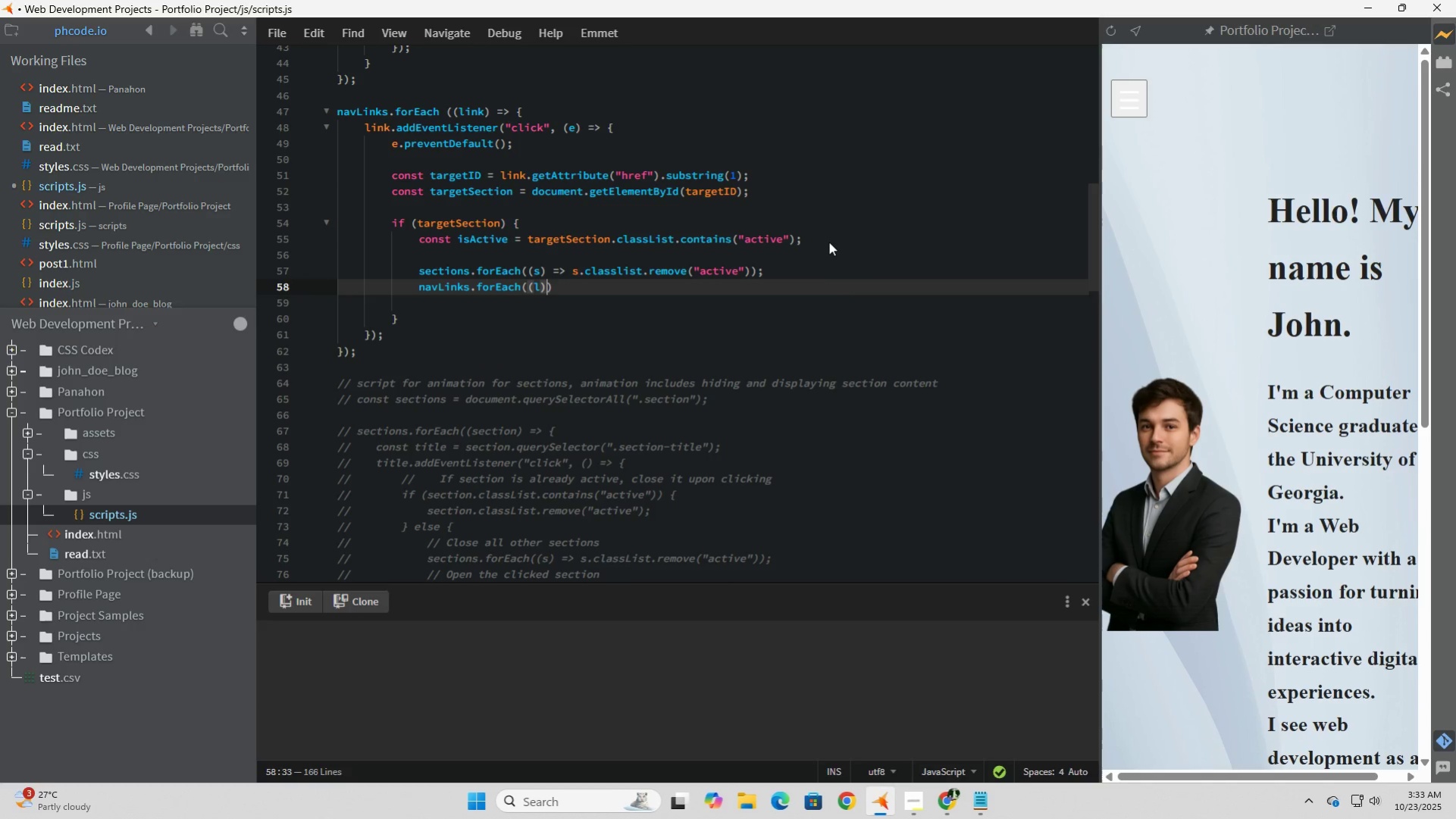 
type( => s)
key(Backspace)
type(l.class)
key(Tab)
 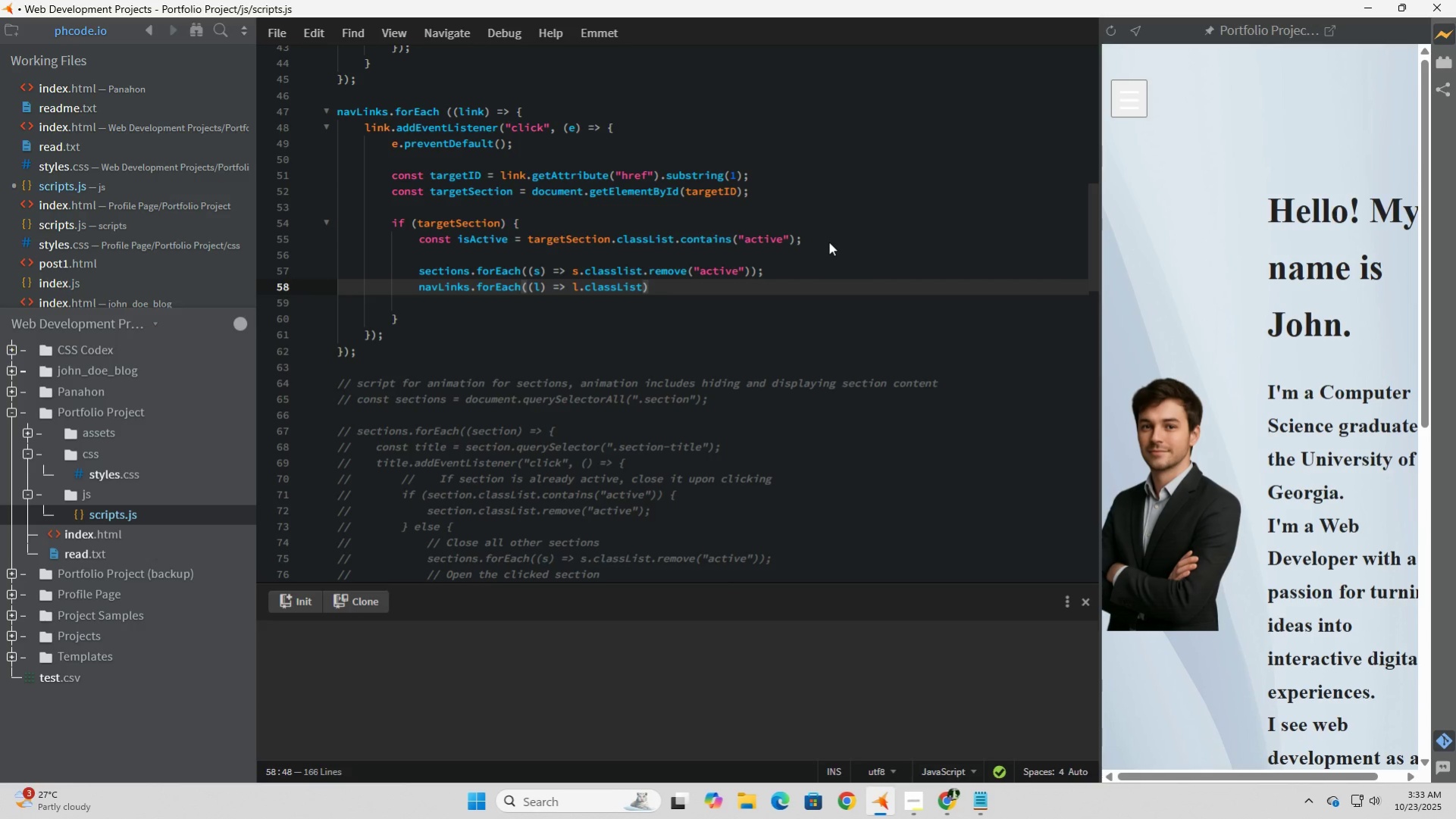 
type(.remove("active)
 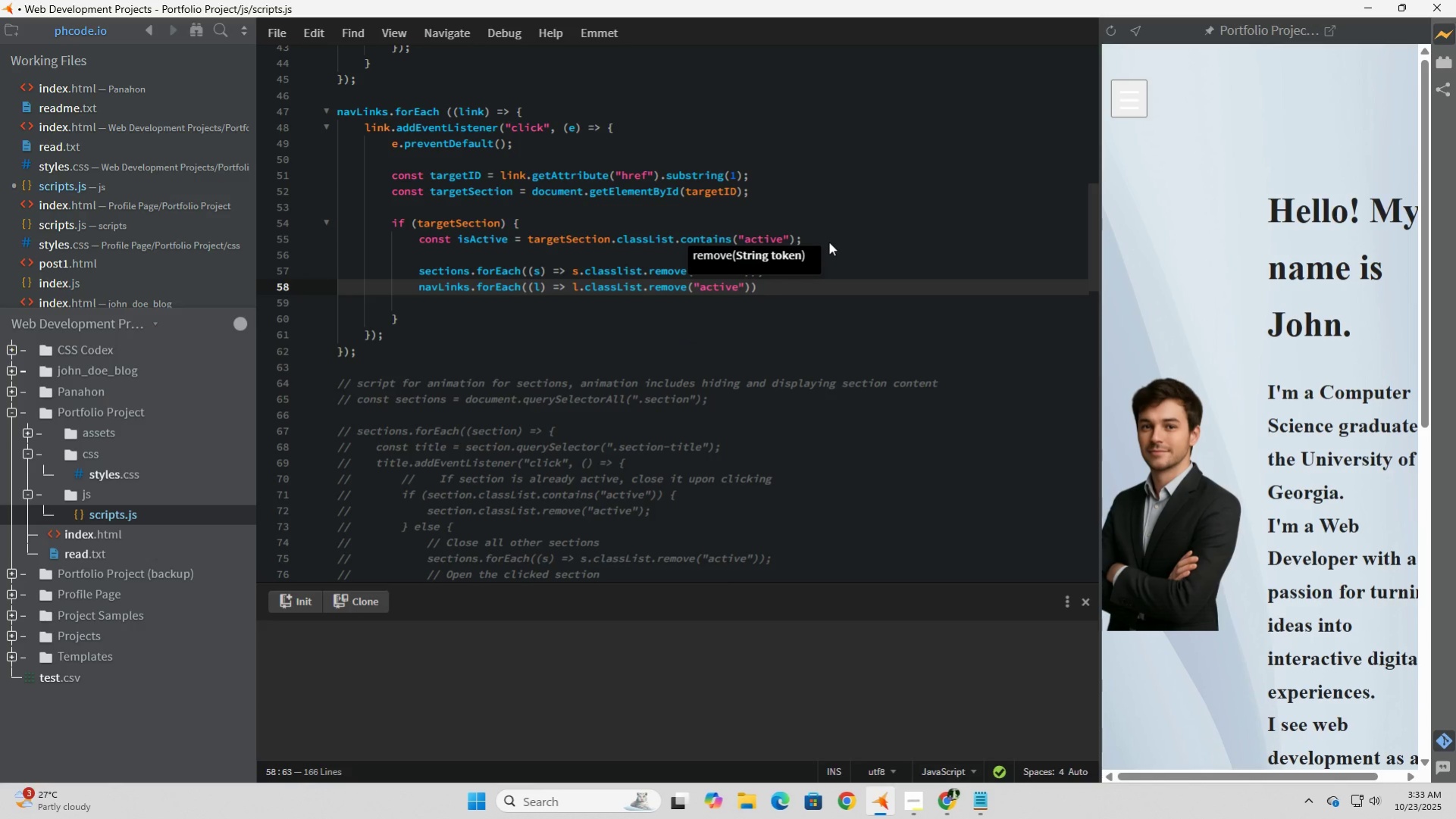 
key(ArrowRight)
 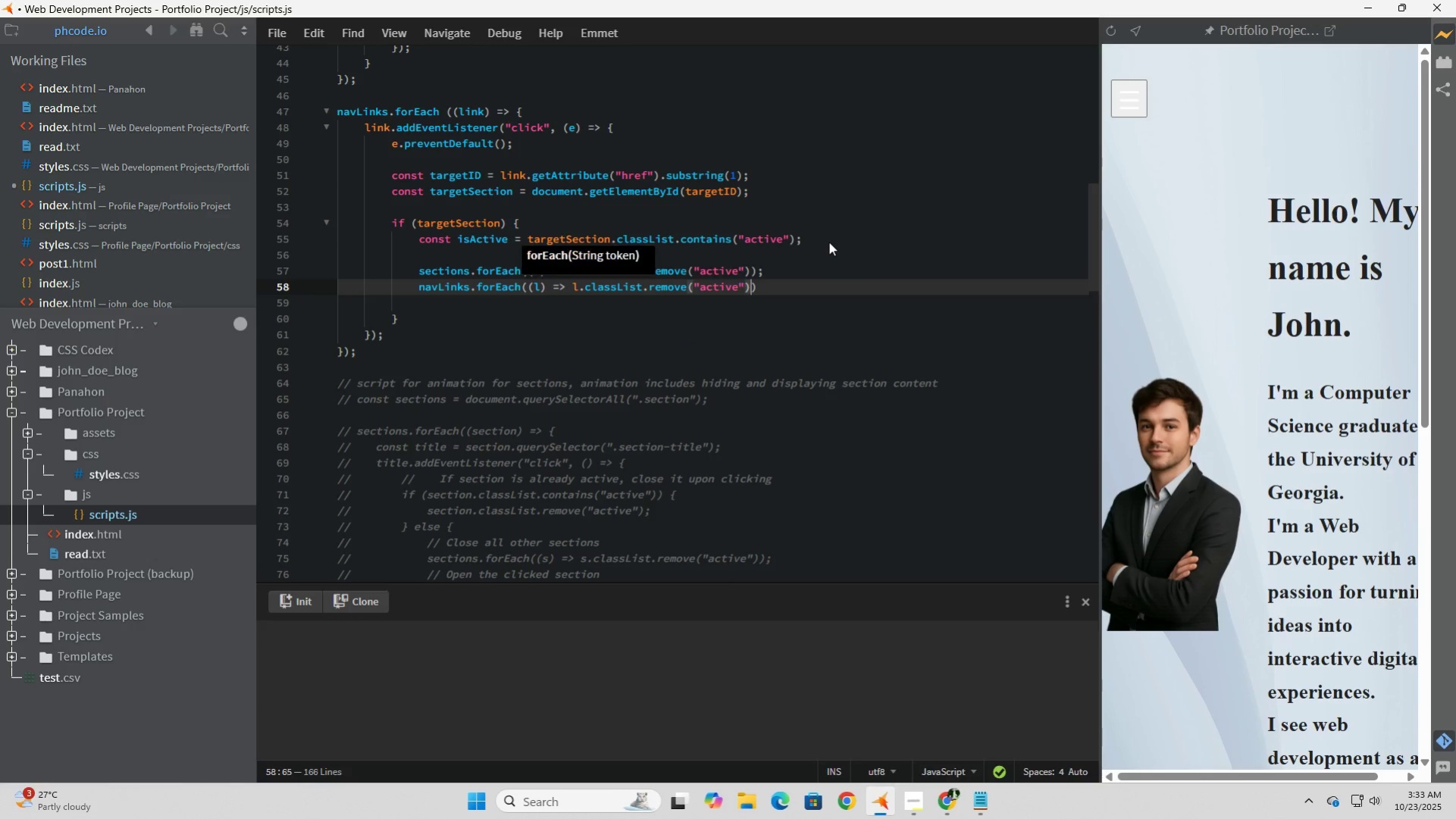 
key(ArrowRight)
 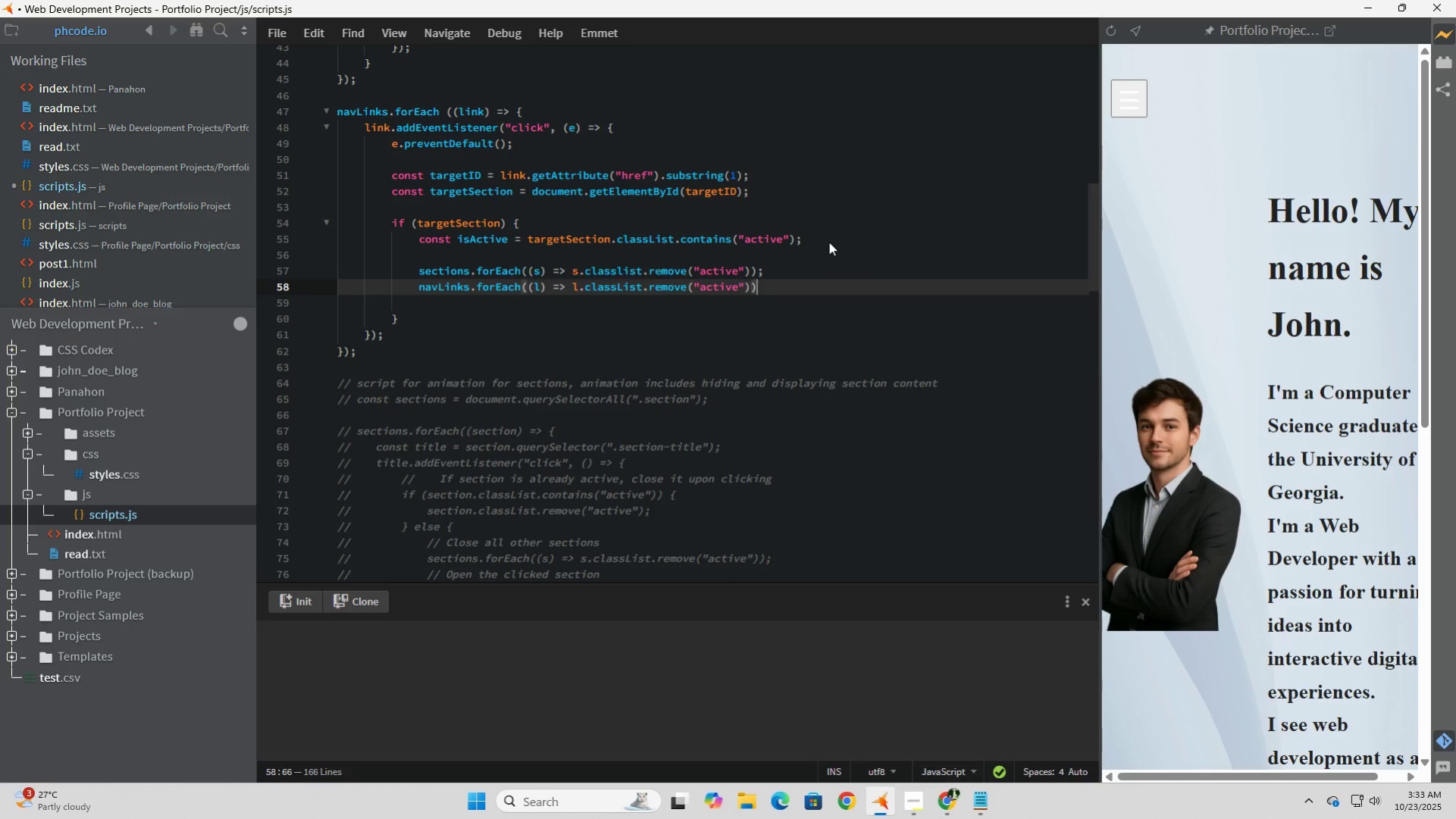 
key(ArrowRight)
 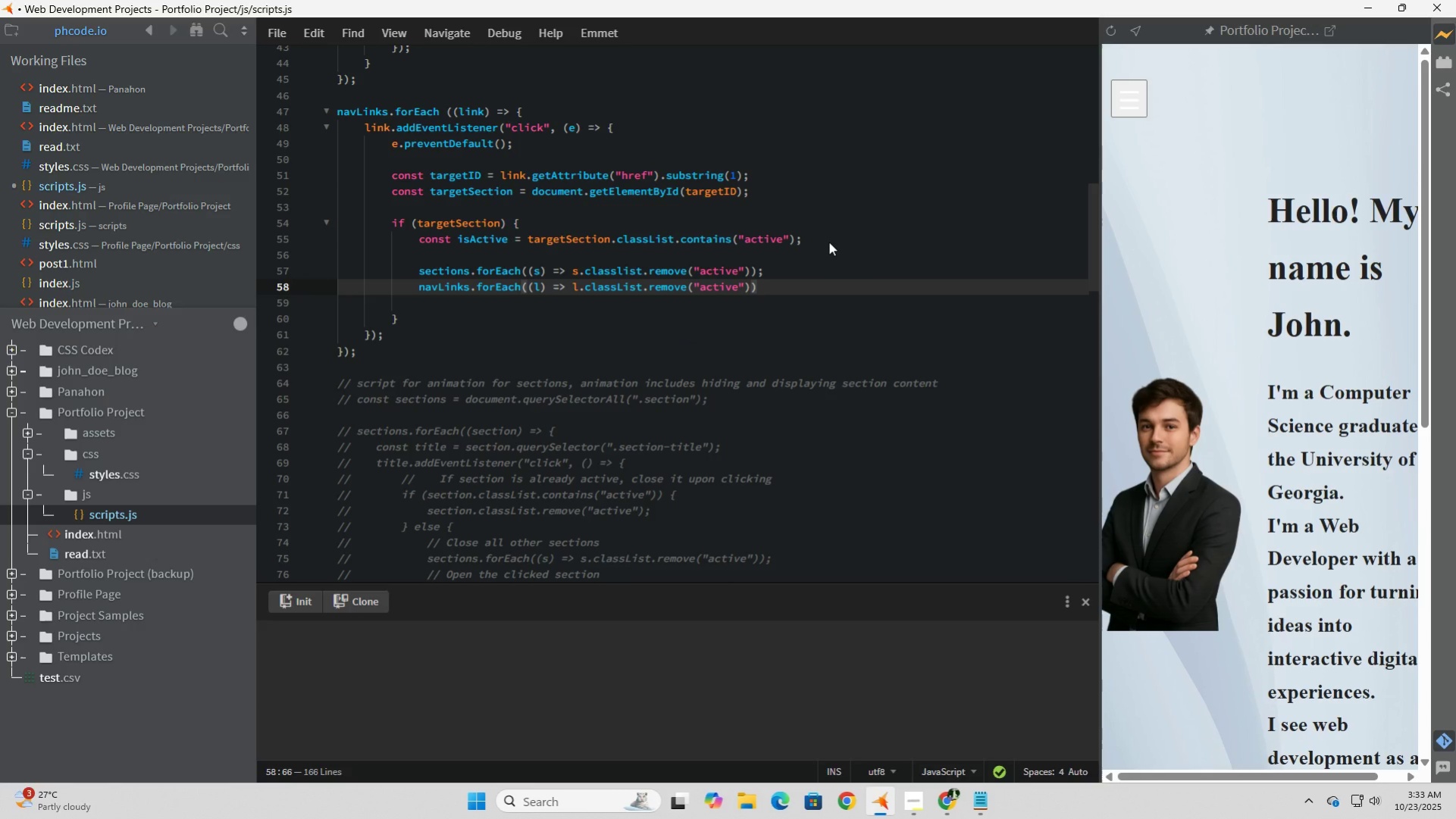 
key(Semicolon)
 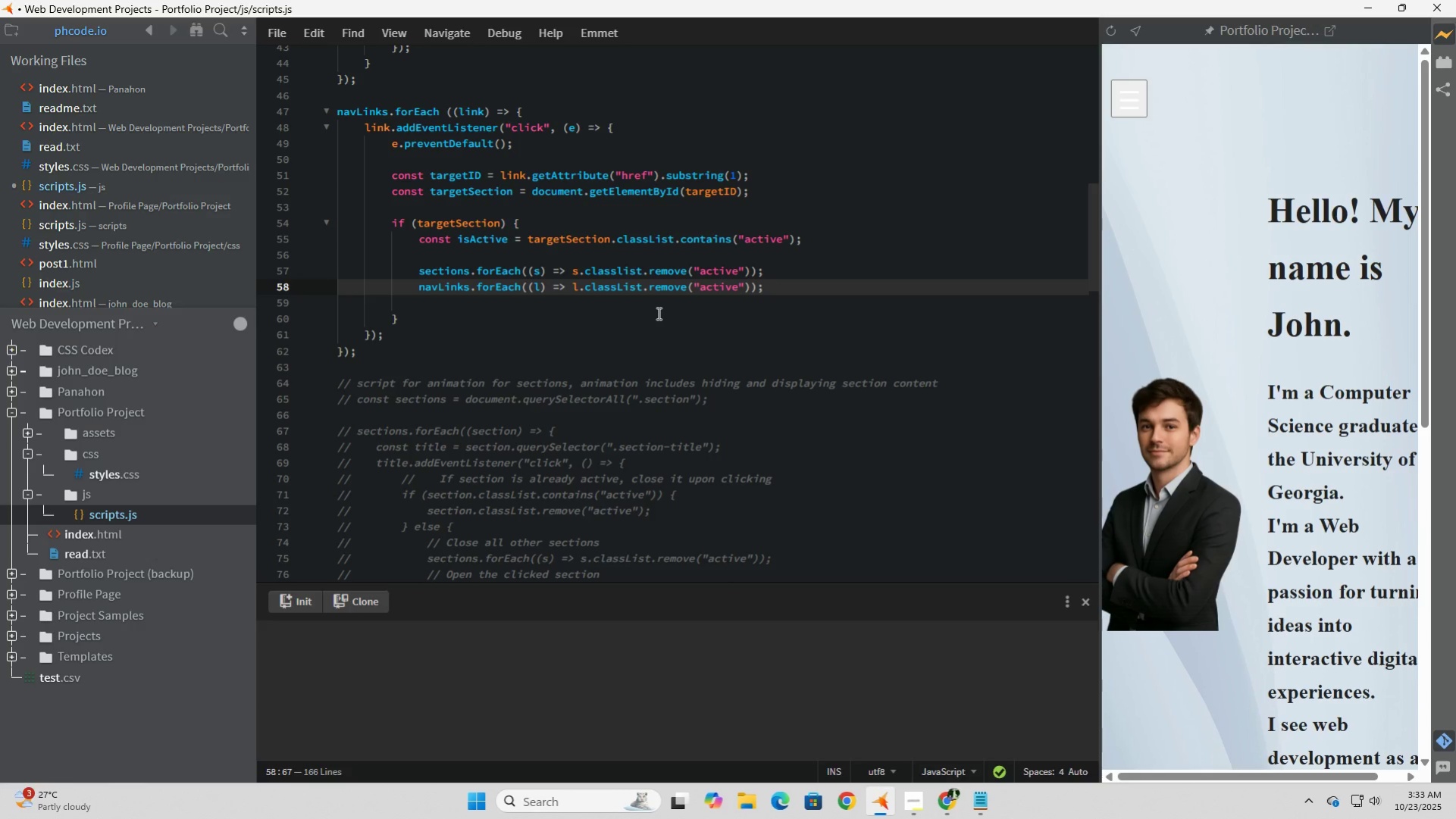 
wait(10.82)
 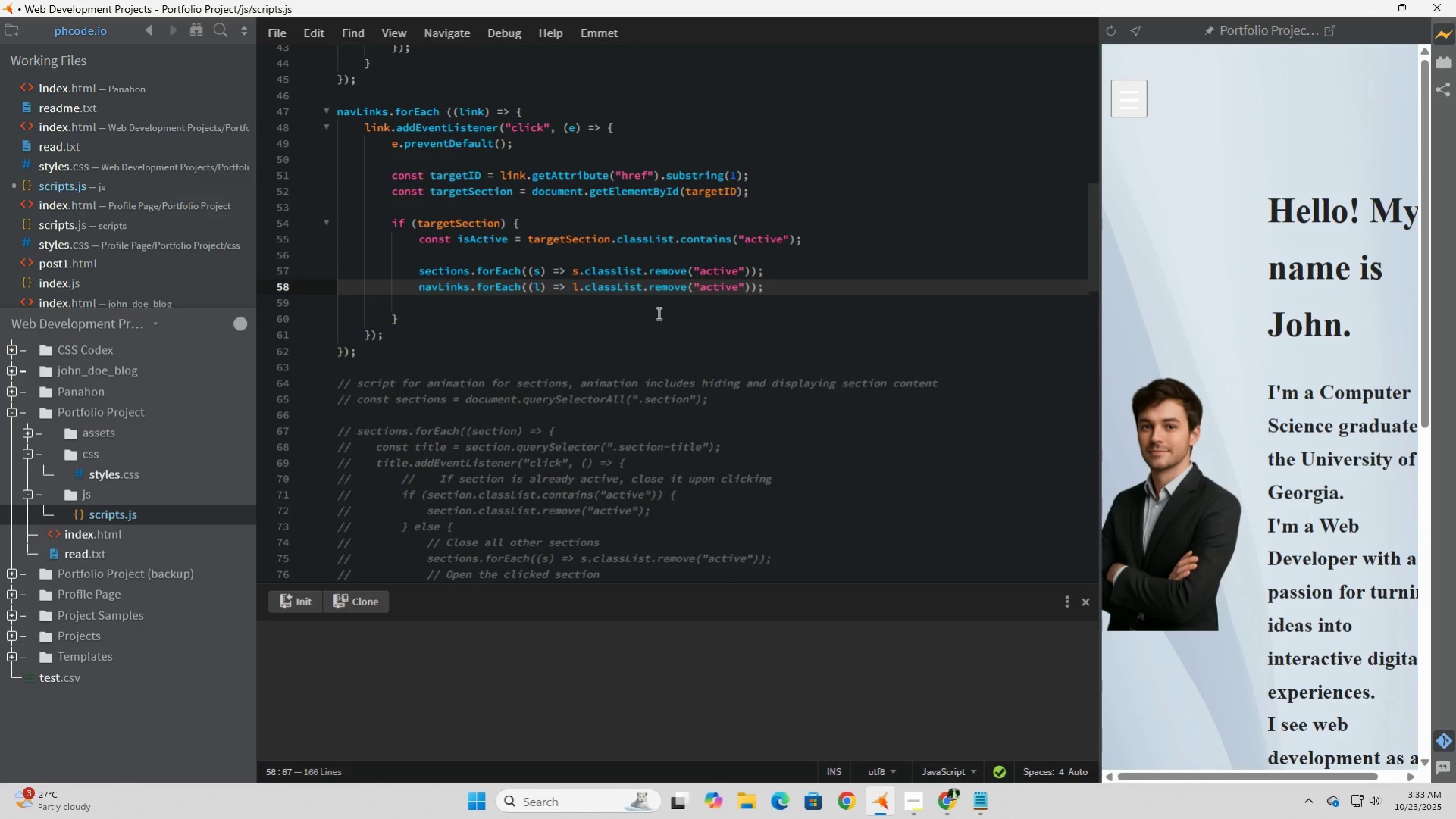 
key(Enter)
 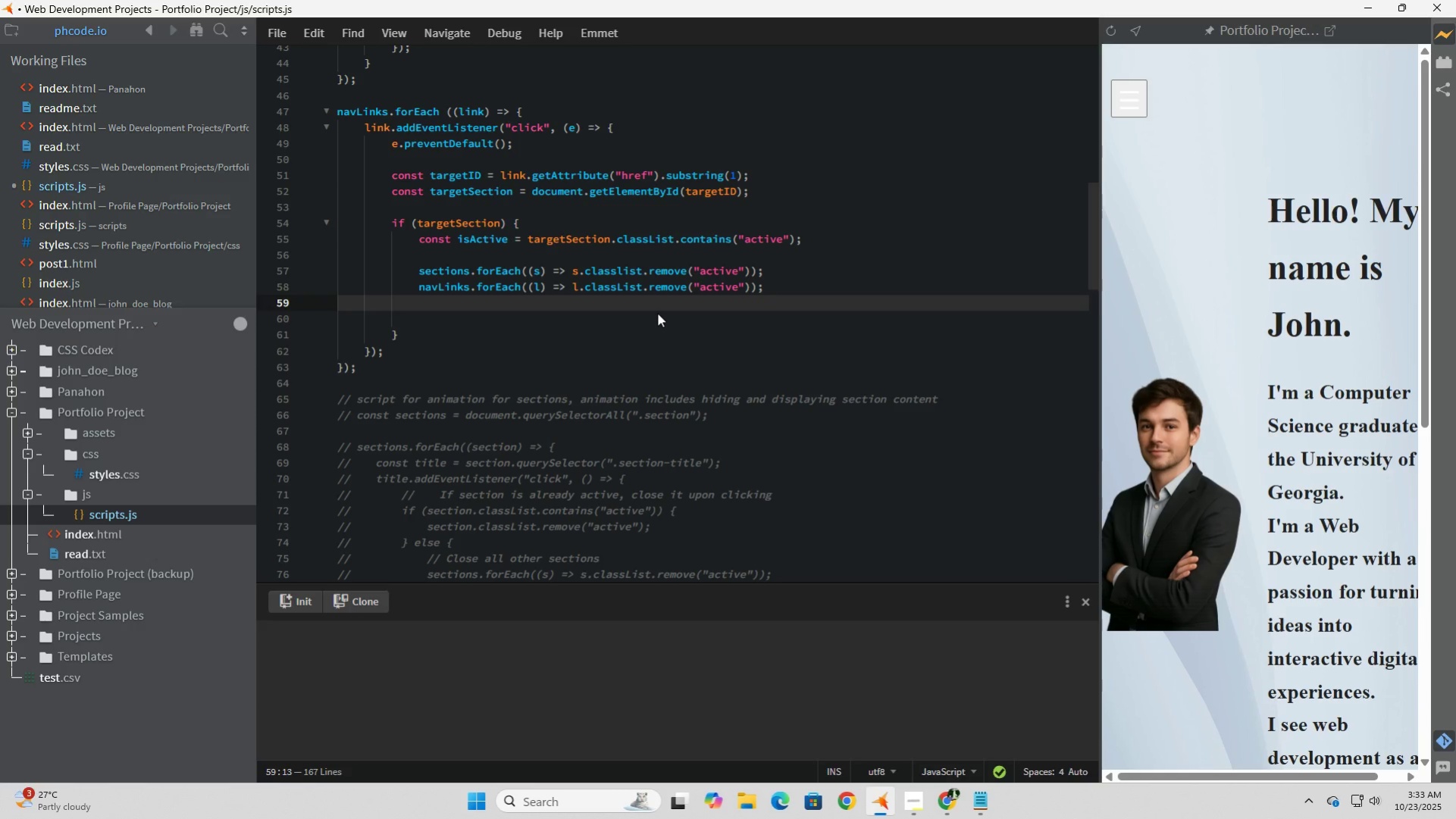 
key(Enter)
 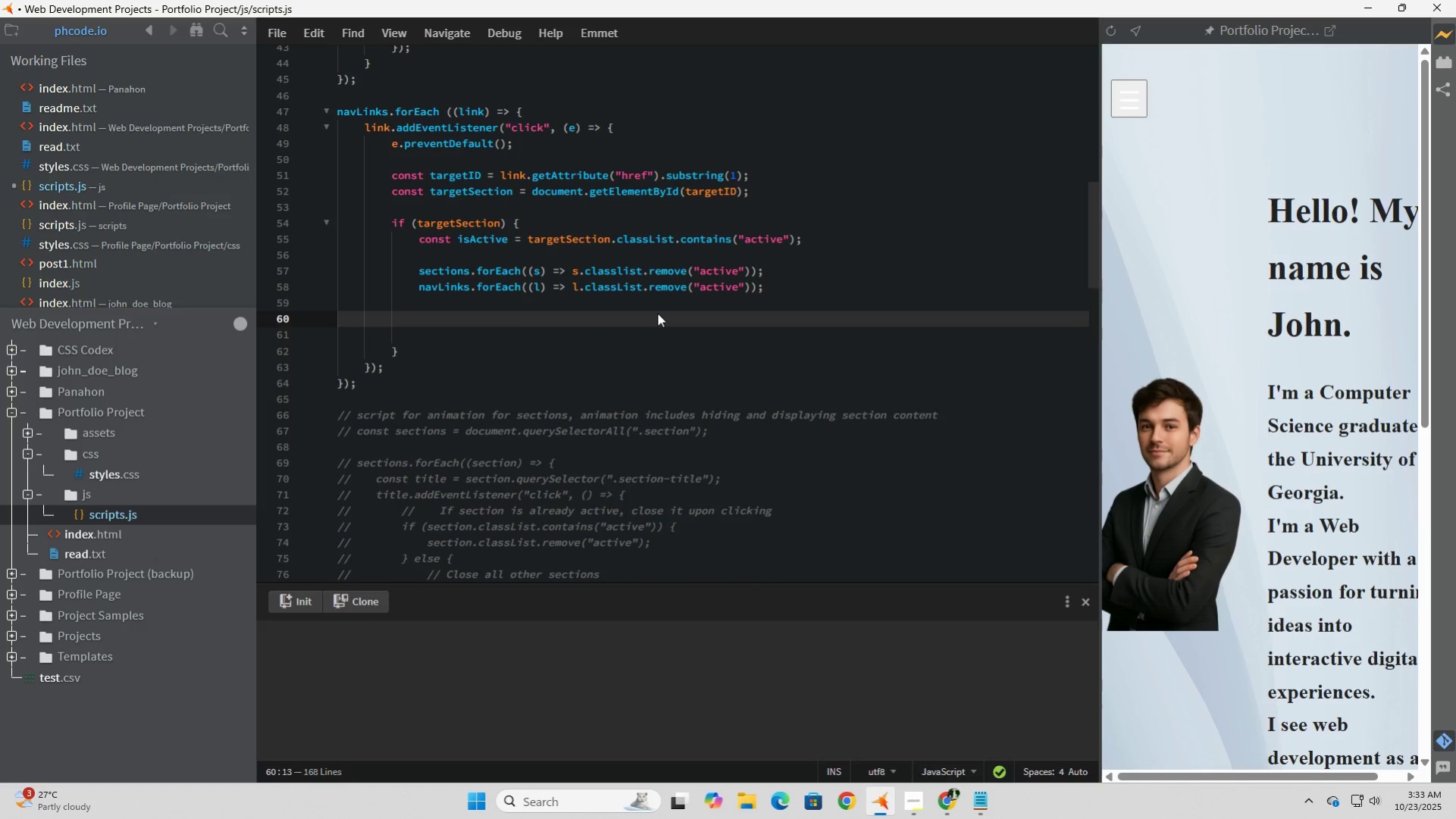 
type(if (!isA)
key(Tab)
 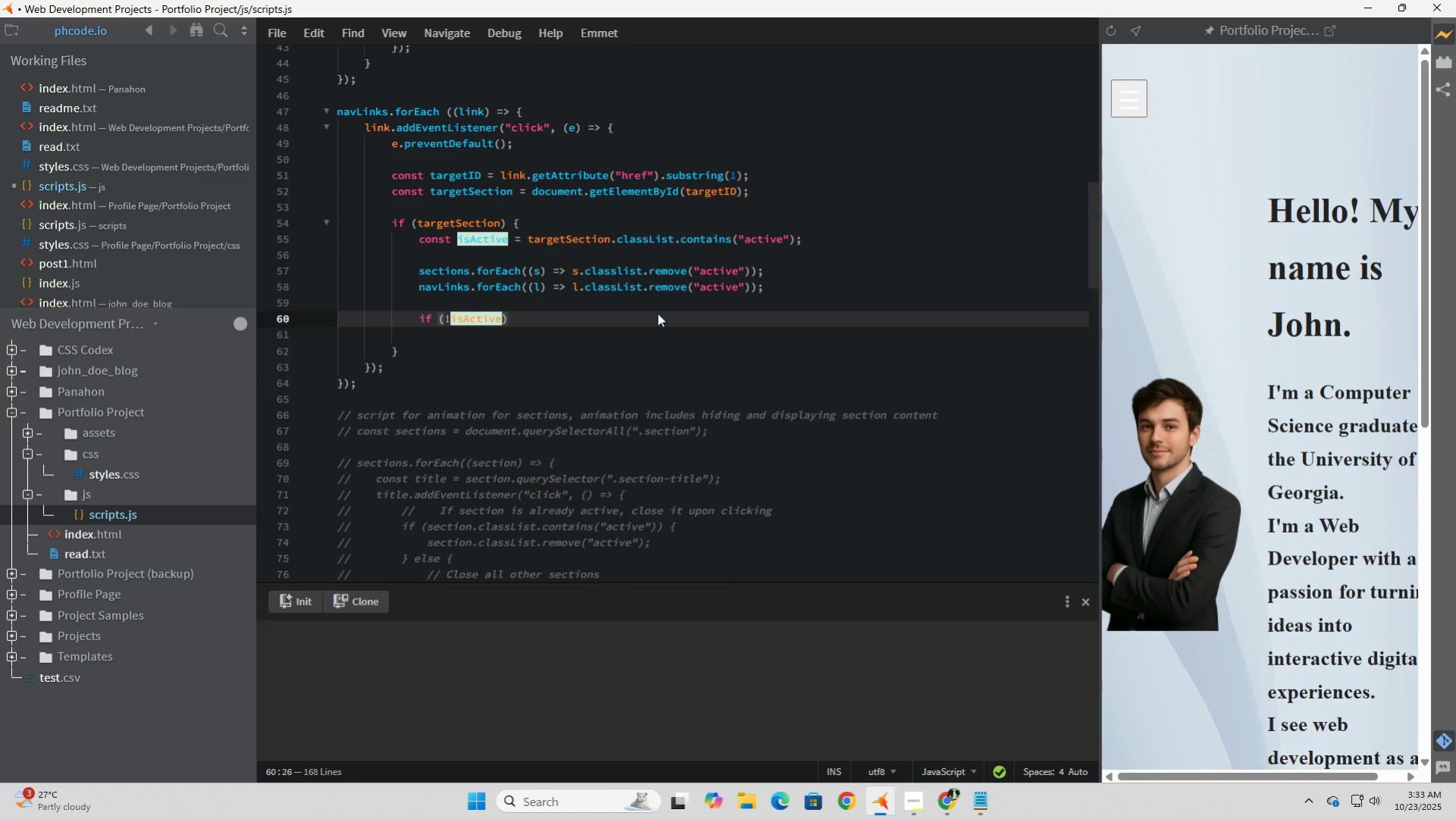 
key(ArrowRight)
 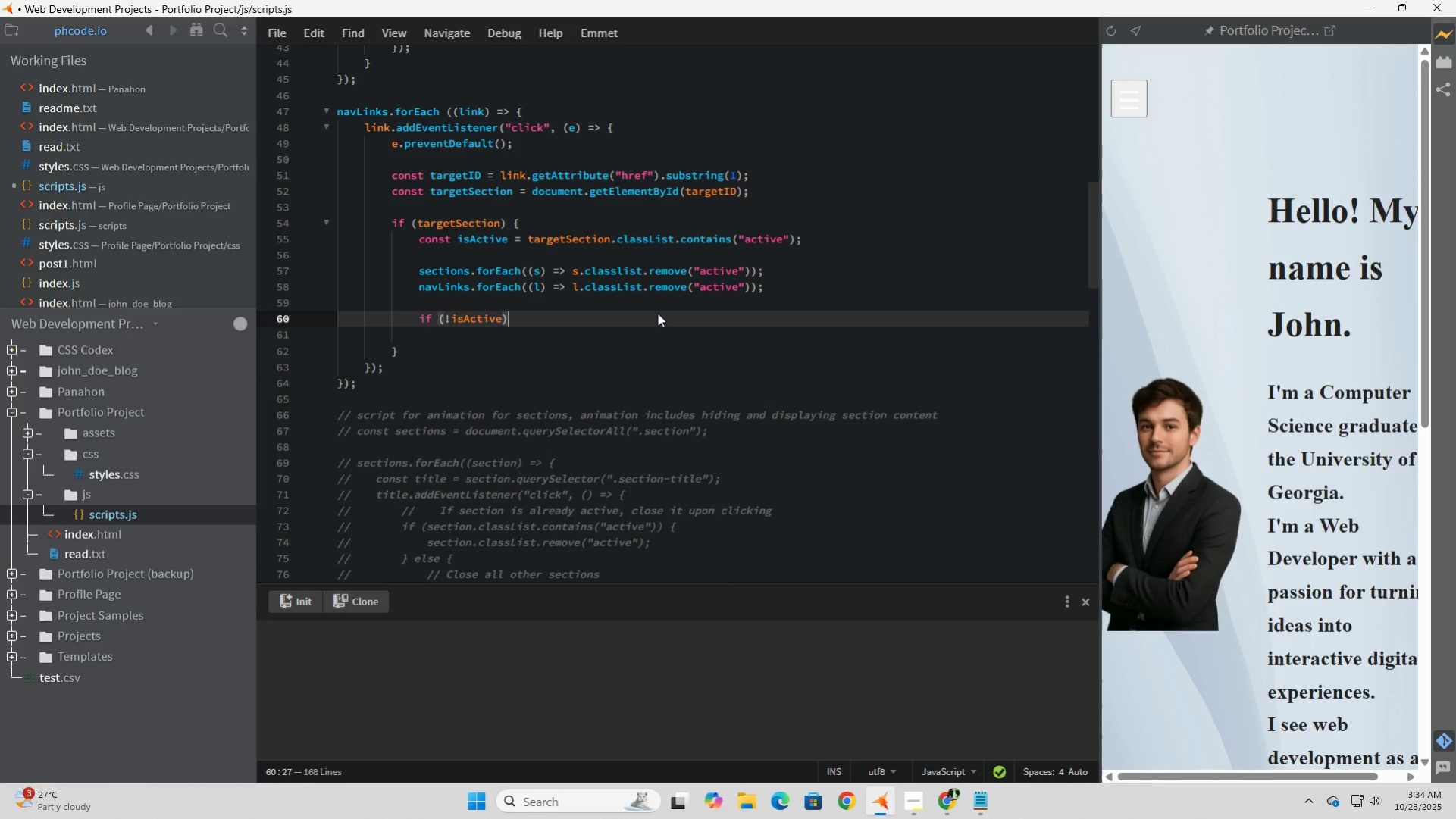 
key(Space)
 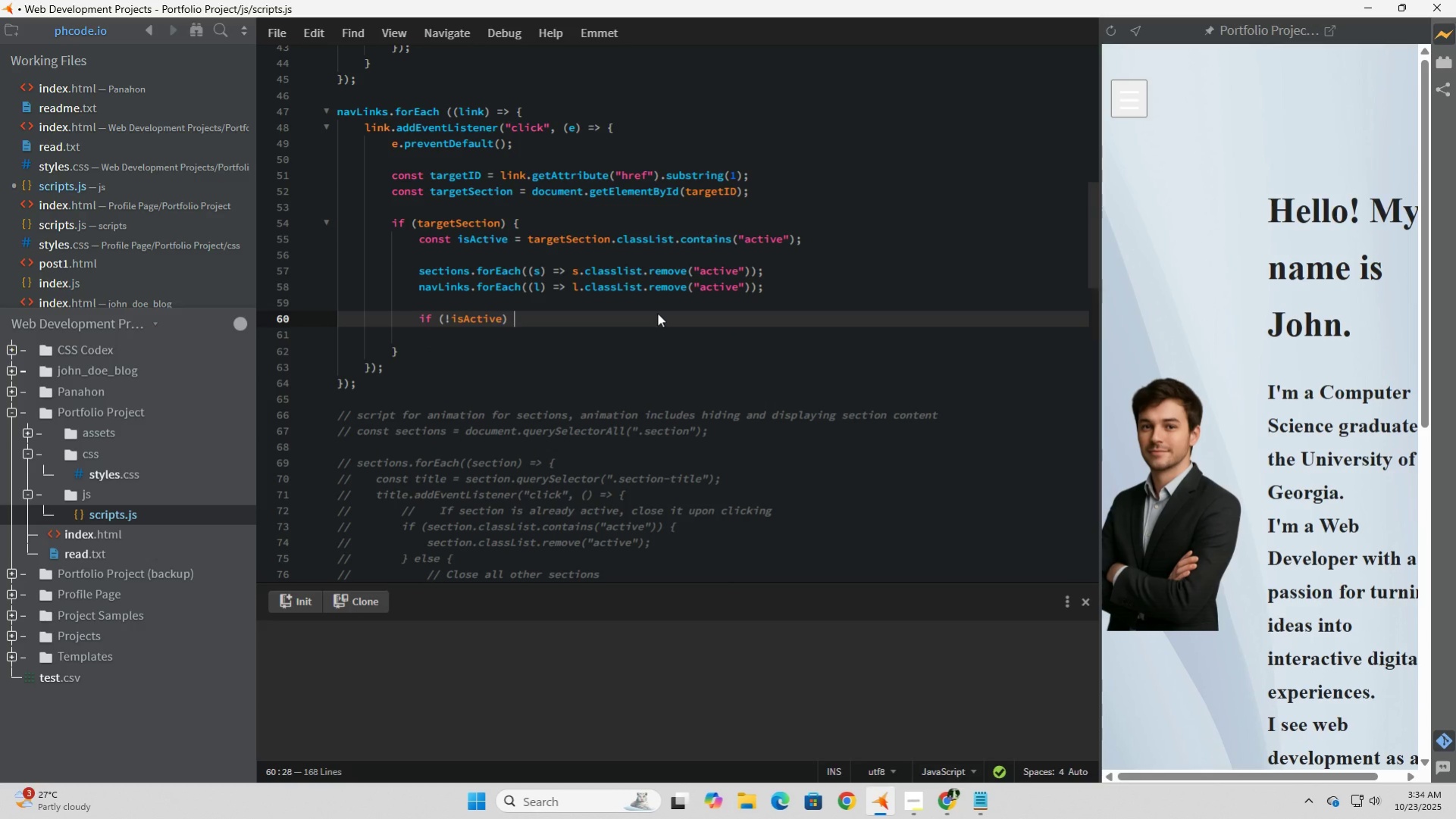 
key(Shift+BracketLeft)
 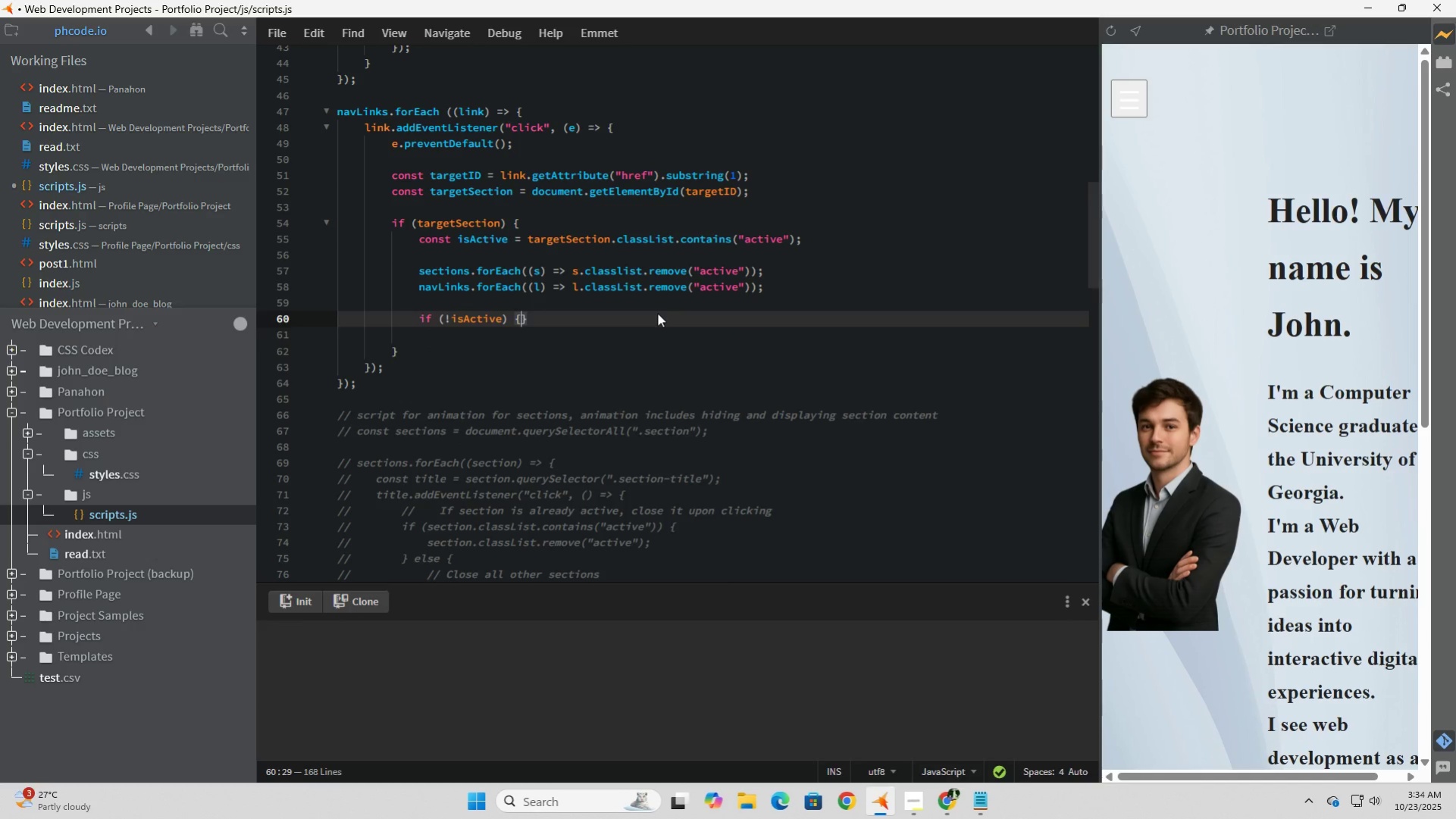 
key(Enter)
 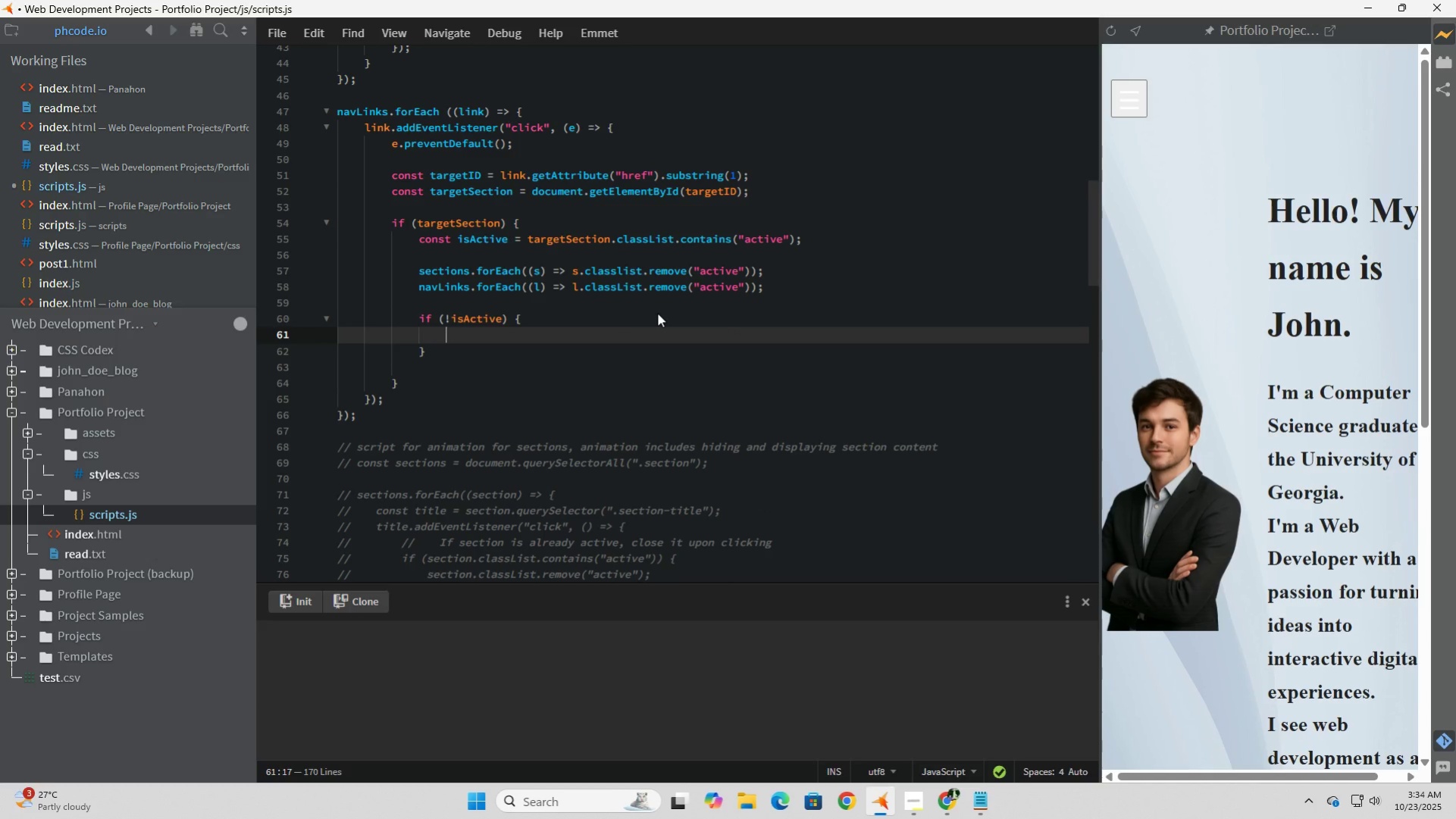 
type(targetSec)
key(Tab)
type(.class)
key(Tab)
 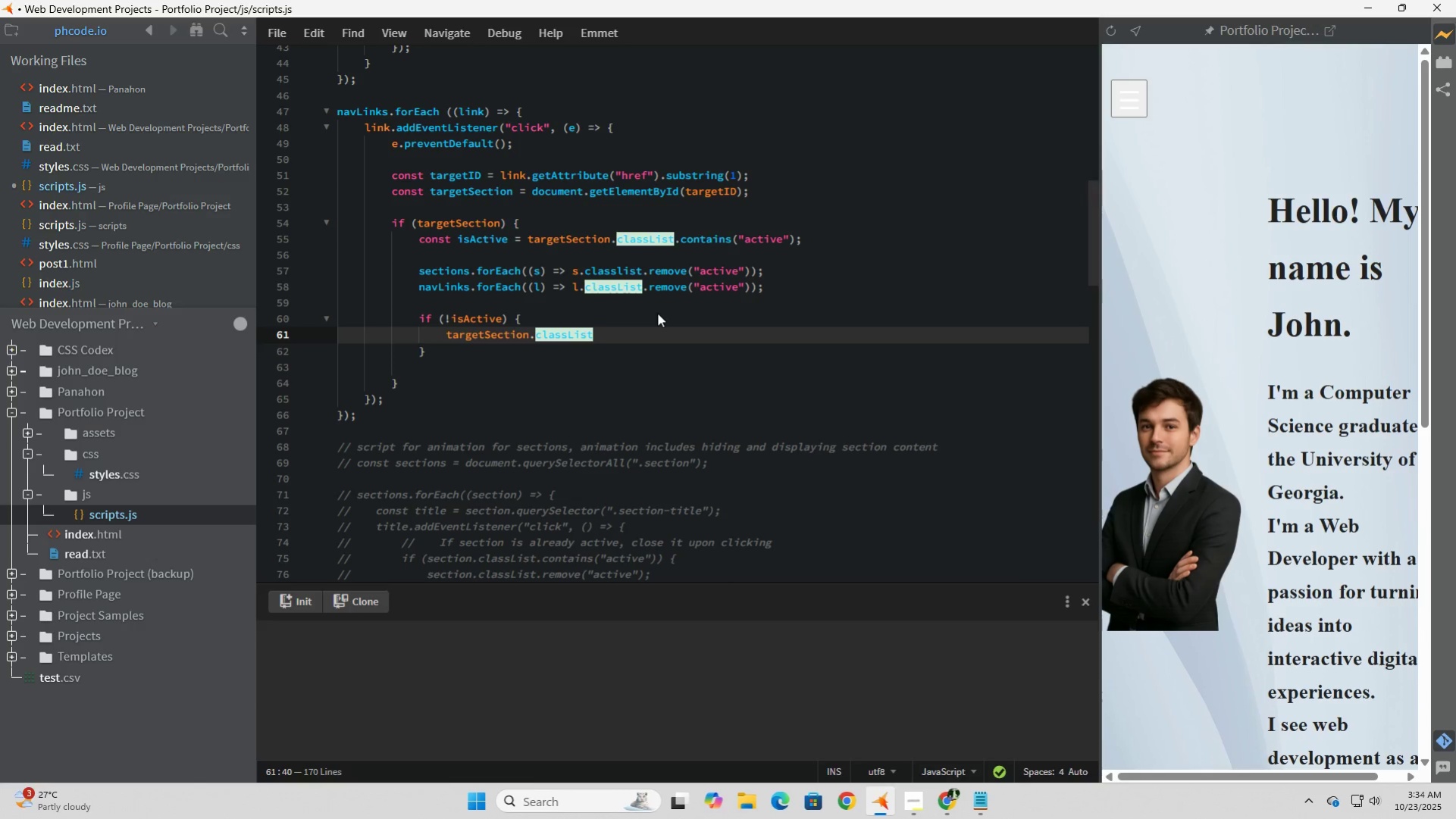 
wait(6.94)
 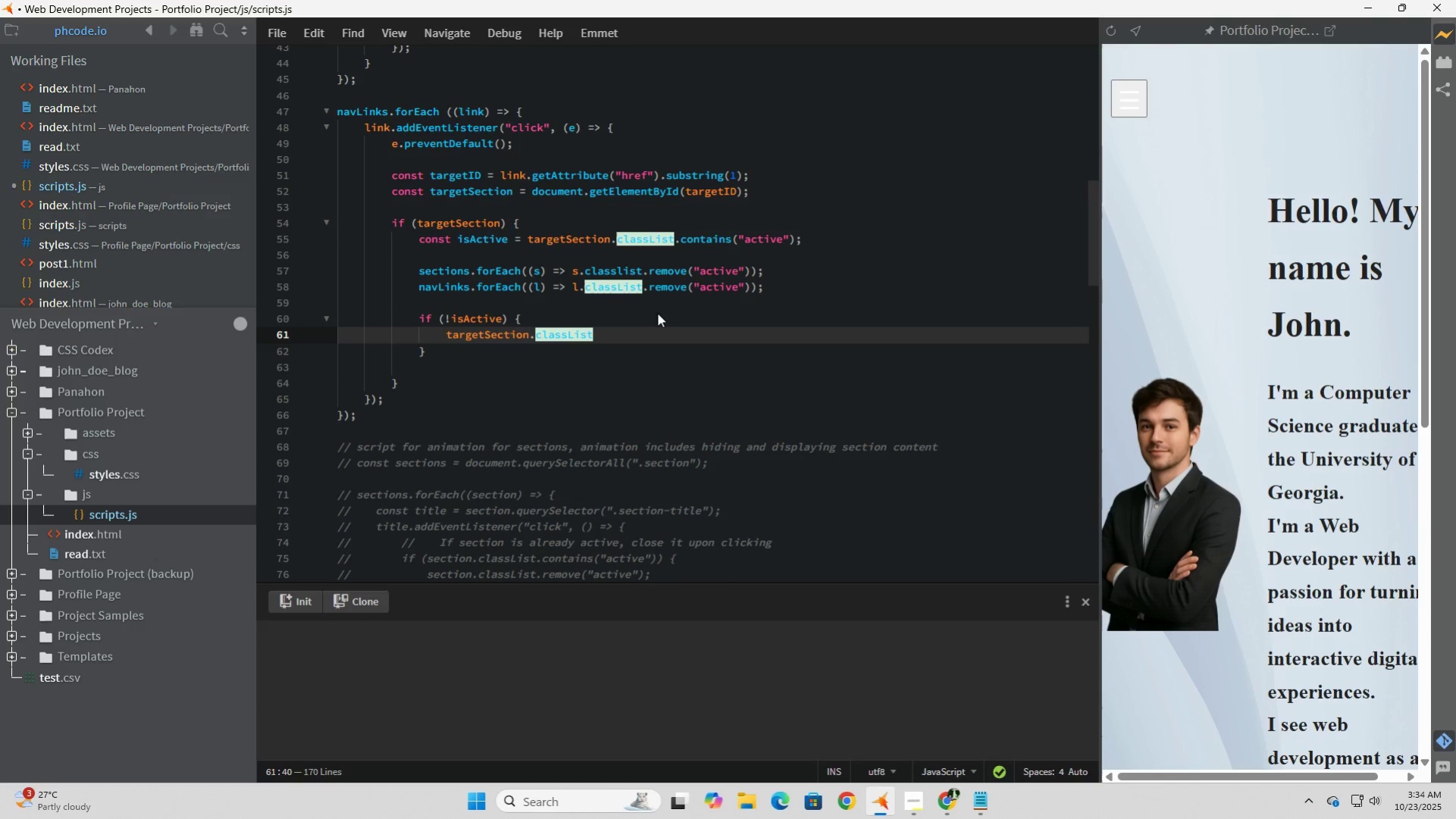 
type(.add)
key(Tab)
type(("active)
 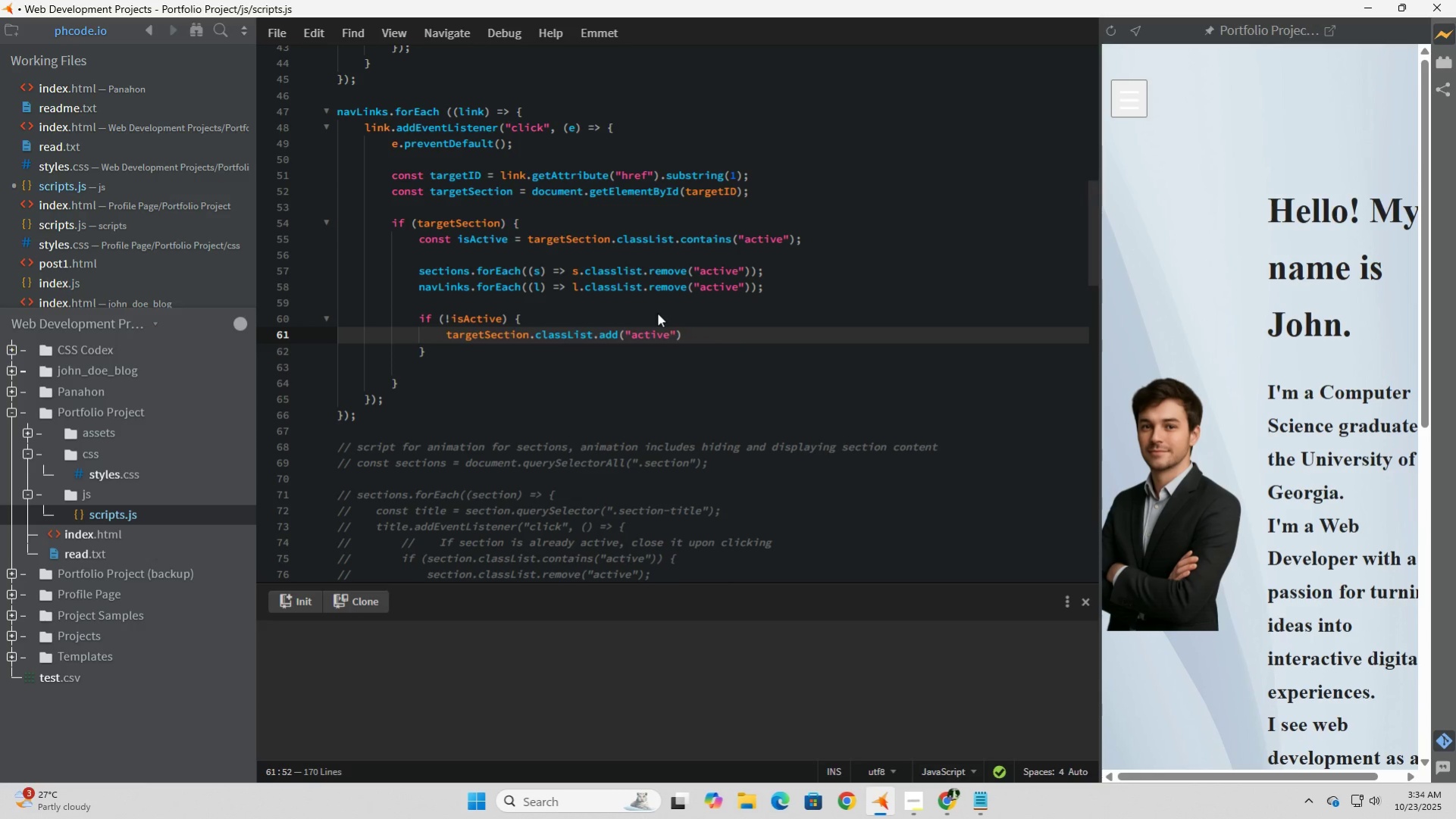 
key(ArrowRight)
 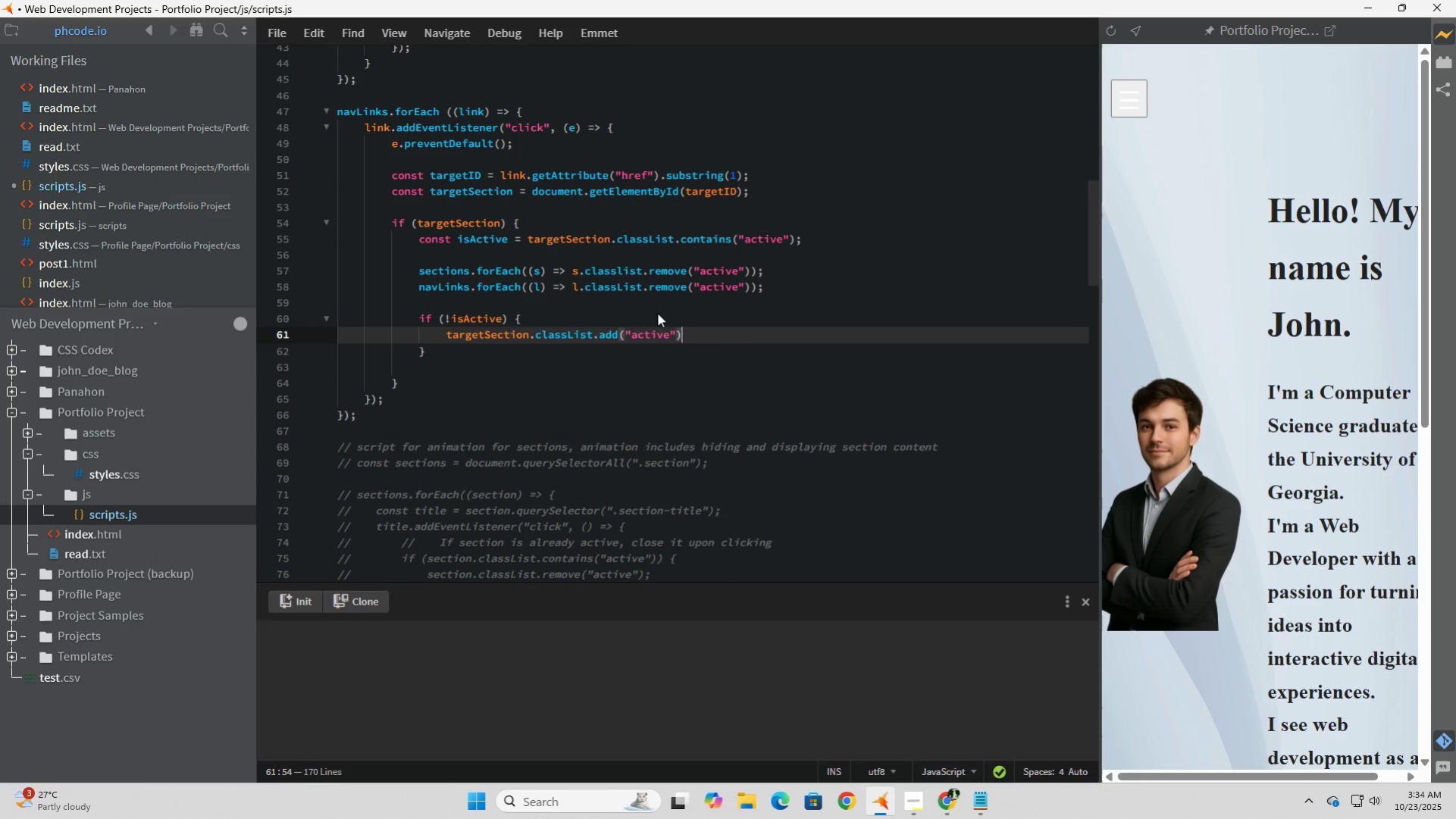 
key(ArrowRight)
 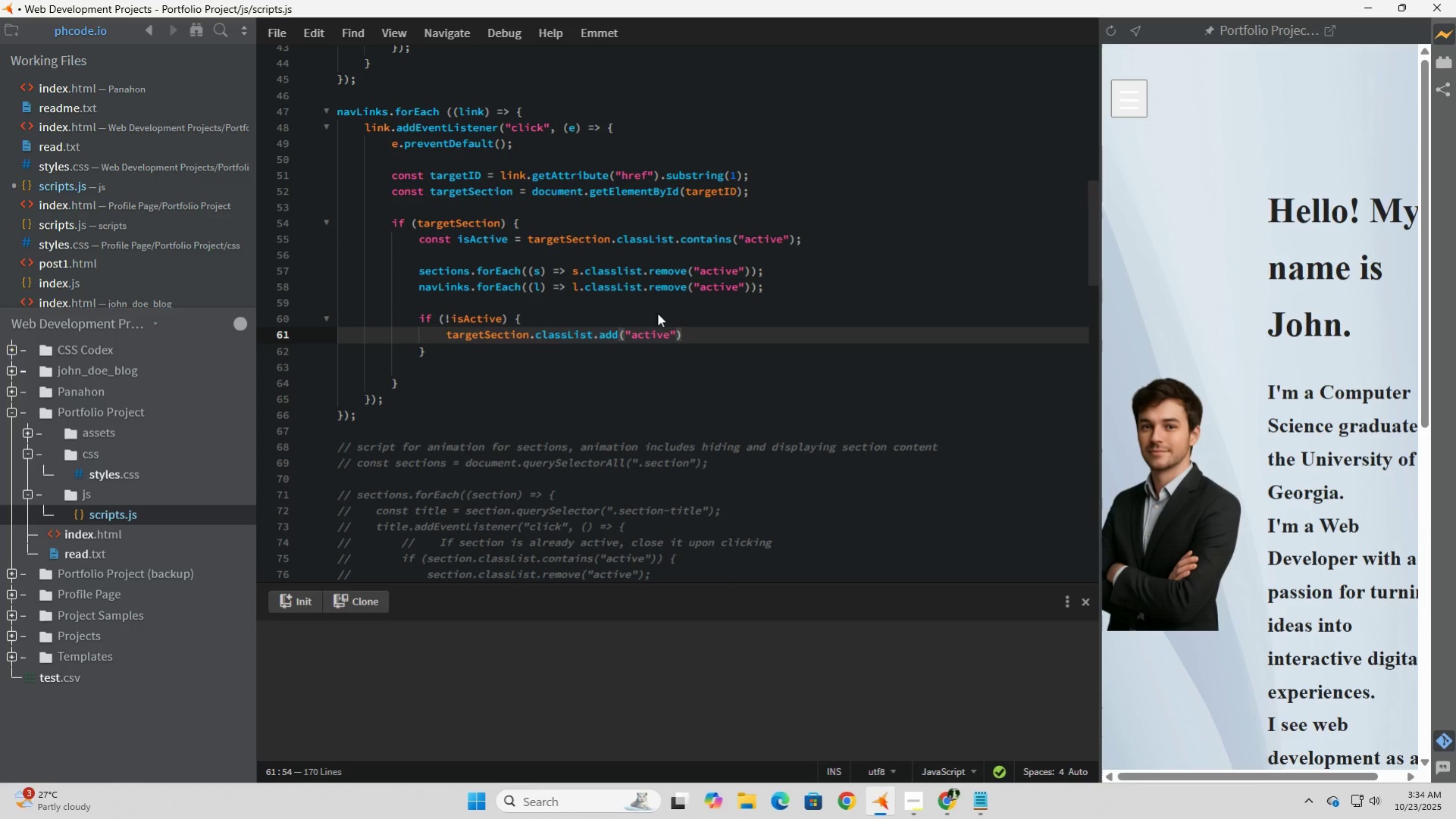 
key(Semicolon)
 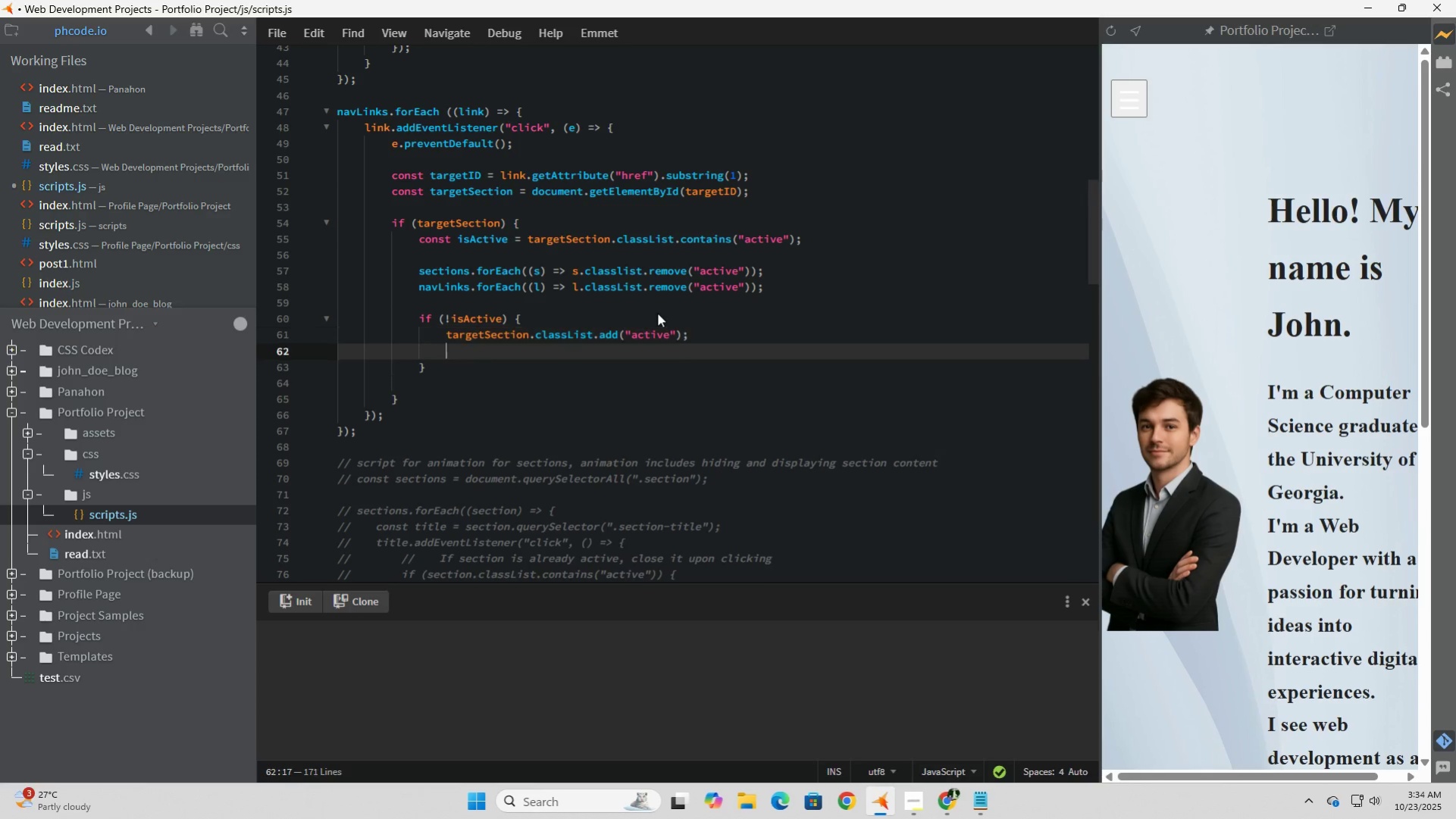 
key(Enter)
 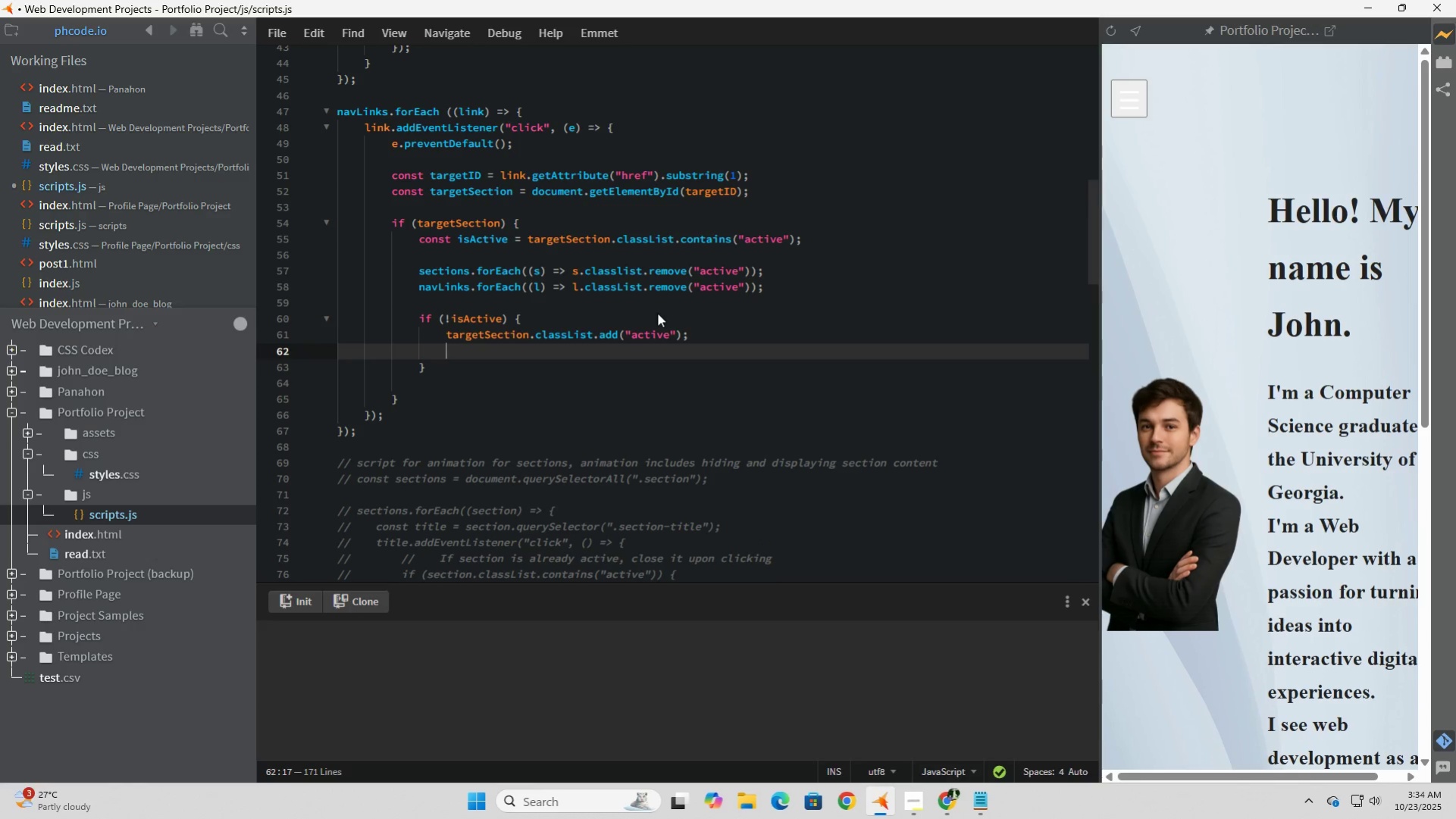 
type(link.,)
key(Backspace)
type(class)
key(Tab)
type(.add(a)
key(Backspace)
type("active)
key(Tab)
key(Backspace)
key(Backspace)
 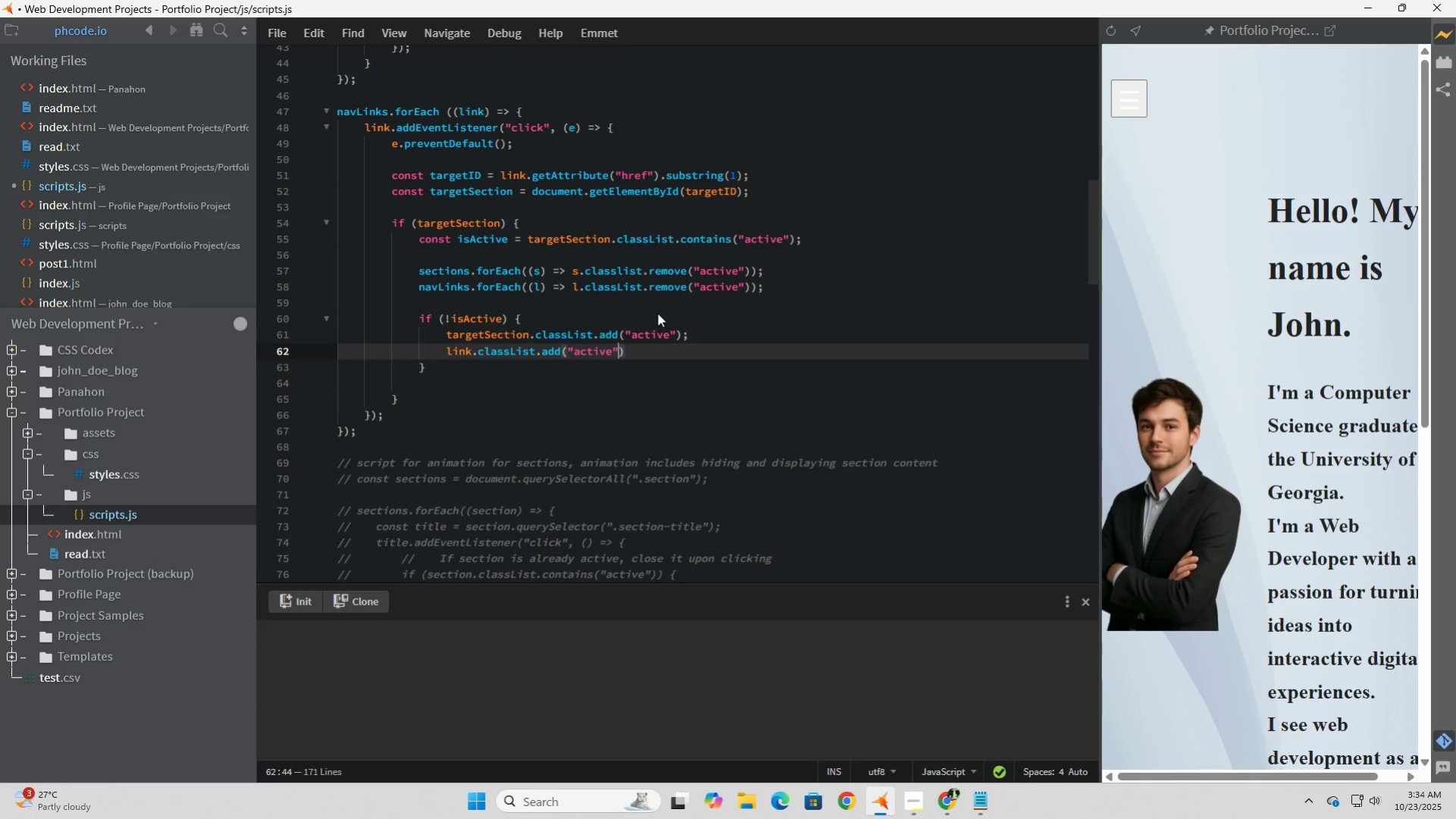 
 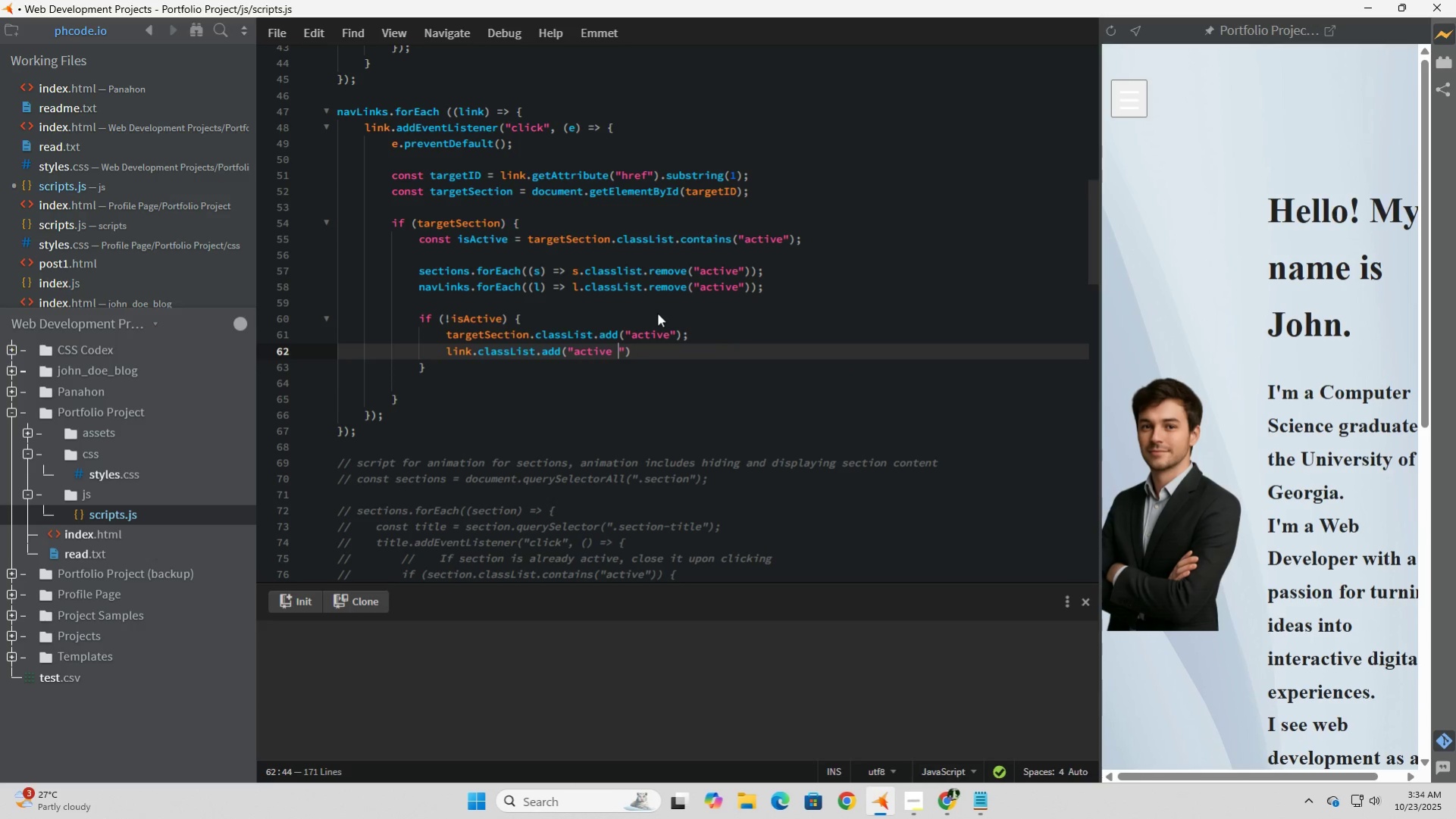 
key(ArrowRight)
 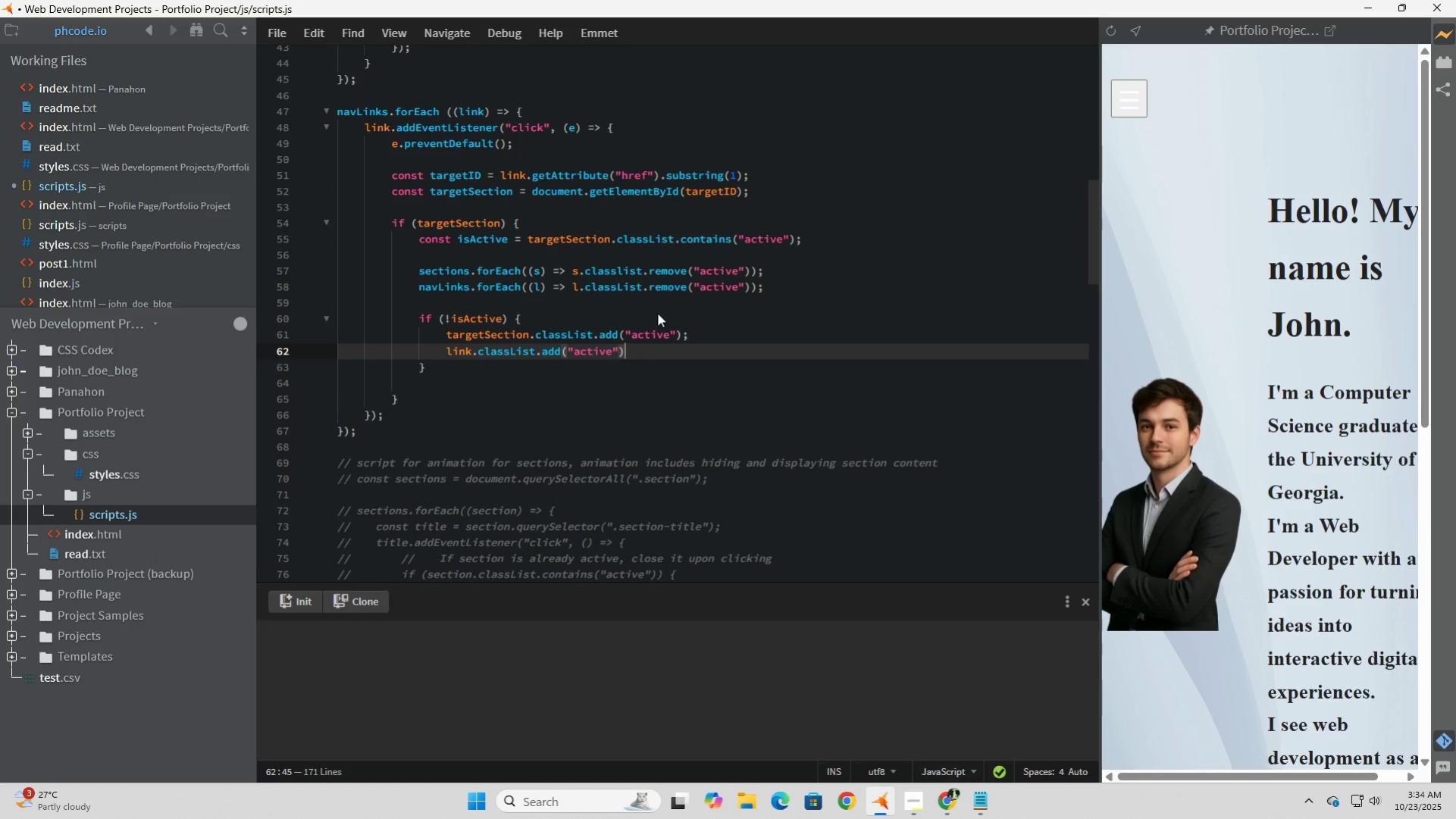 
key(ArrowRight)
 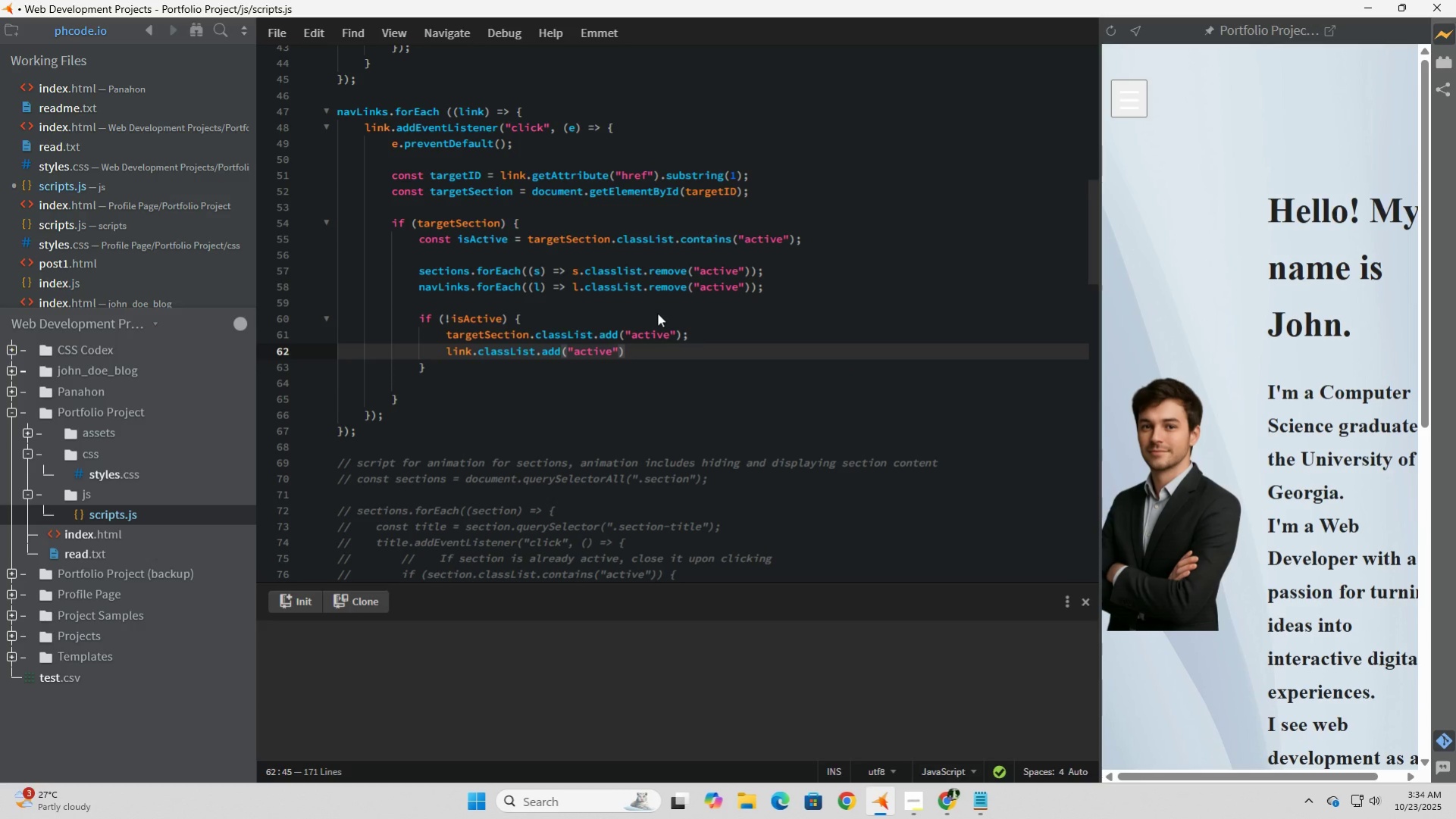 
key(Semicolon)
 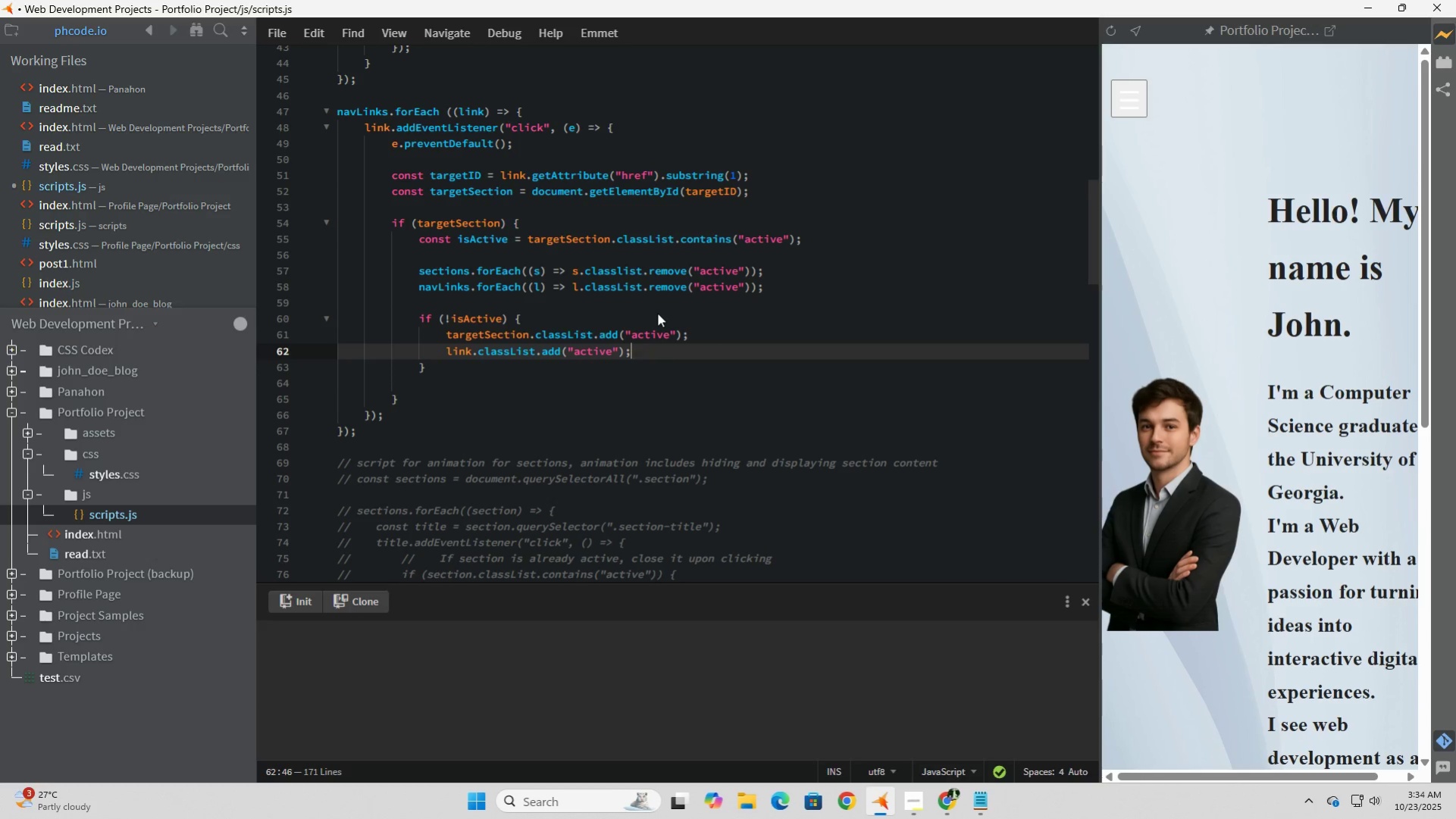 
wait(8.17)
 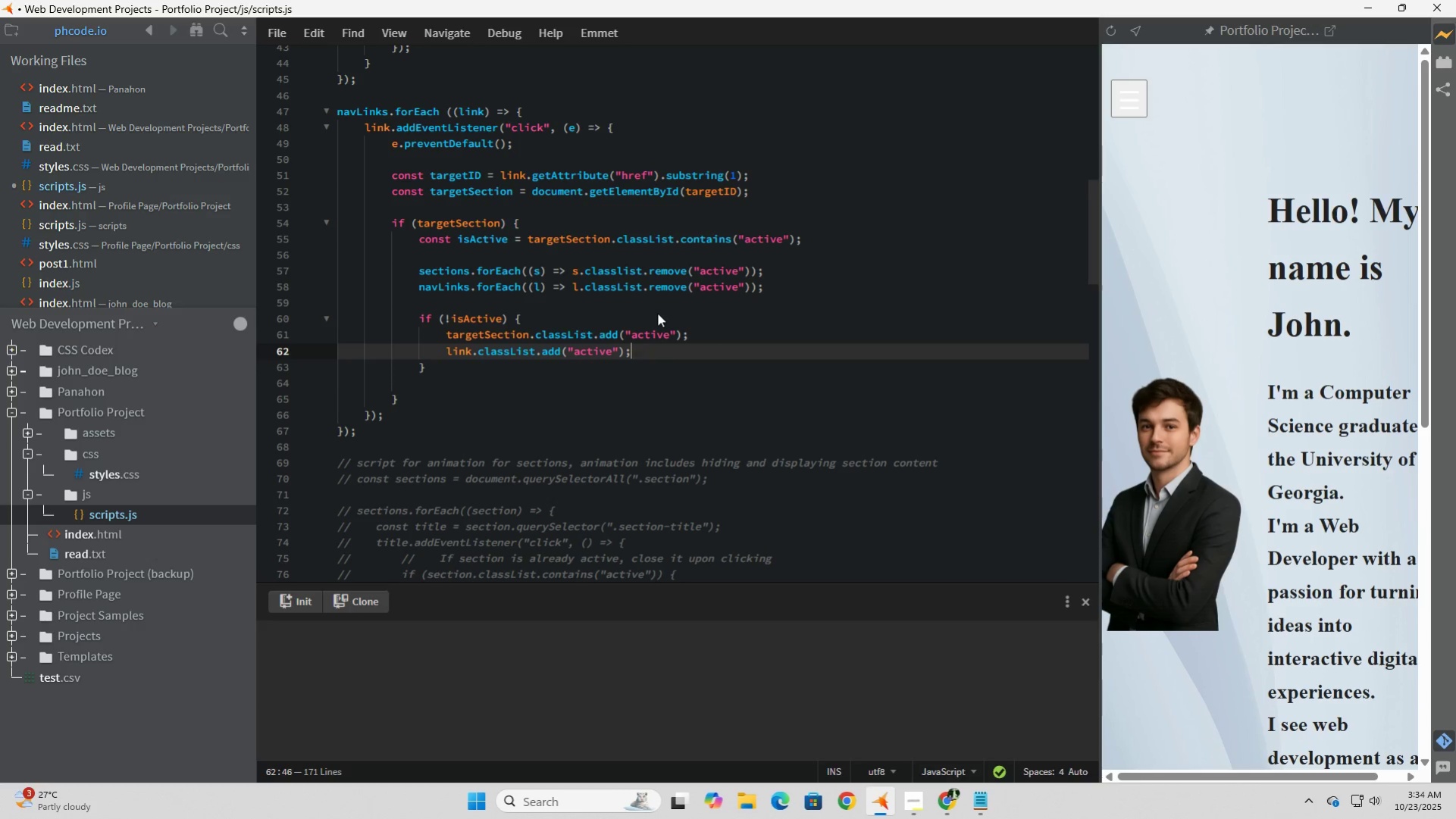 
left_click_drag(start_coordinate=[622, 274], to_coordinate=[618, 273])
 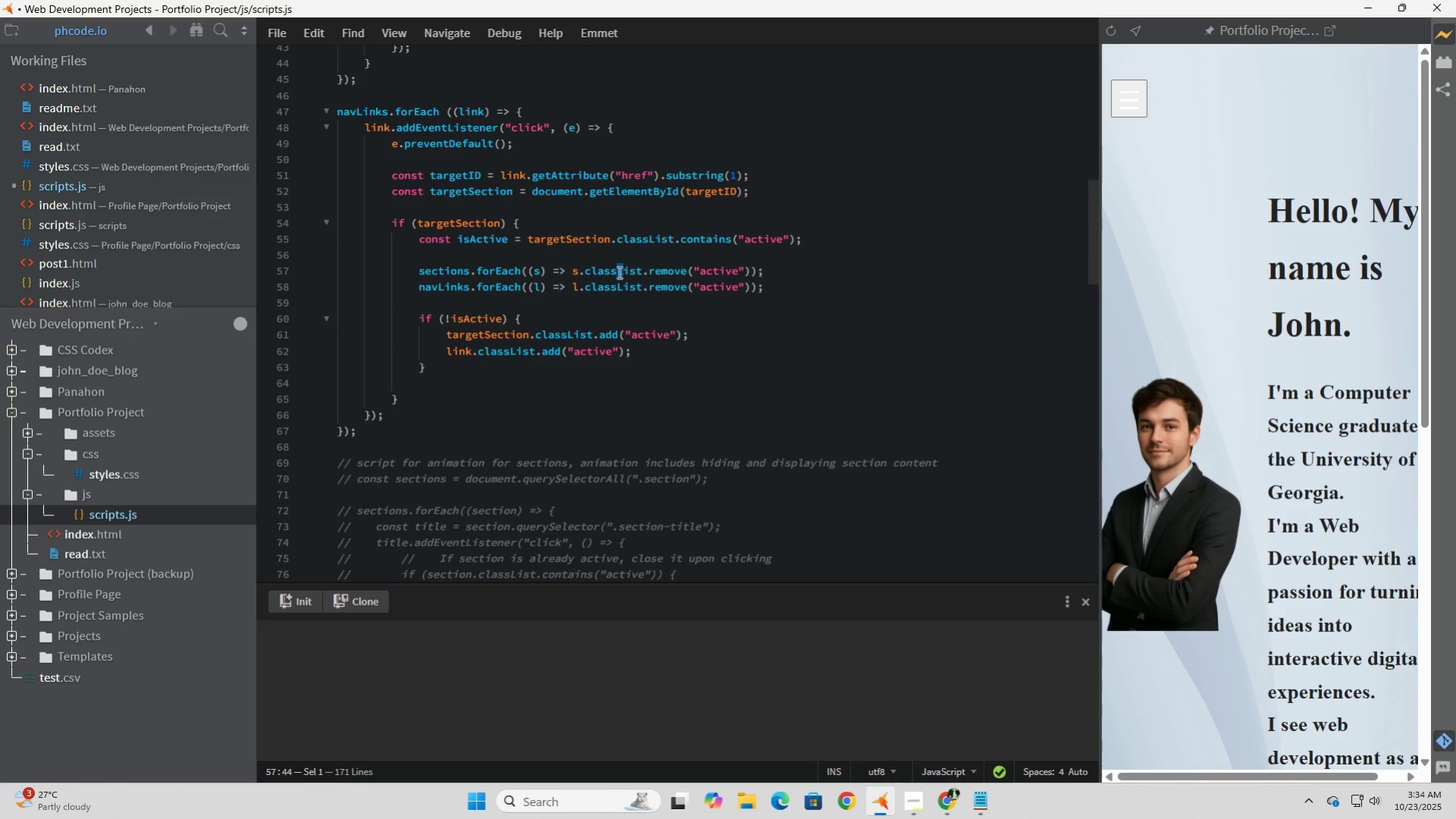 
key(Shift+L)
 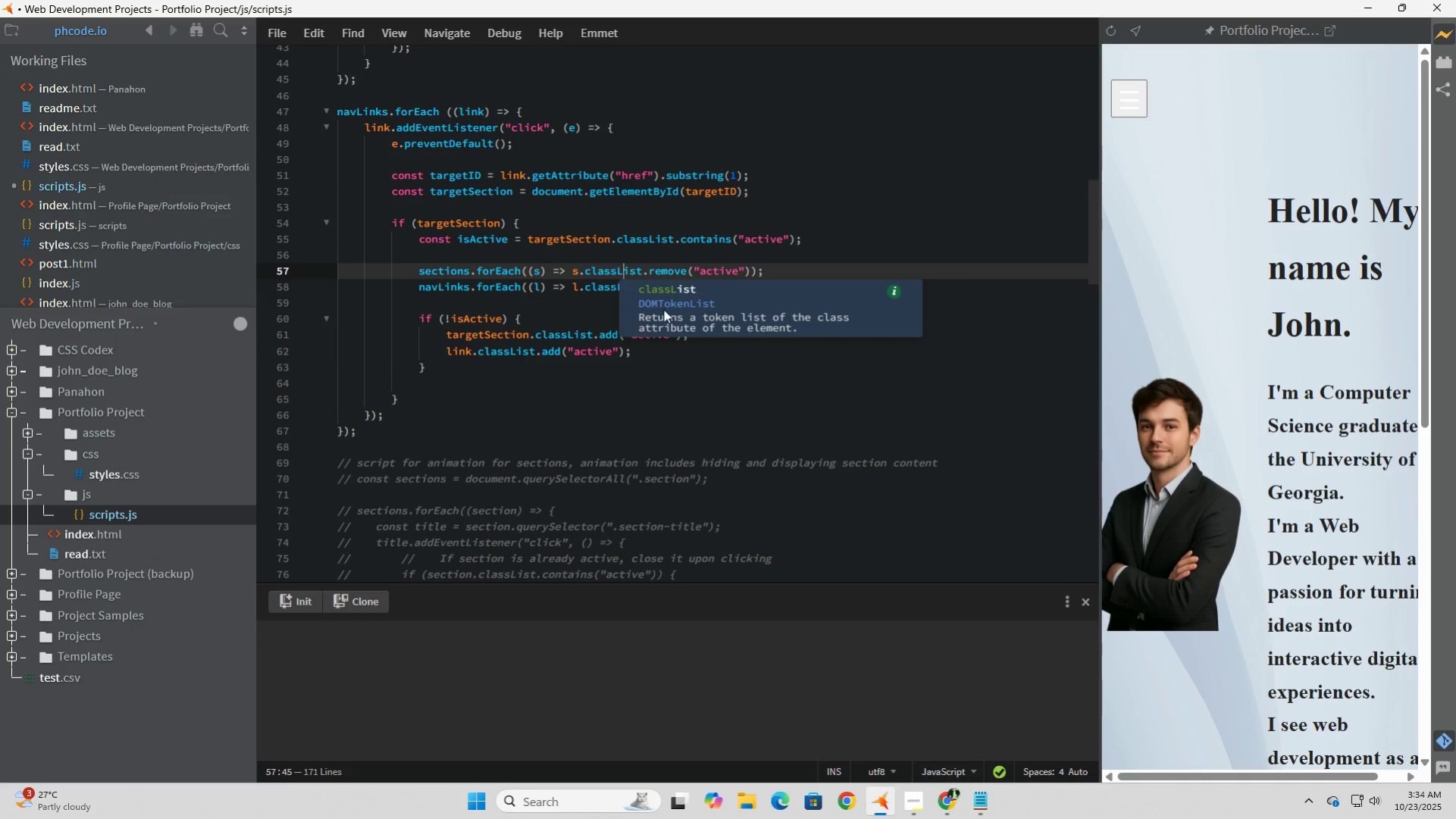 
left_click([675, 297])
 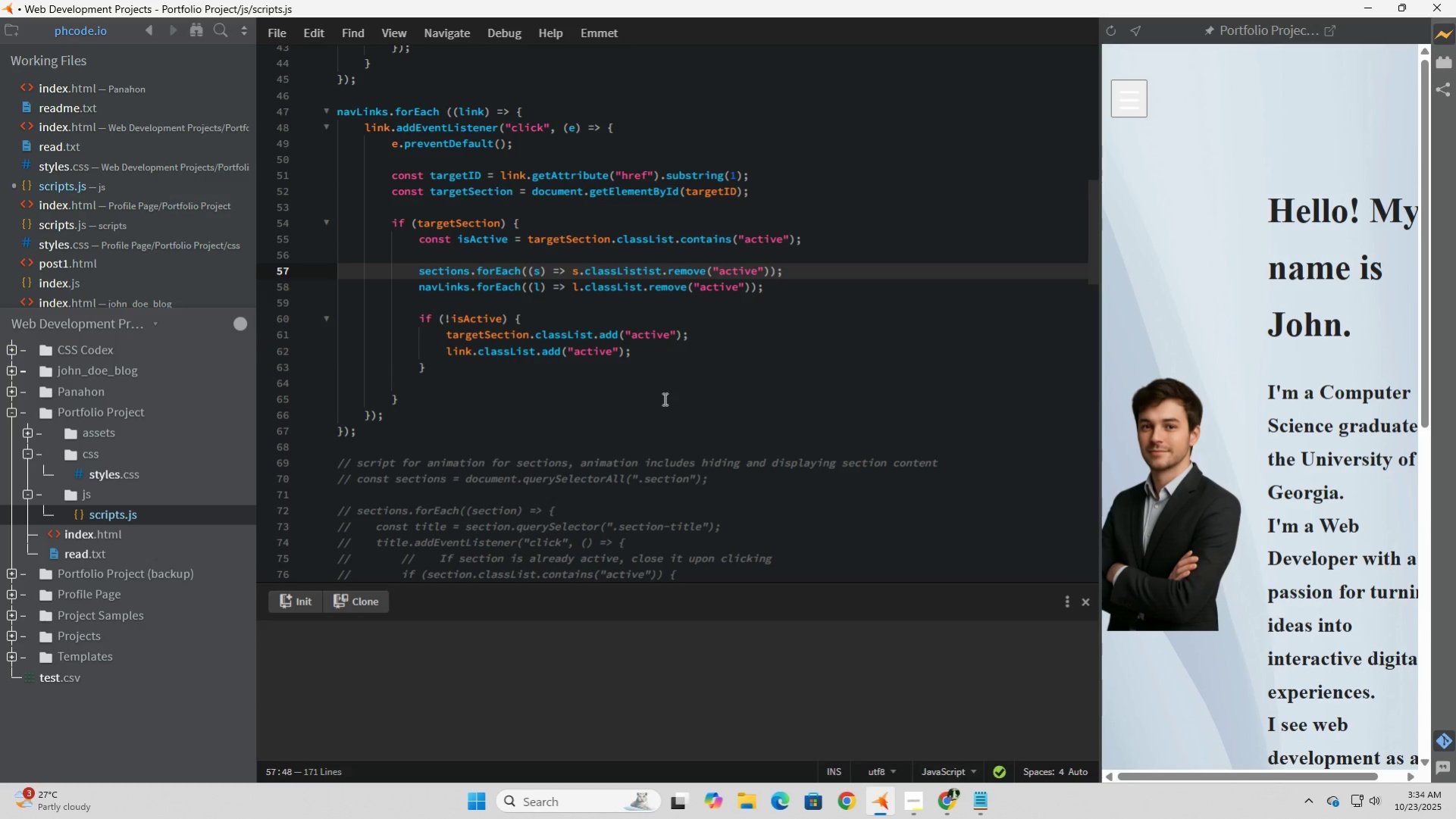 
left_click([663, 406])
 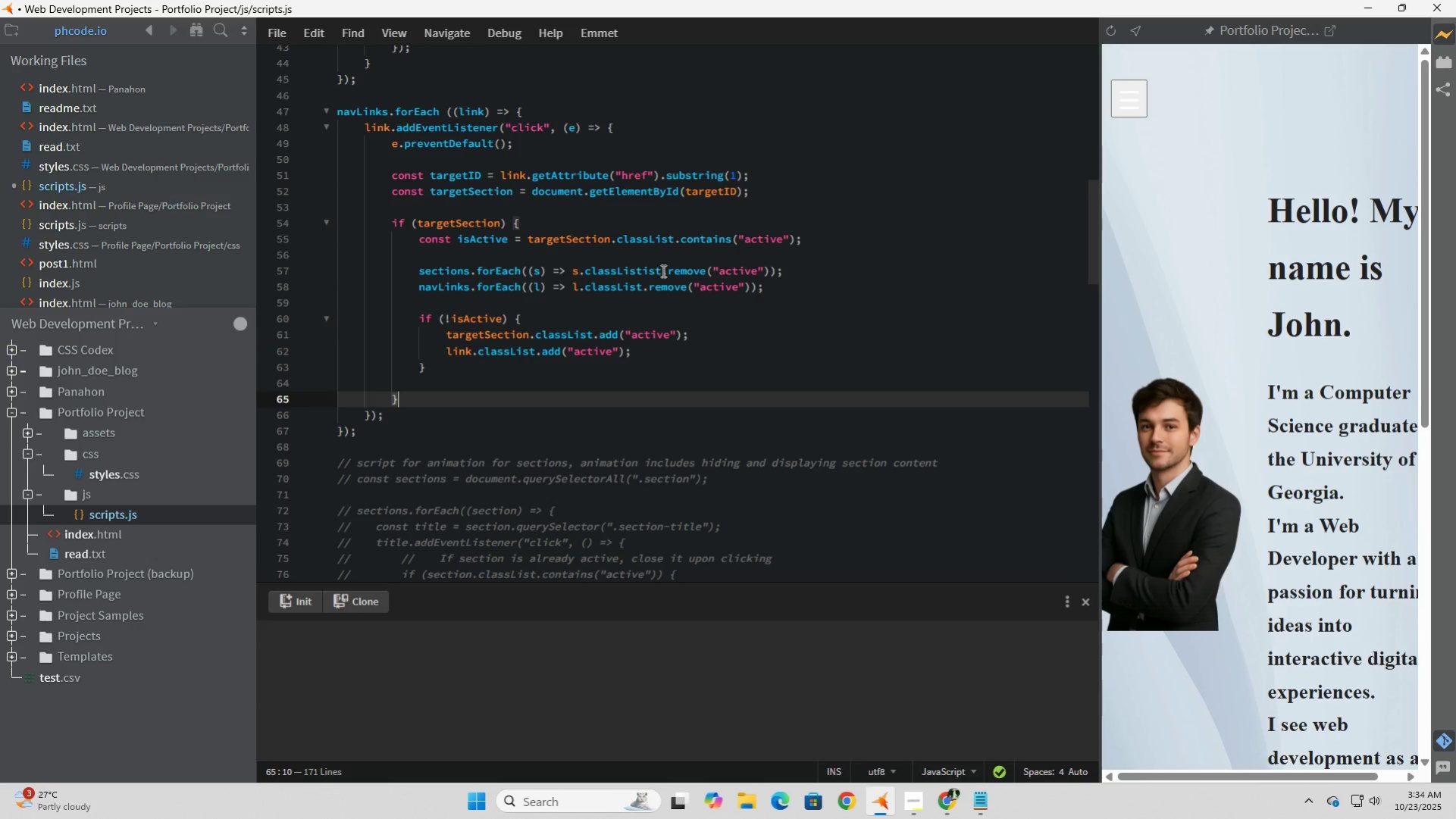 
left_click([662, 270])
 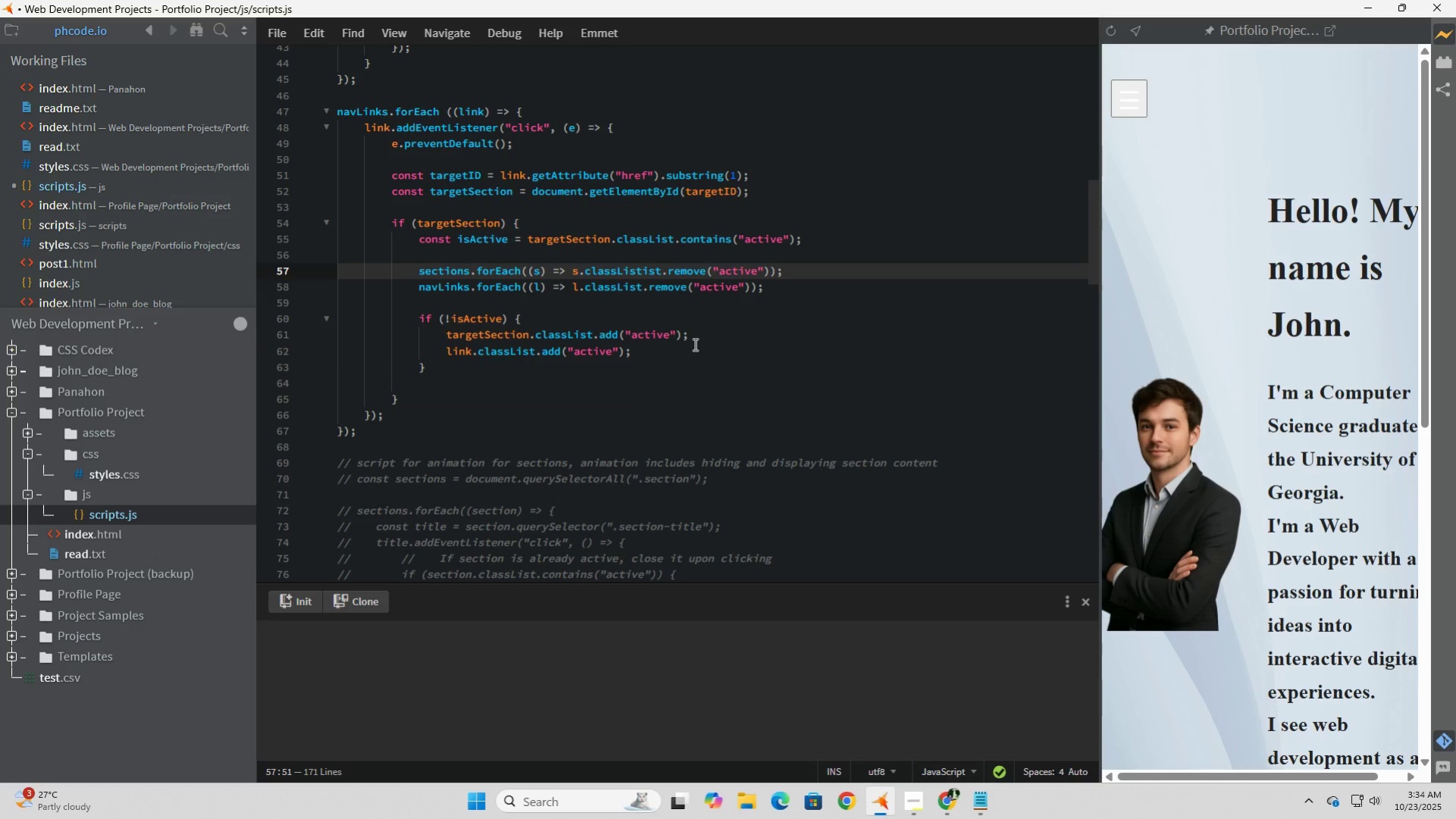 
key(Backspace)
 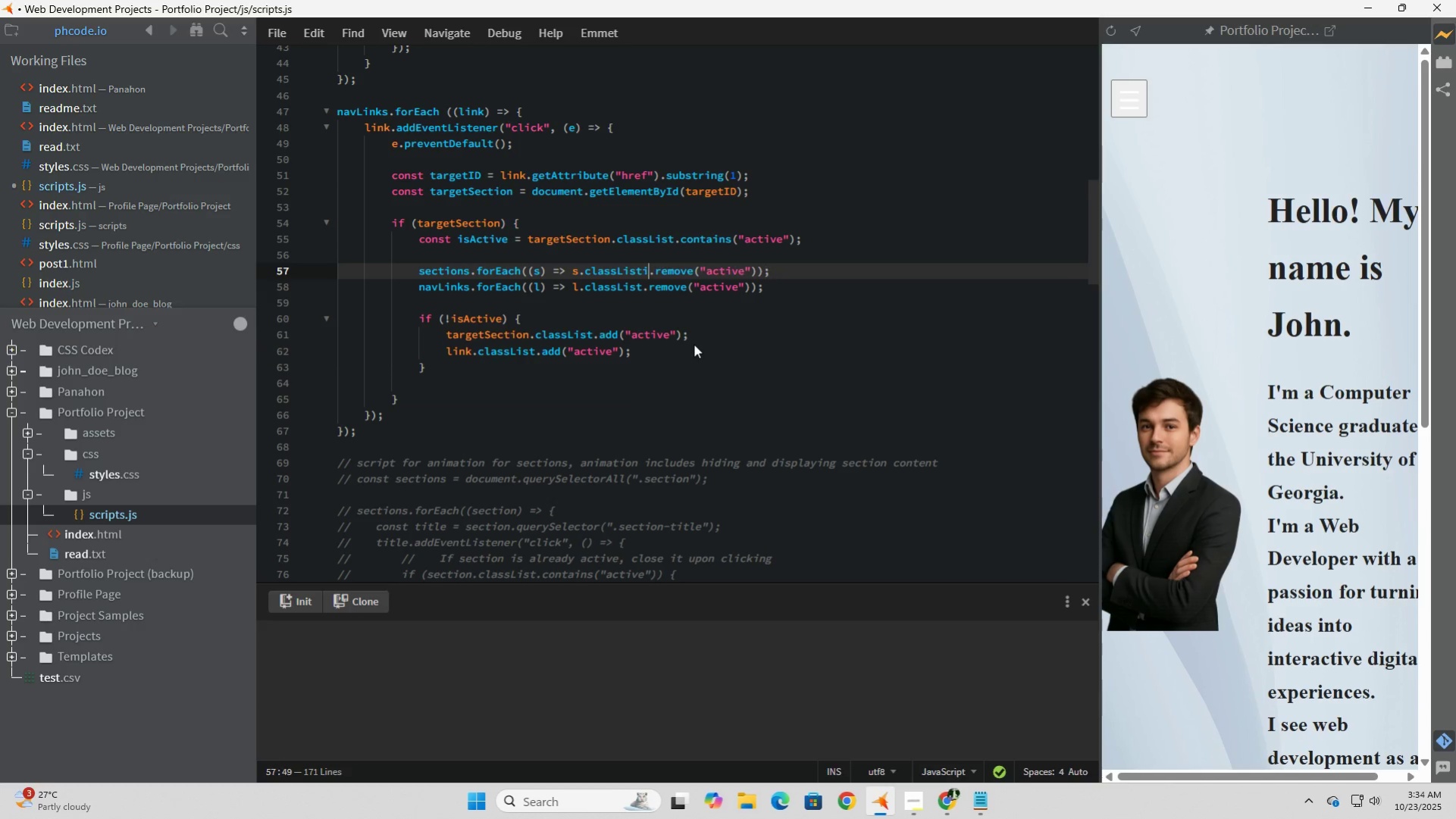 
key(Backspace)
 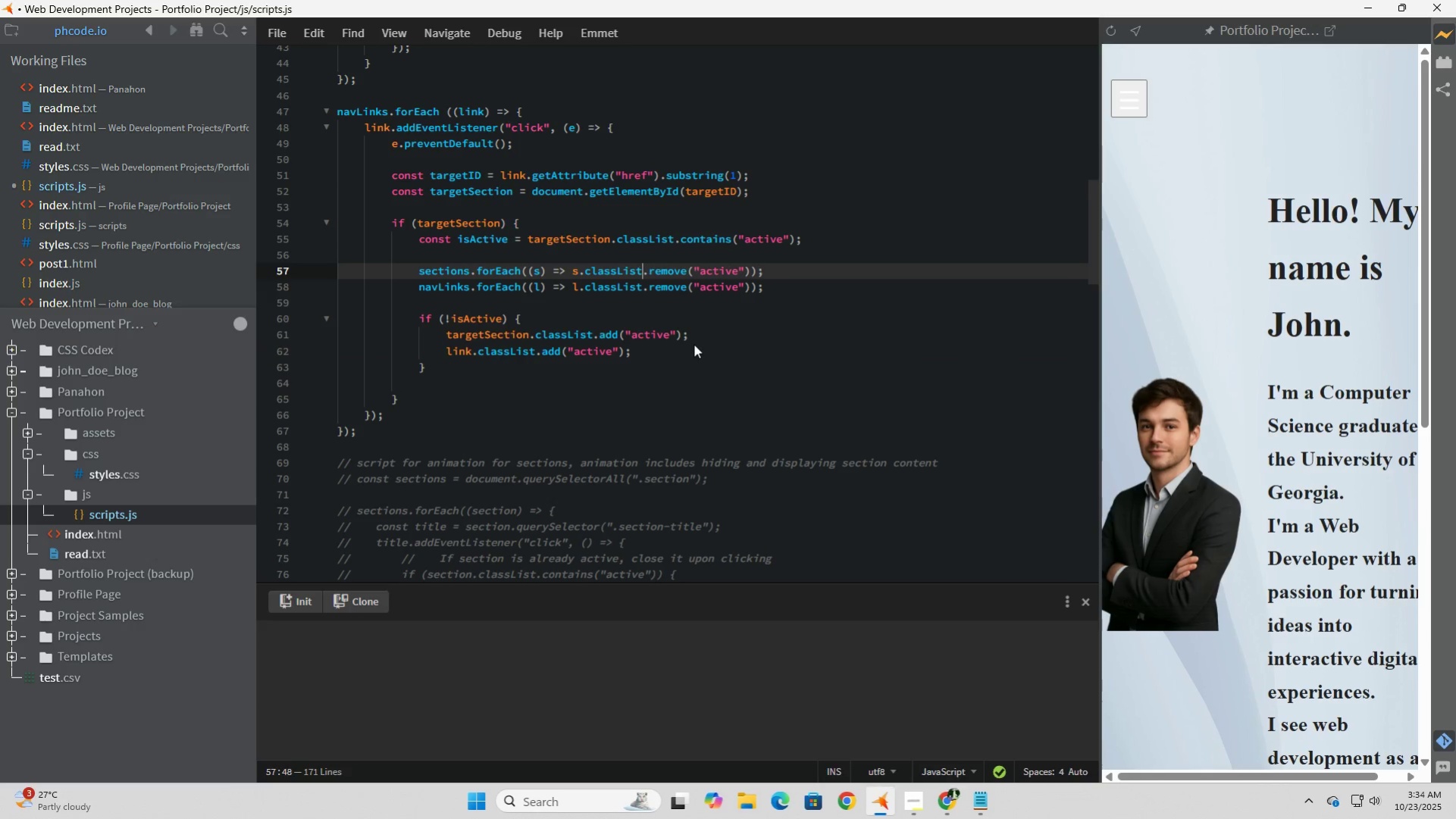 
key(Backspace)
 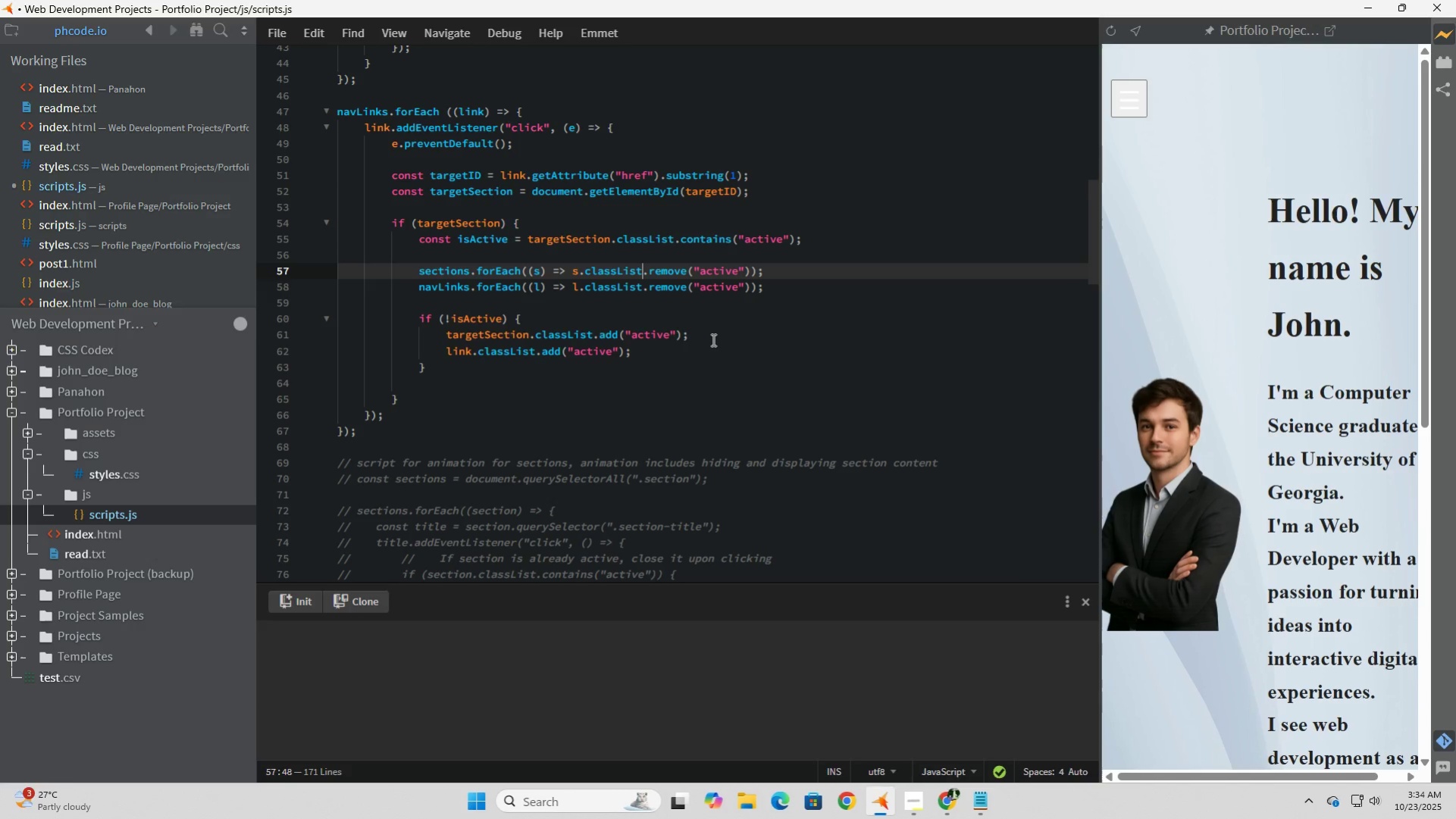 
left_click([704, 346])
 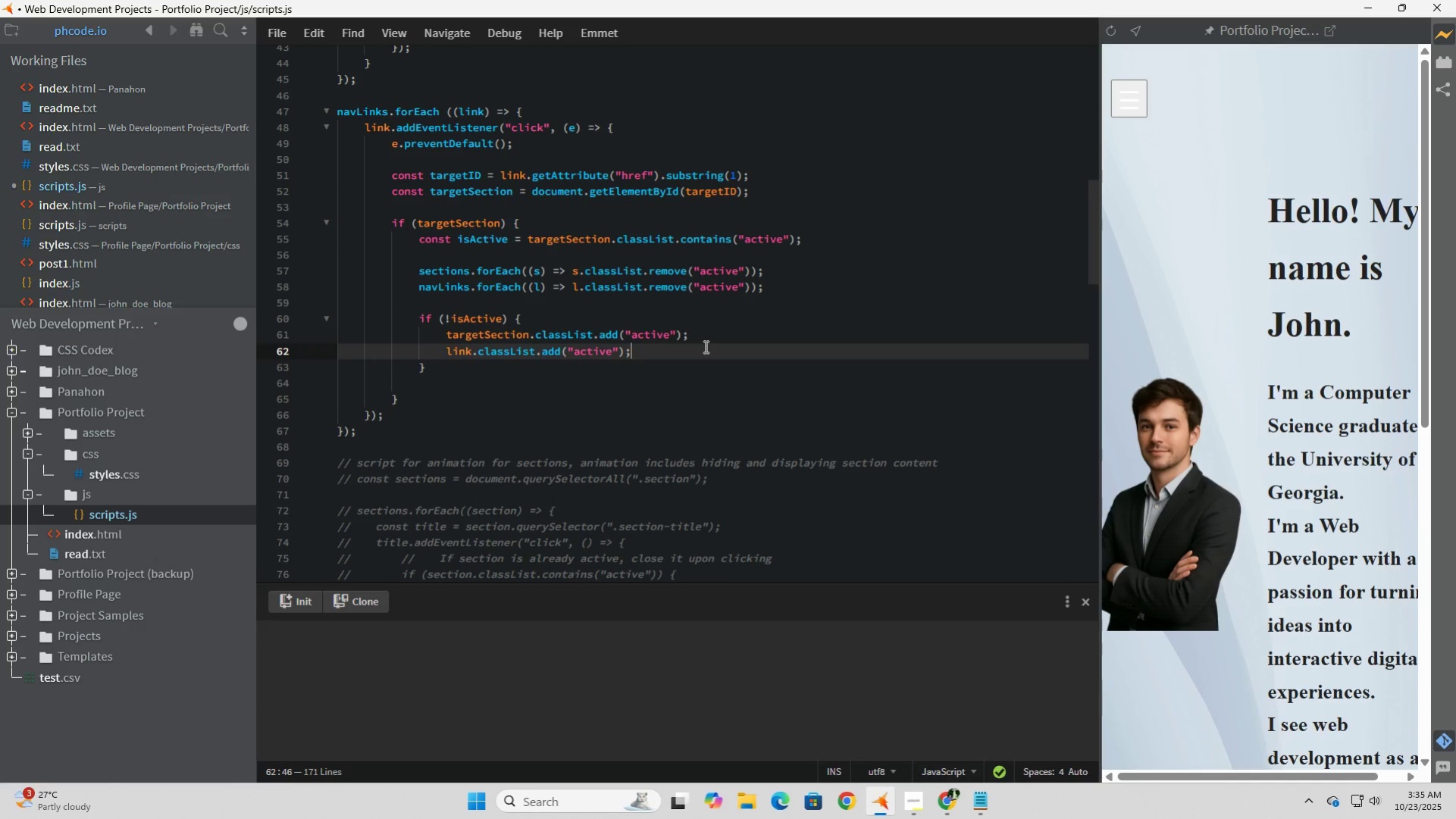 
wait(6.87)
 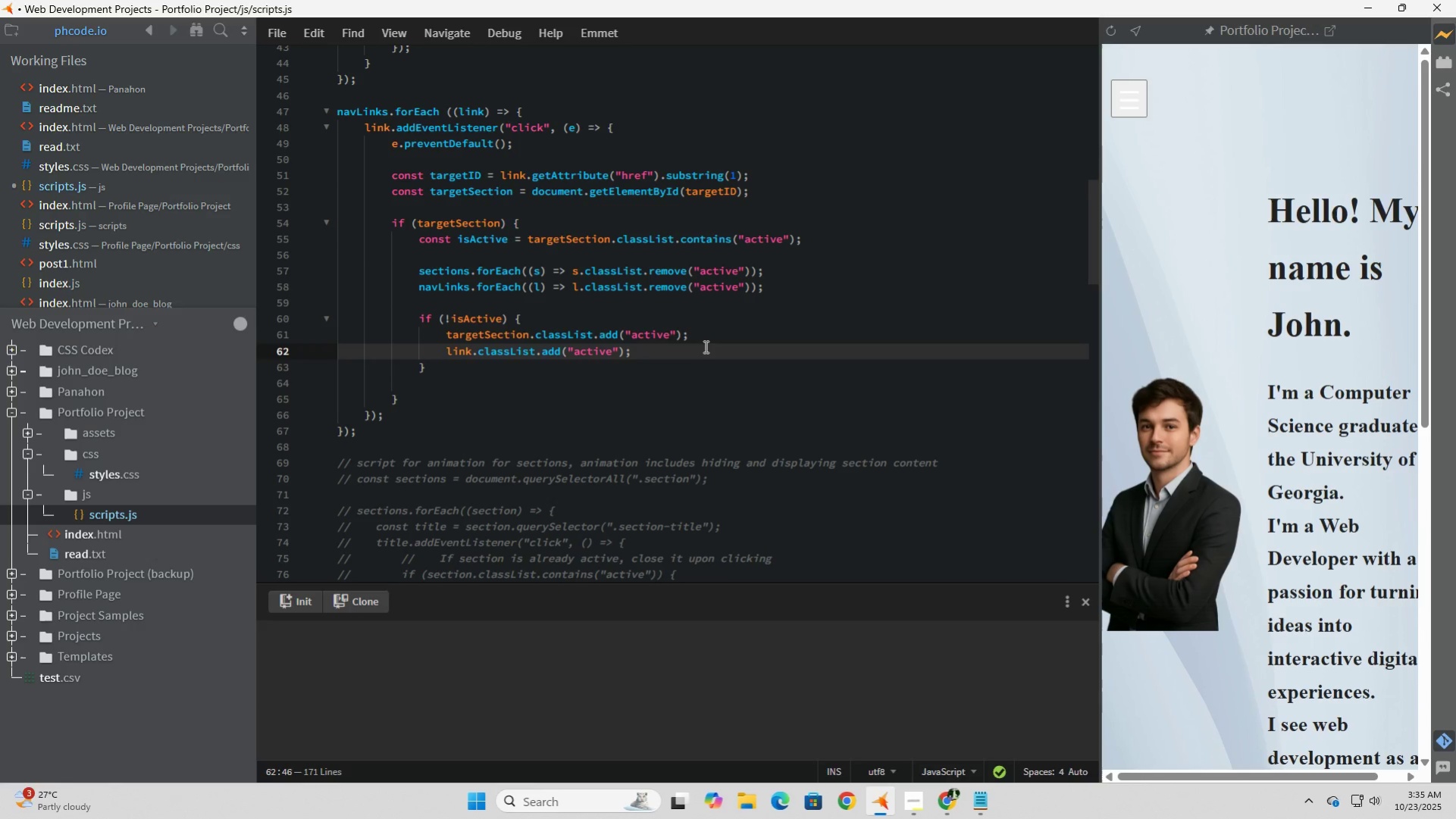 
left_click([574, 377])
 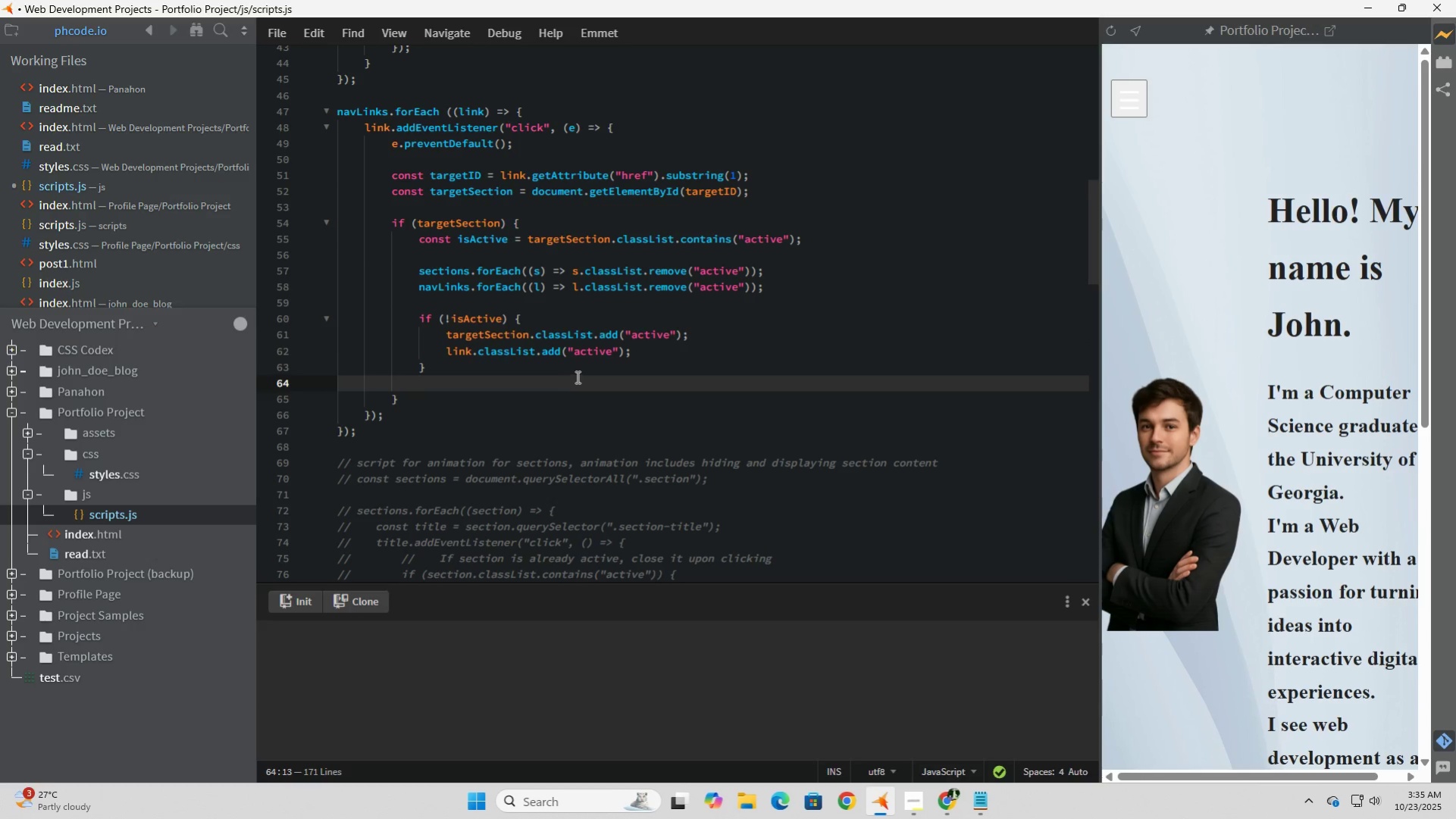 
left_click([584, 367])
 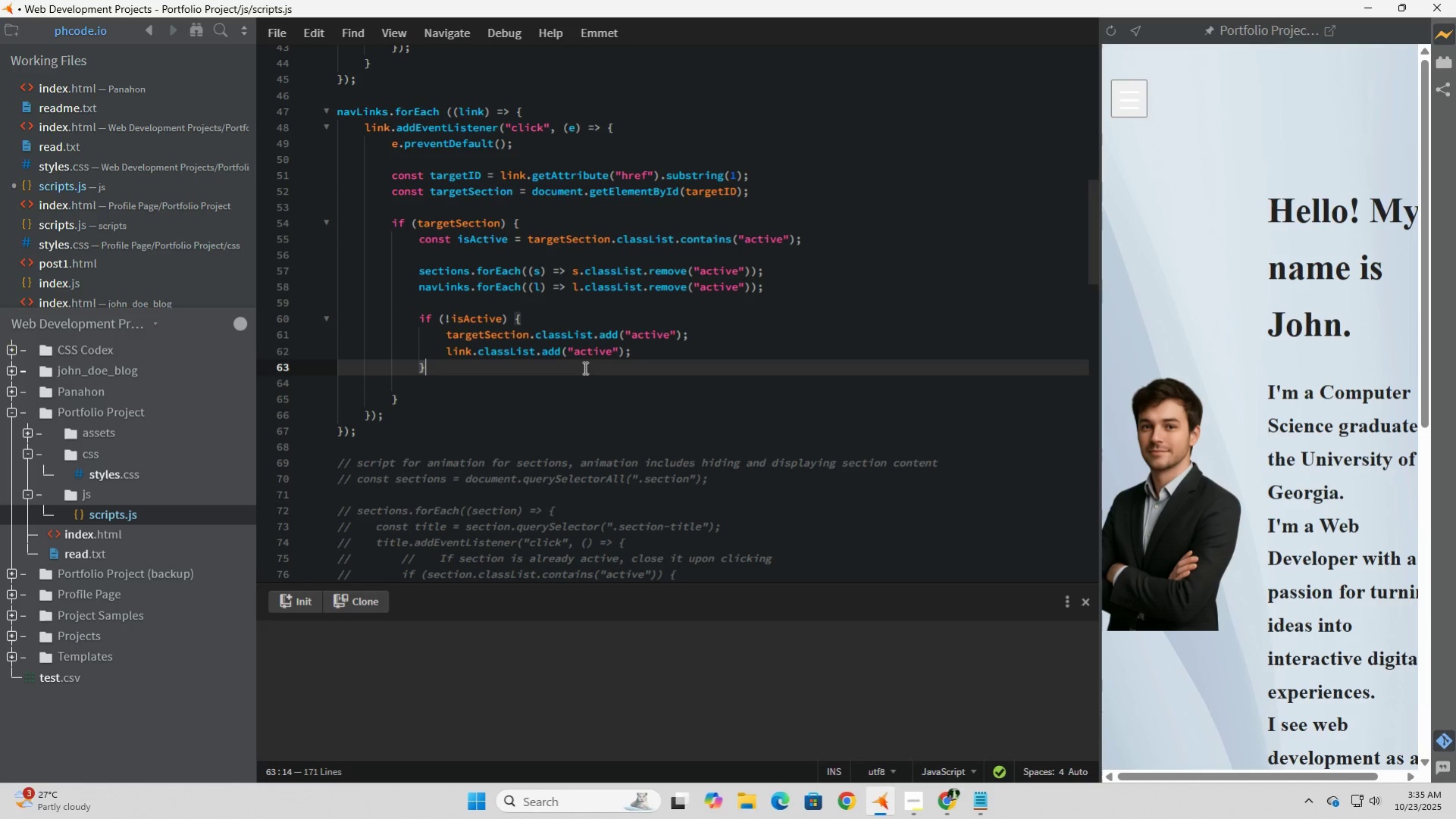 
type( else {)
 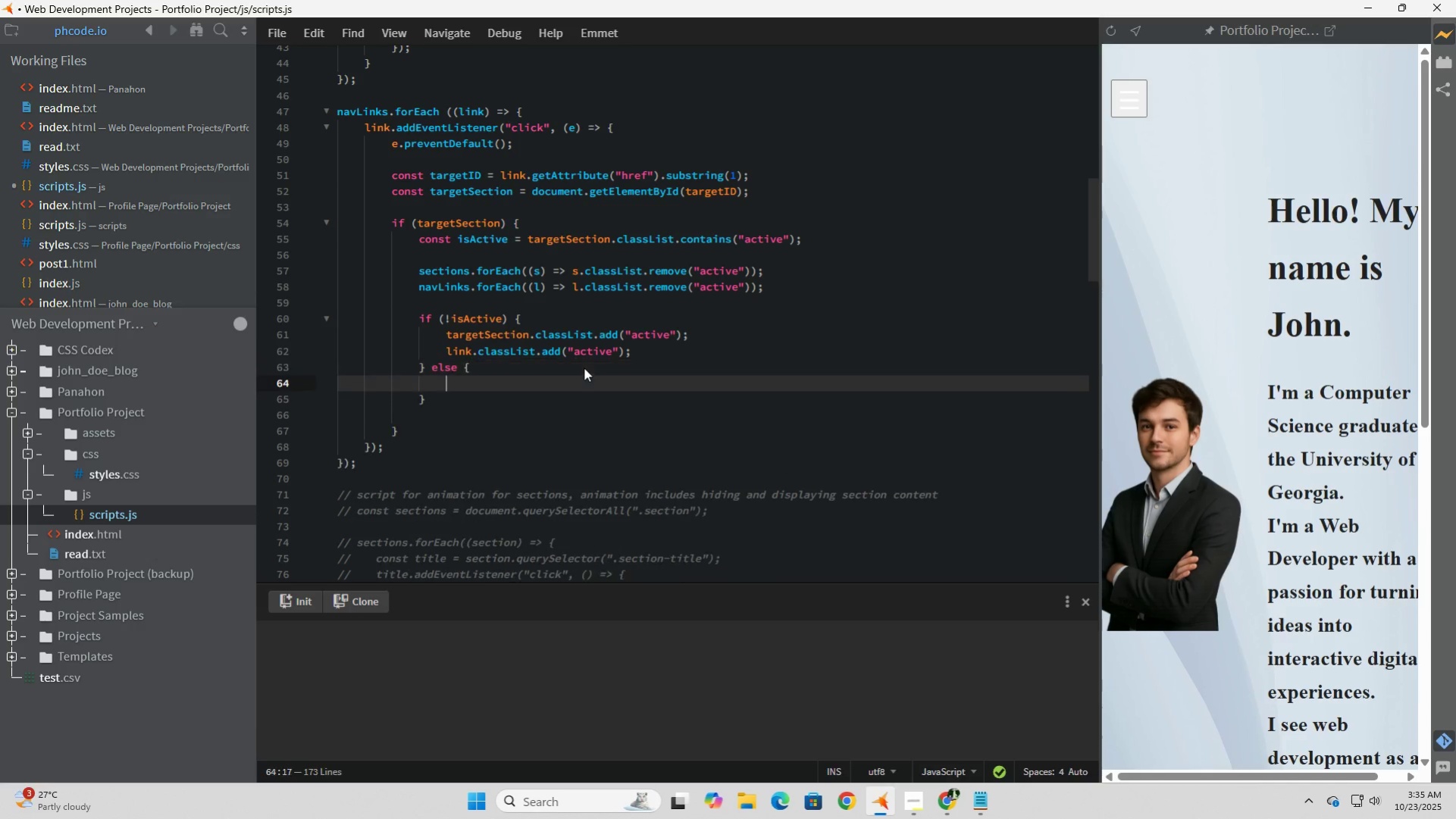 
 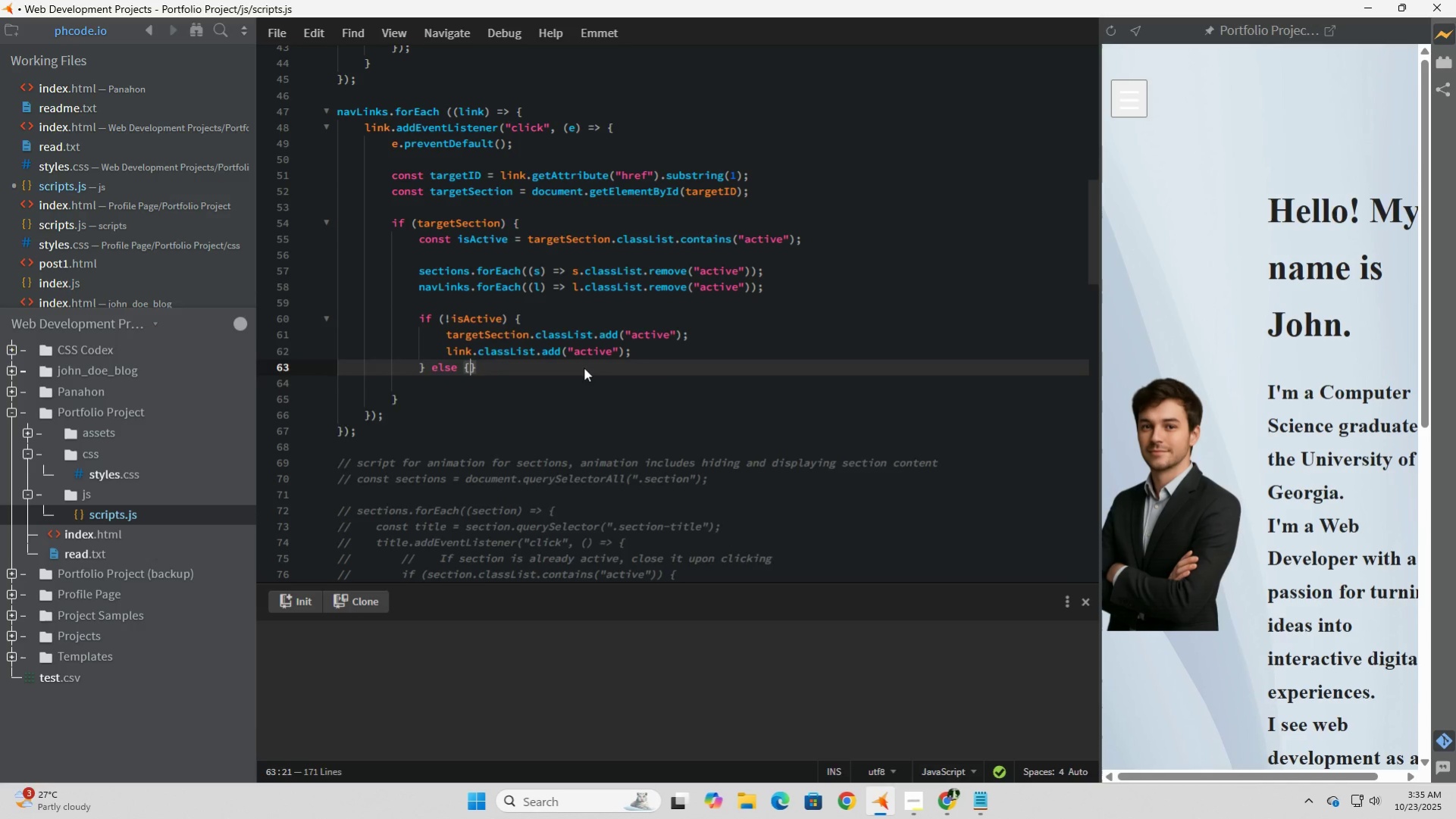 
key(Enter)
 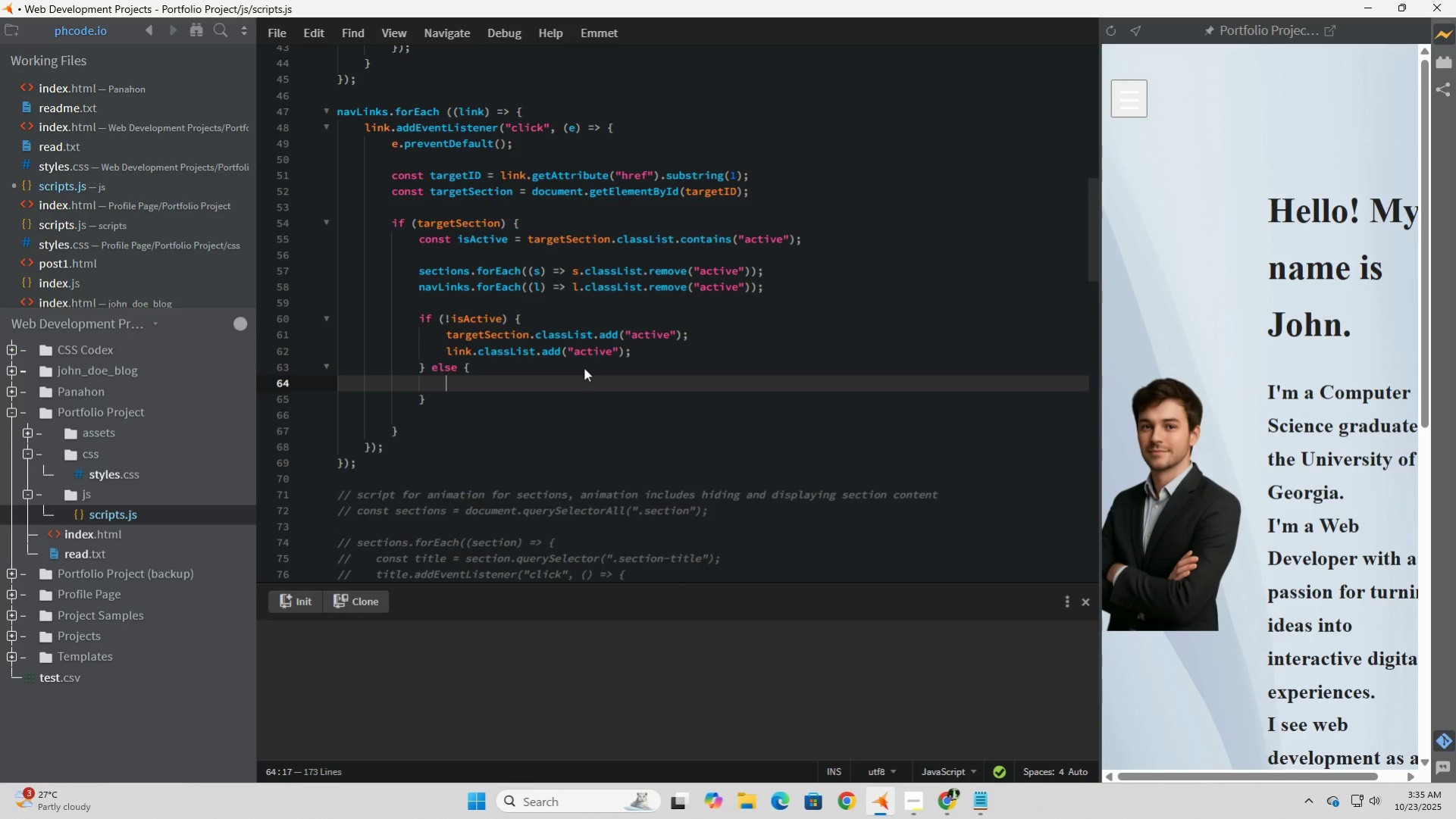 
type(link.class)
key(Tab)
type(.add("active)
 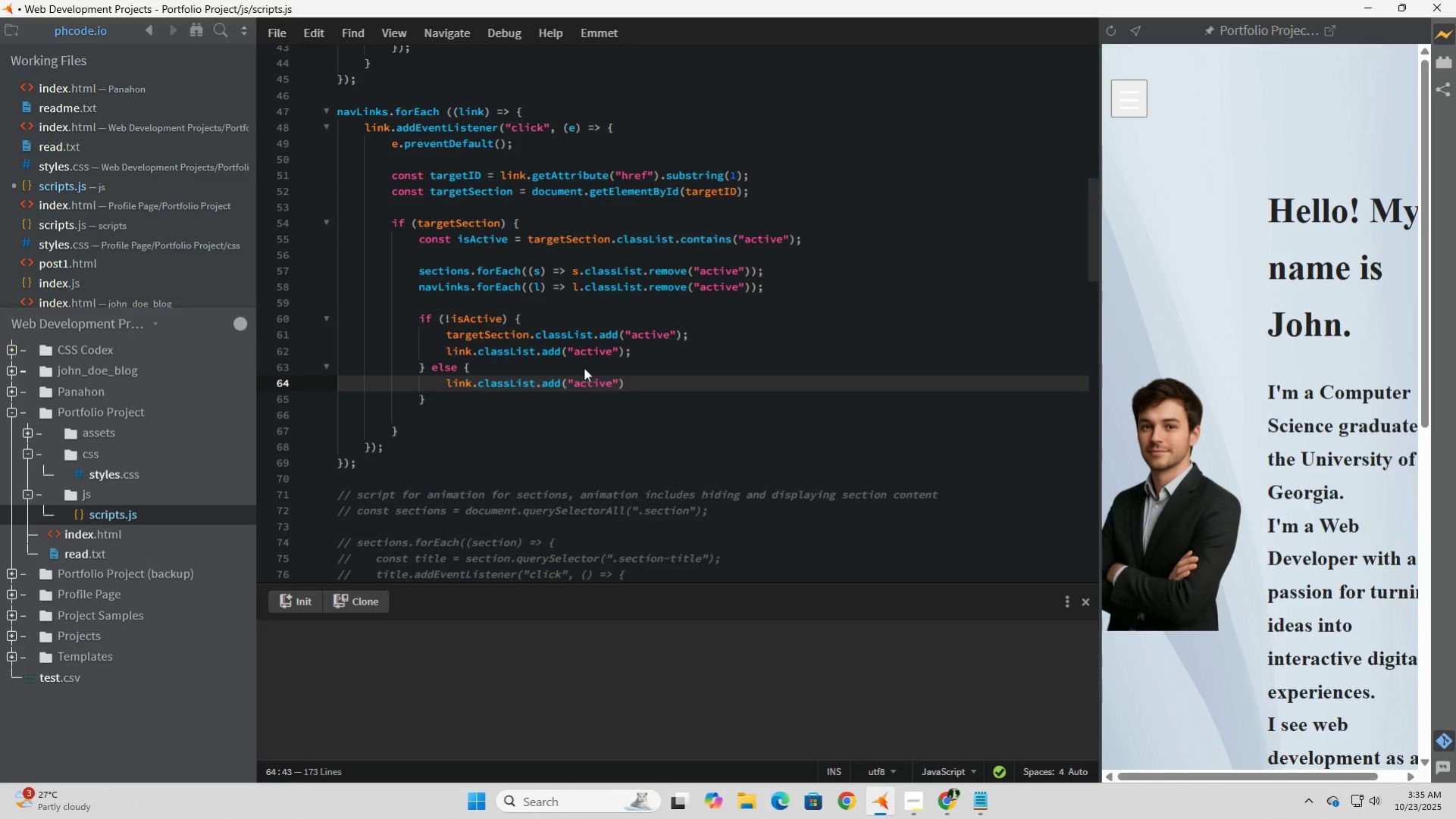 
key(ArrowRight)
 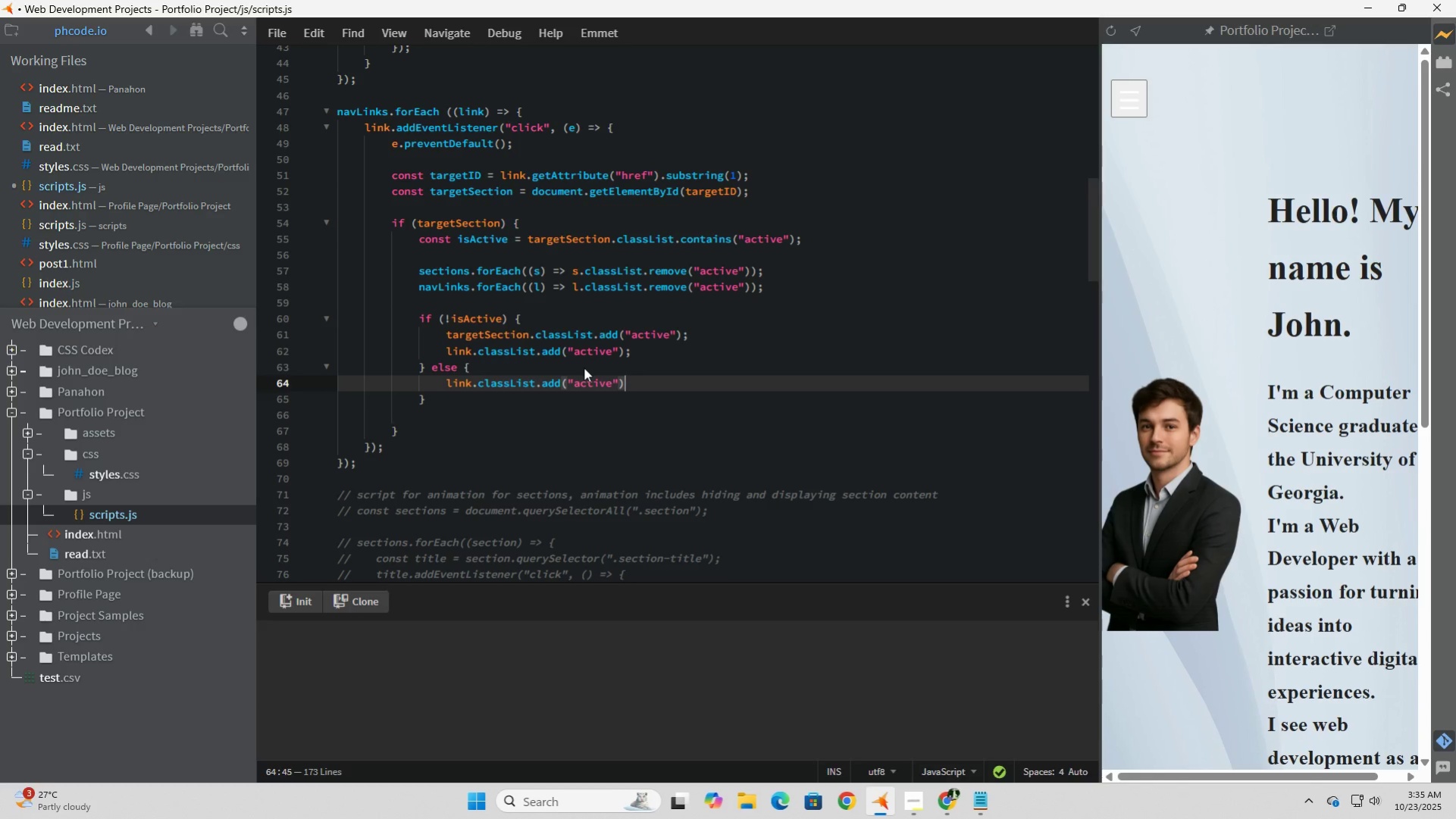 
key(ArrowRight)
 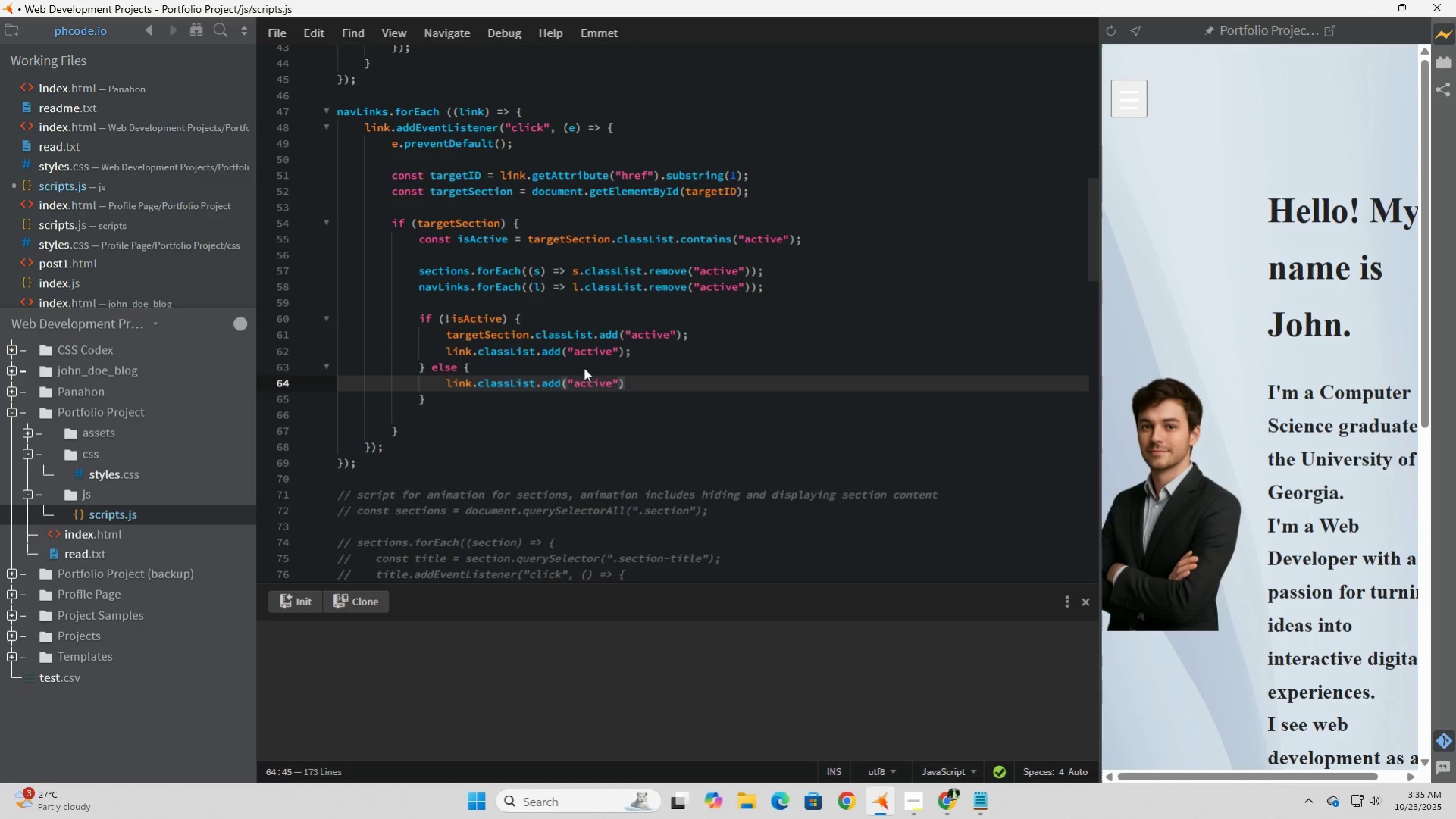 
key(Semicolon)
 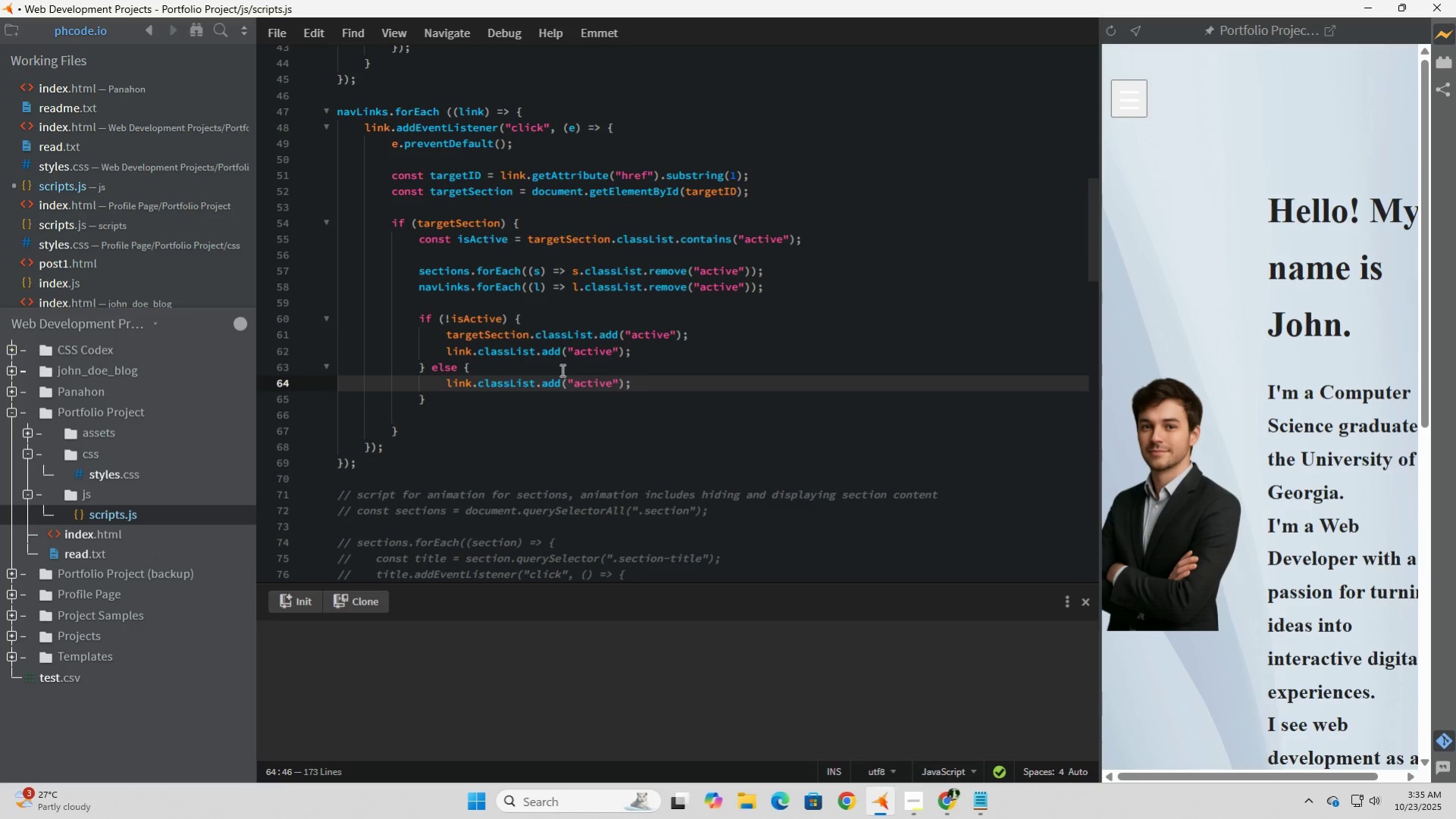 
wait(27.69)
 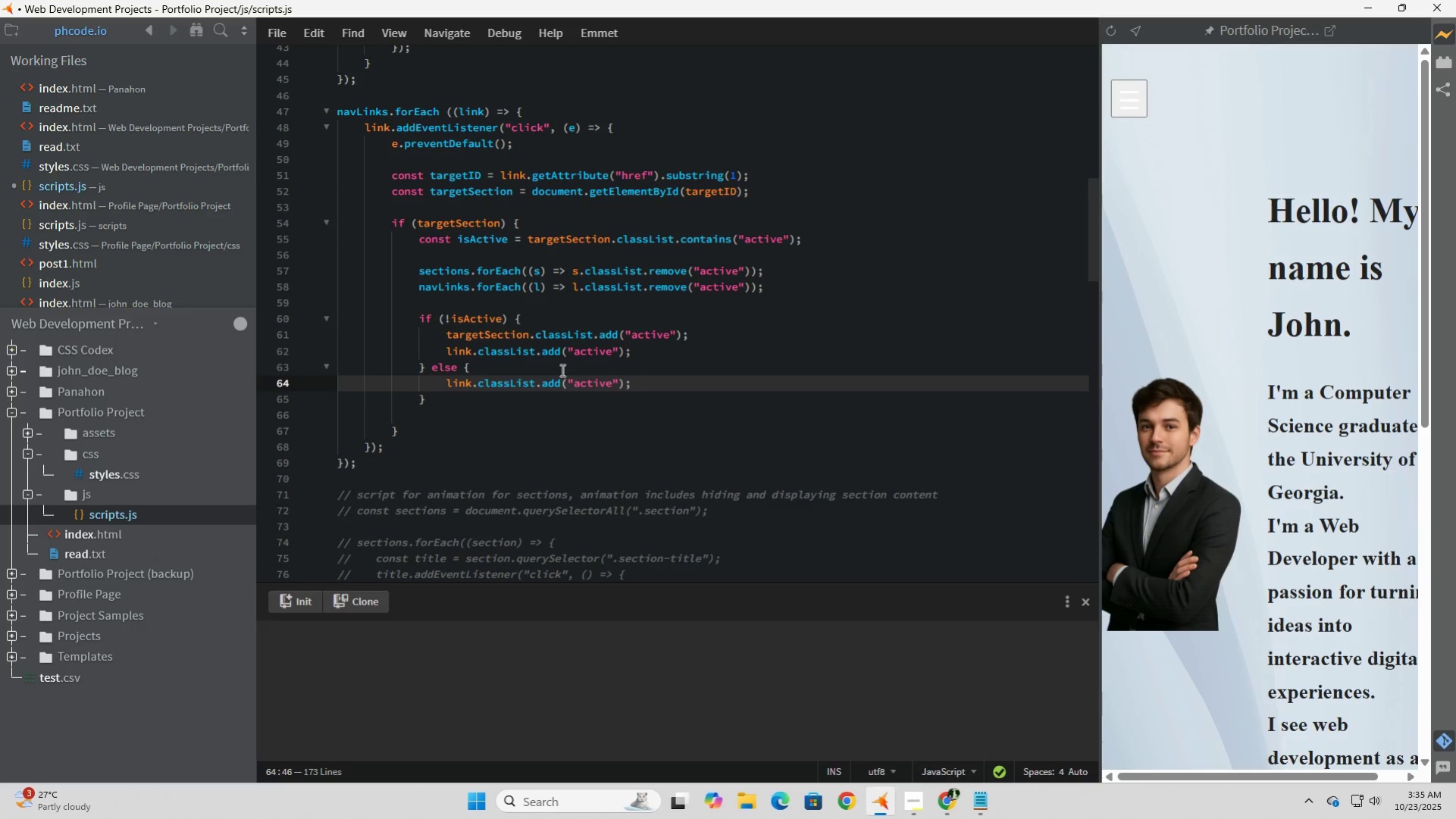 
left_click([557, 424])
 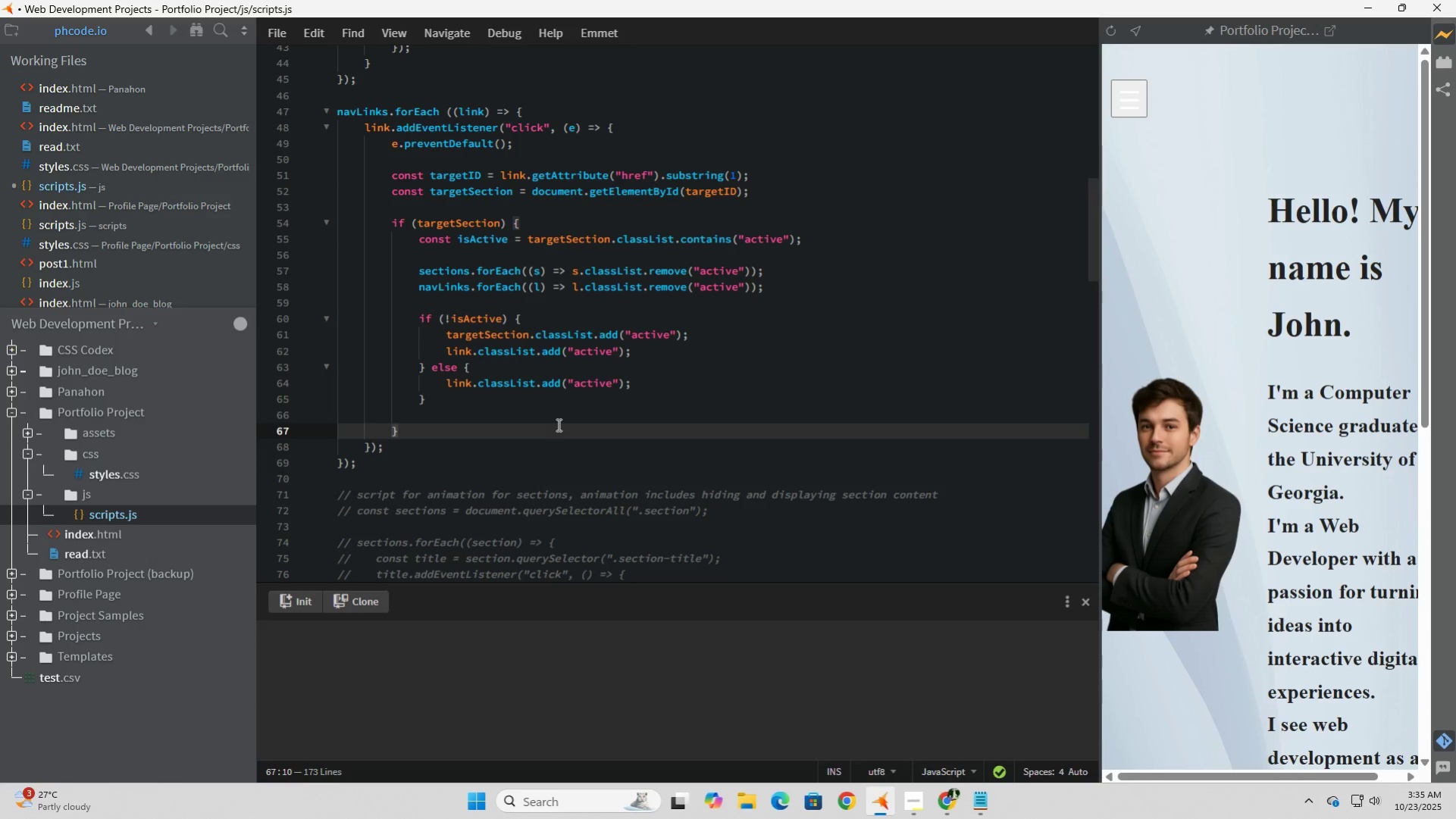 
left_click([557, 420])
 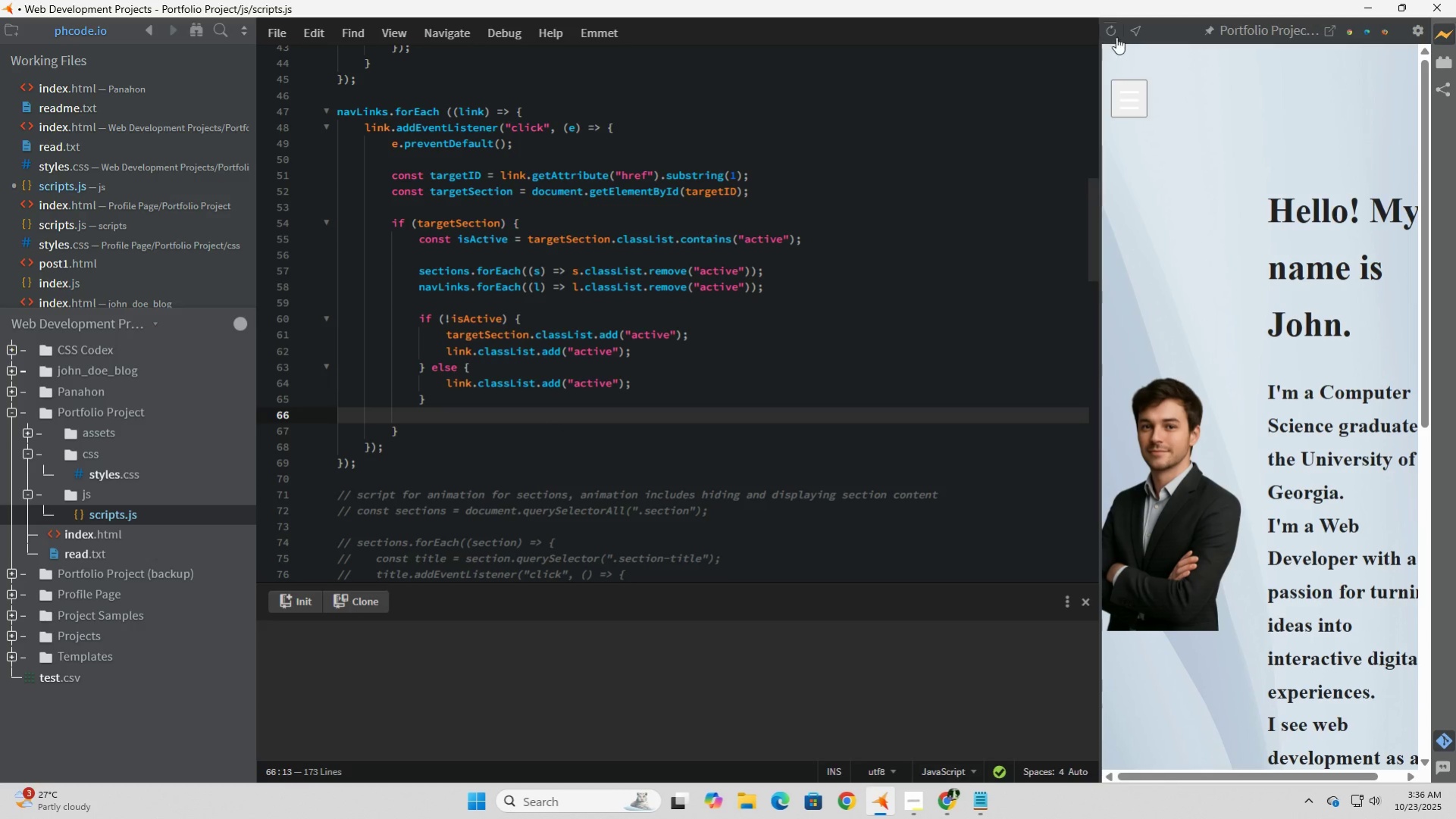 
left_click([1132, 105])
 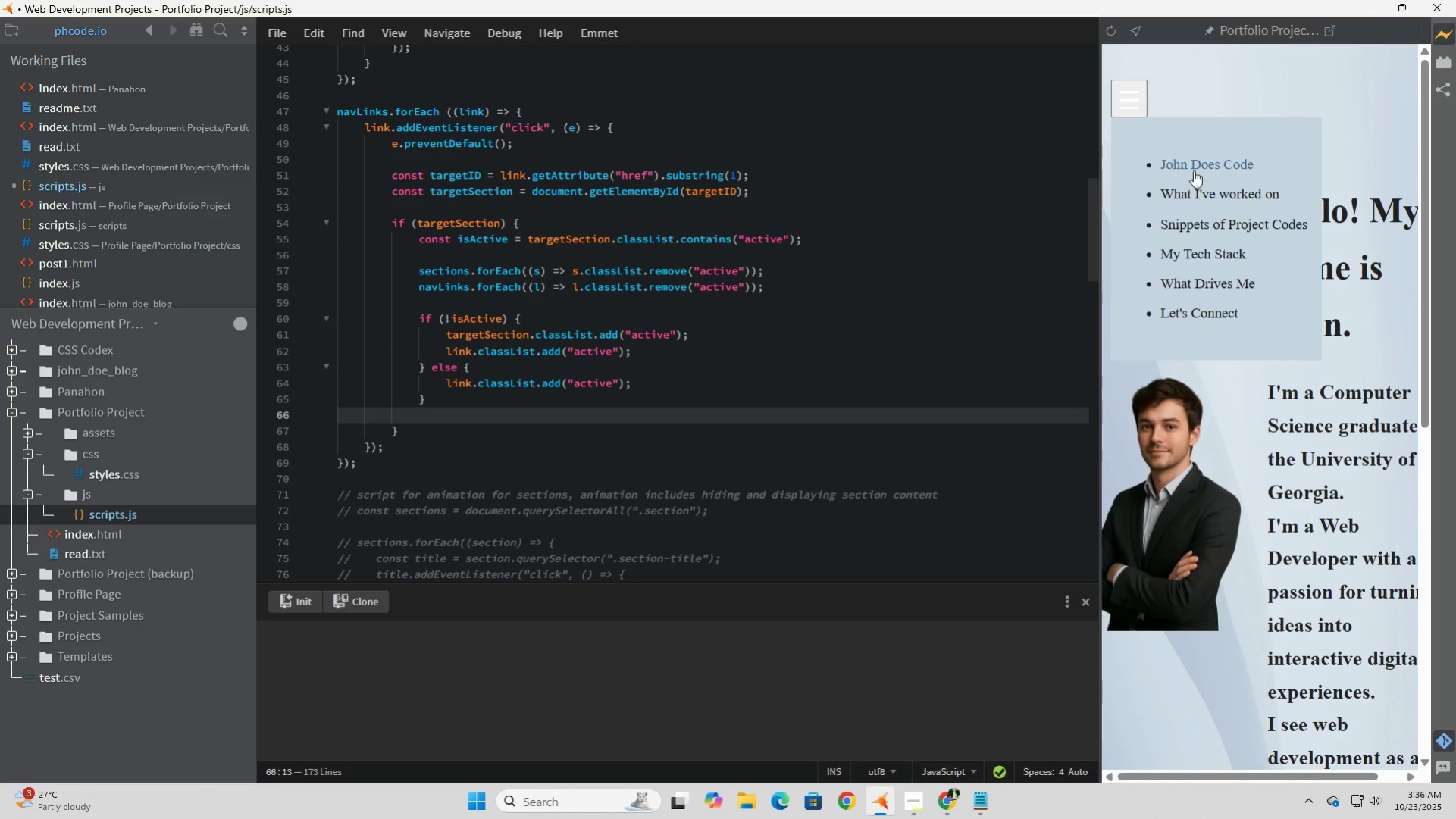 
left_click([1200, 162])
 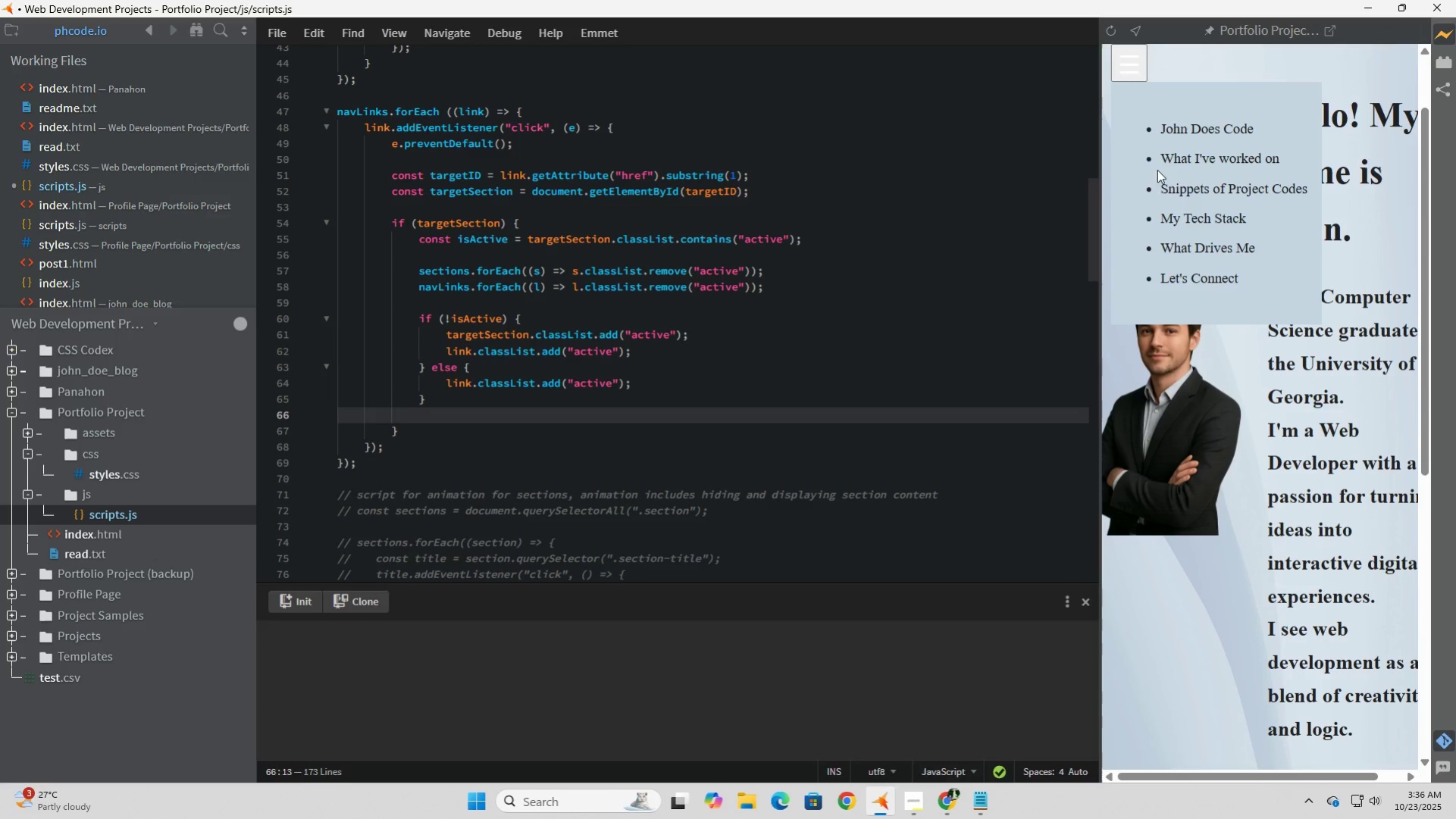 
double_click([1180, 211])
 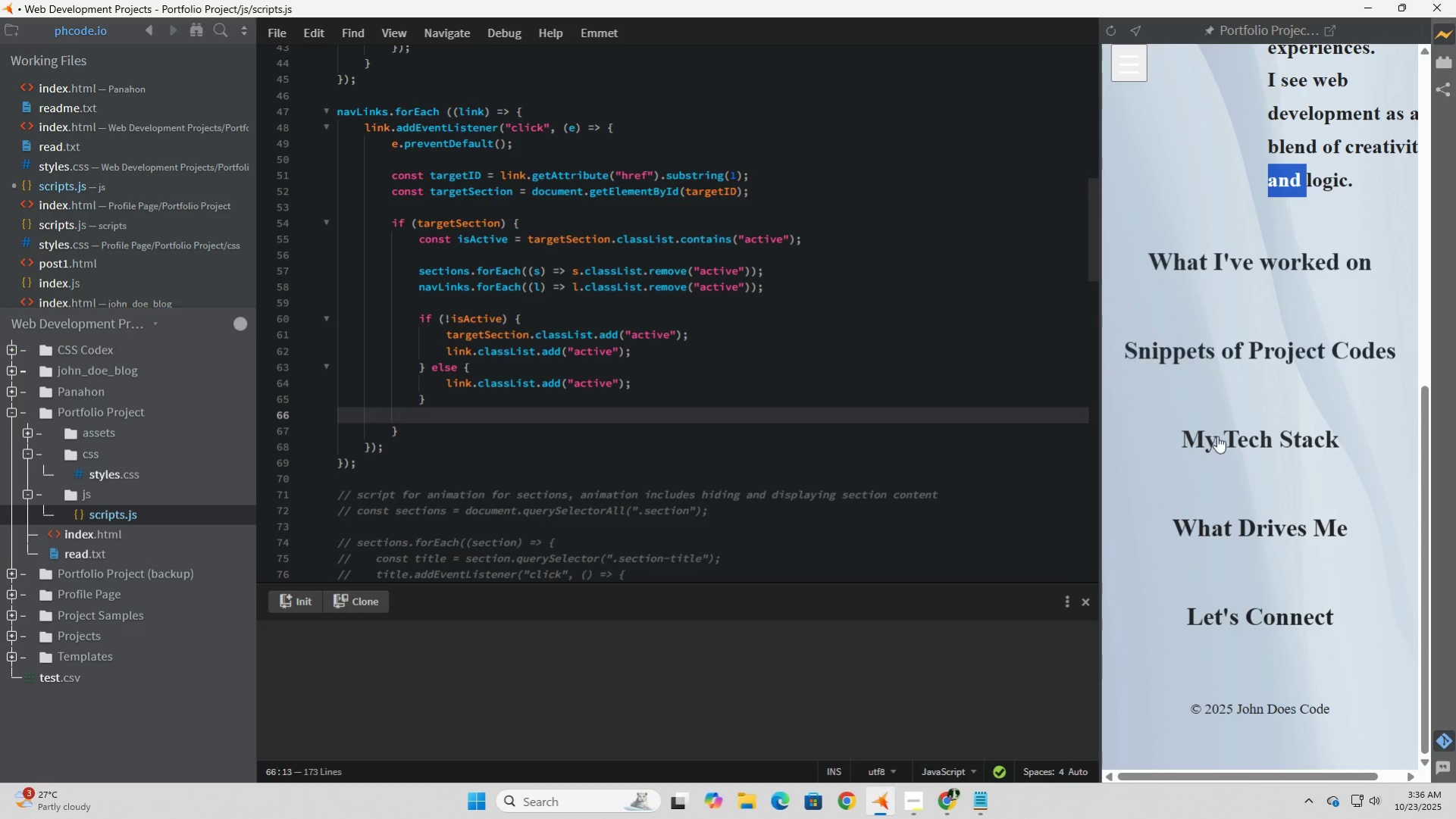 
left_click([1226, 445])
 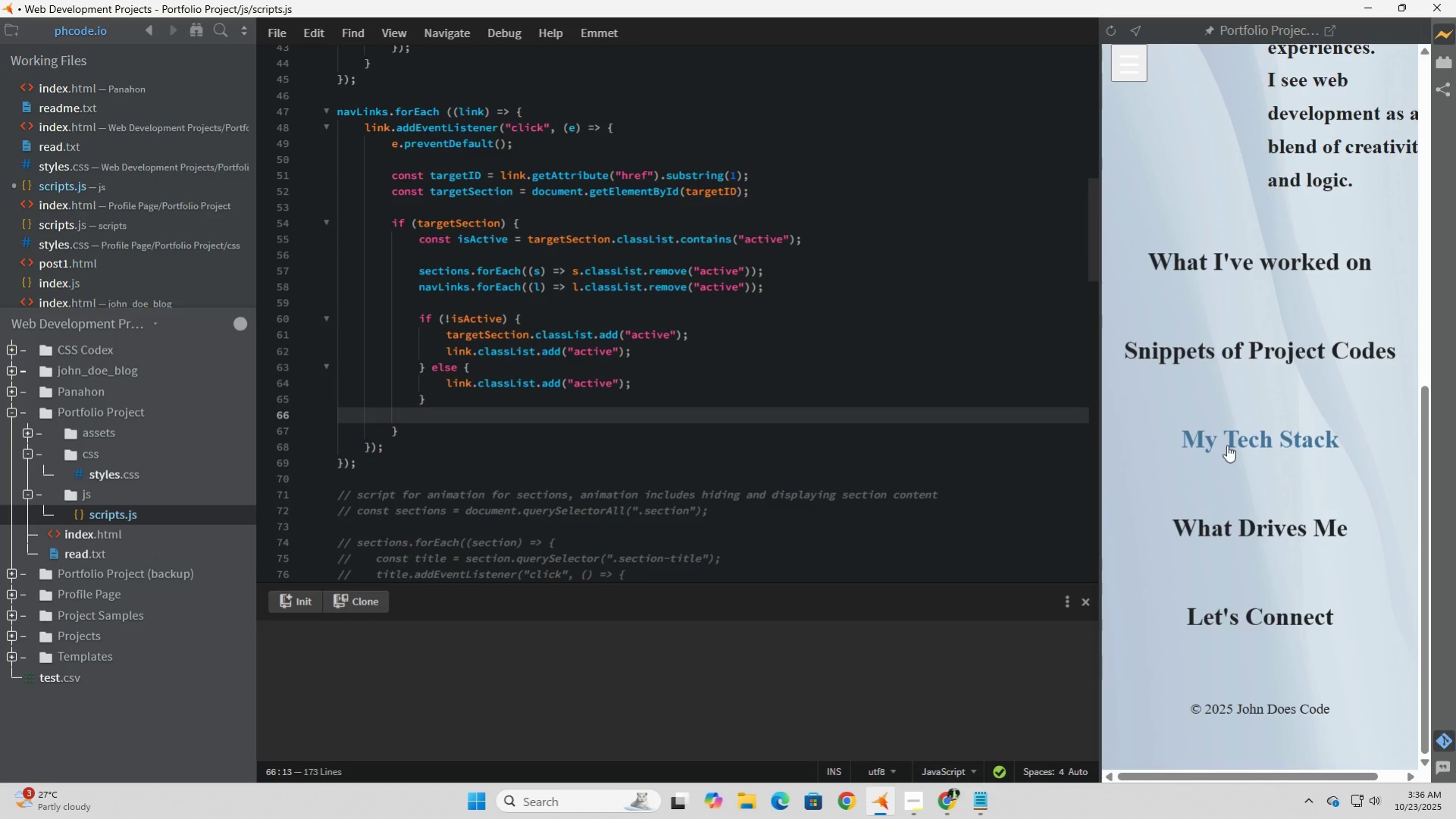 
left_click([1226, 445])
 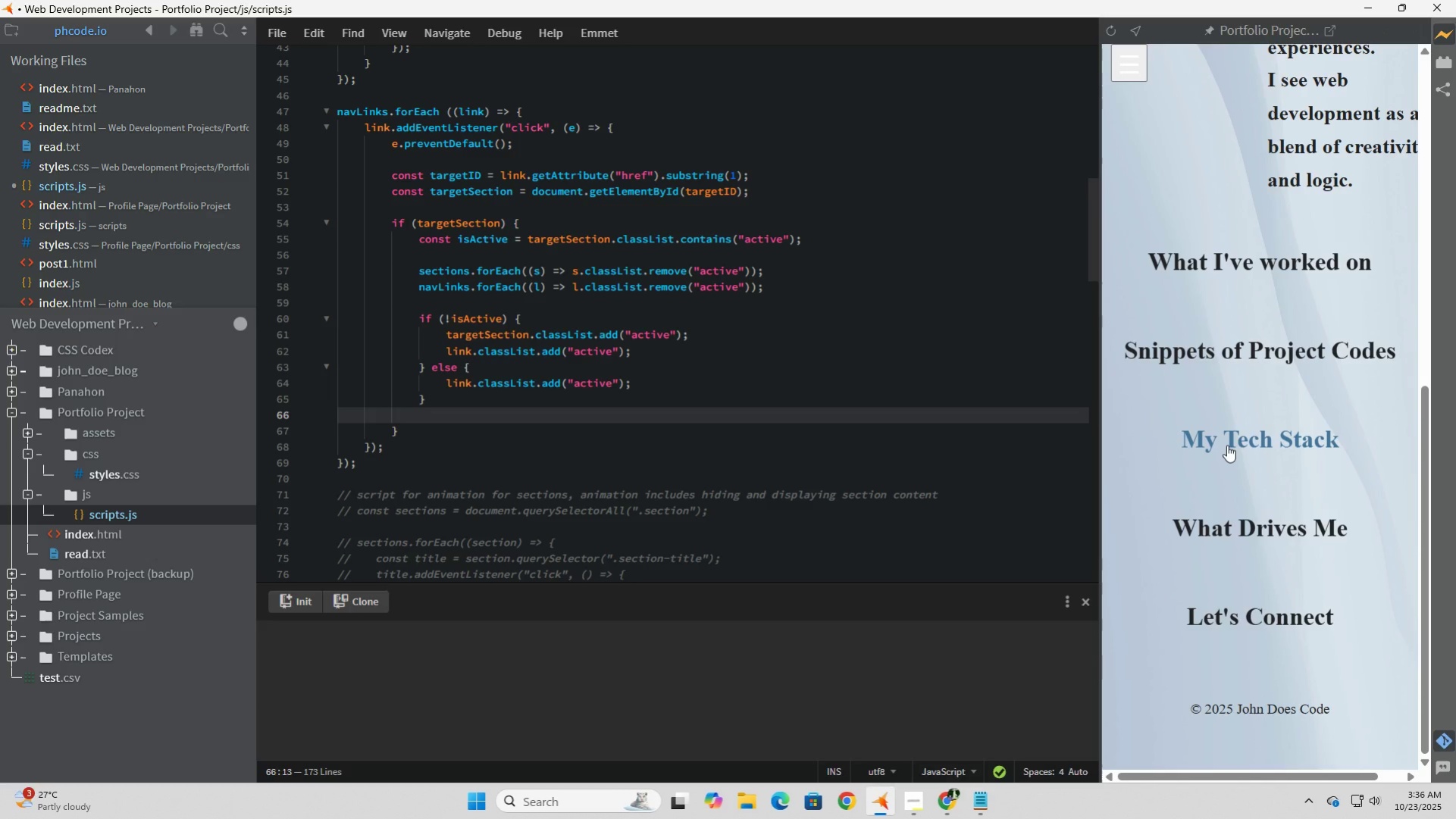 
left_click([1226, 445])
 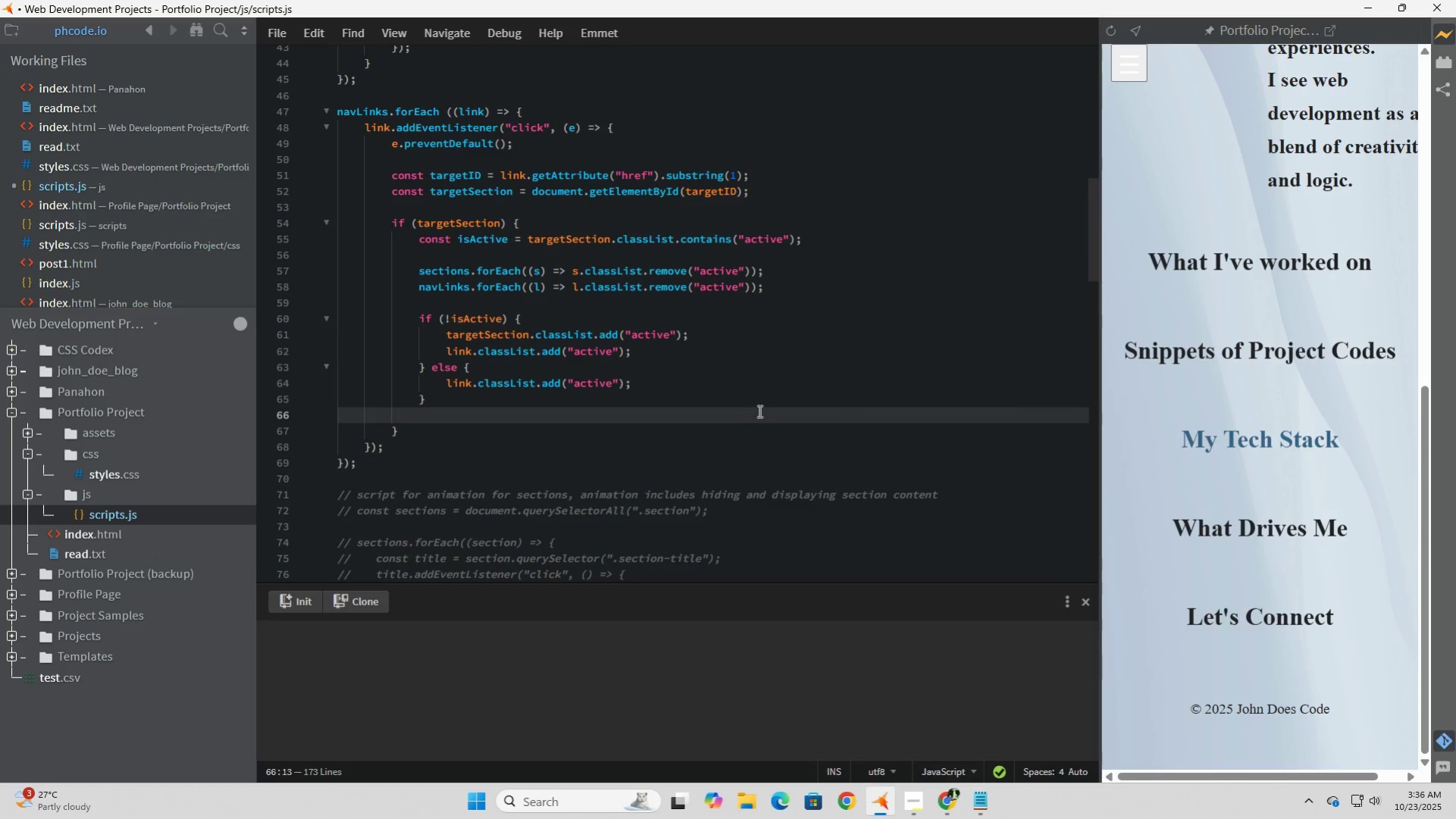 
wait(5.12)
 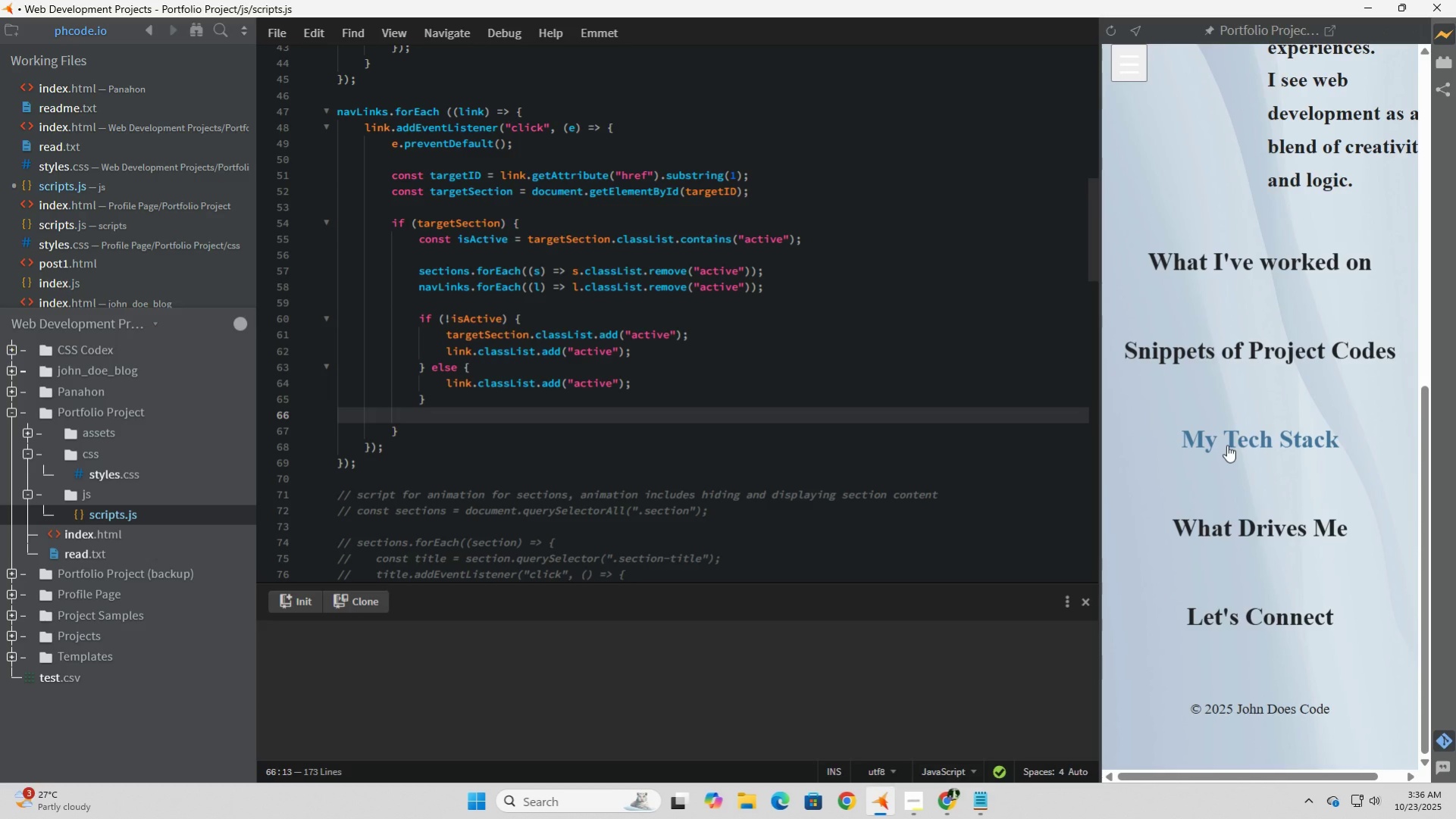 
scroll: coordinate [622, 431], scroll_direction: up, amount: 4.0
 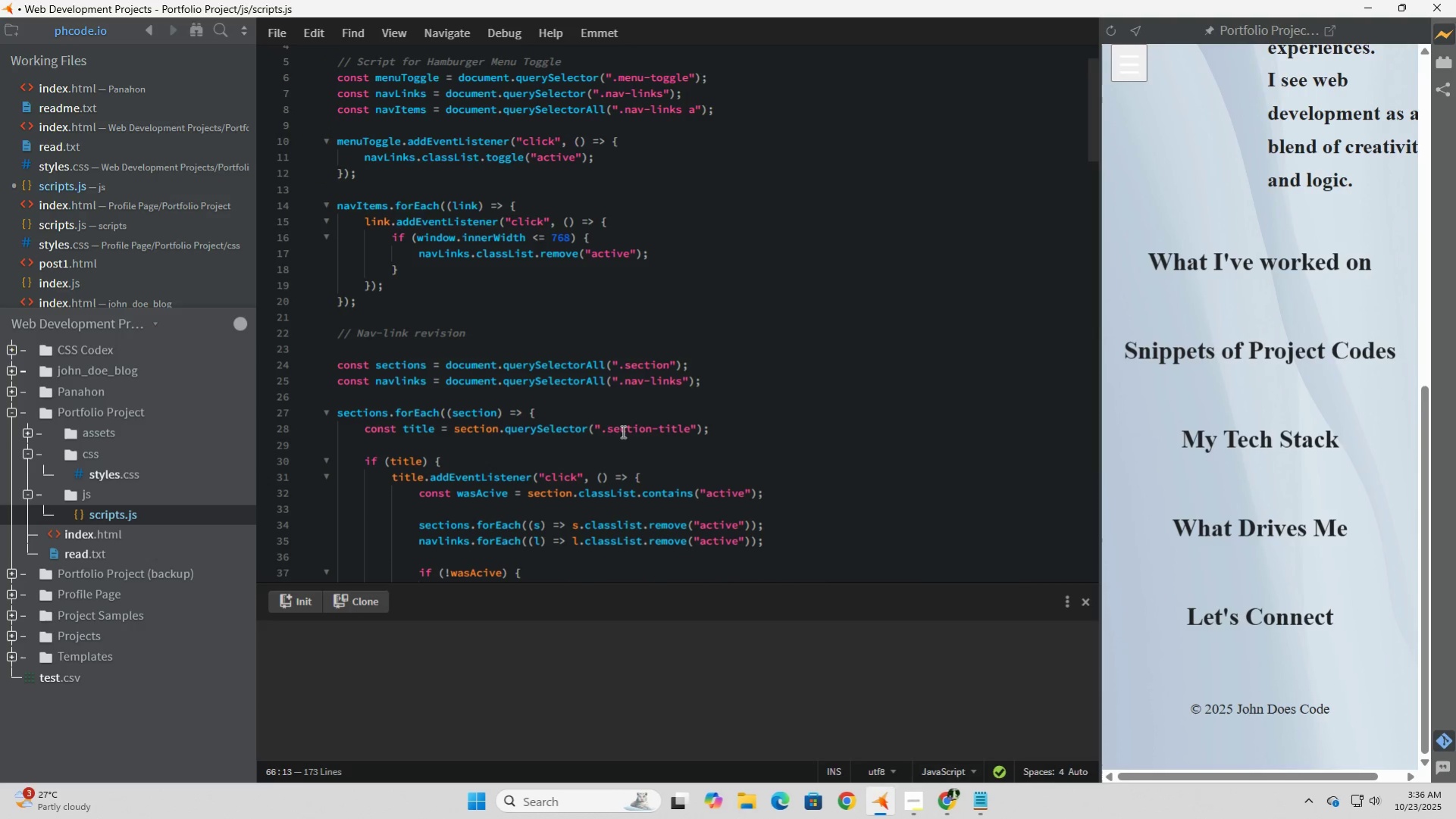 
scroll: coordinate [622, 431], scroll_direction: down, amount: 10.0
 